 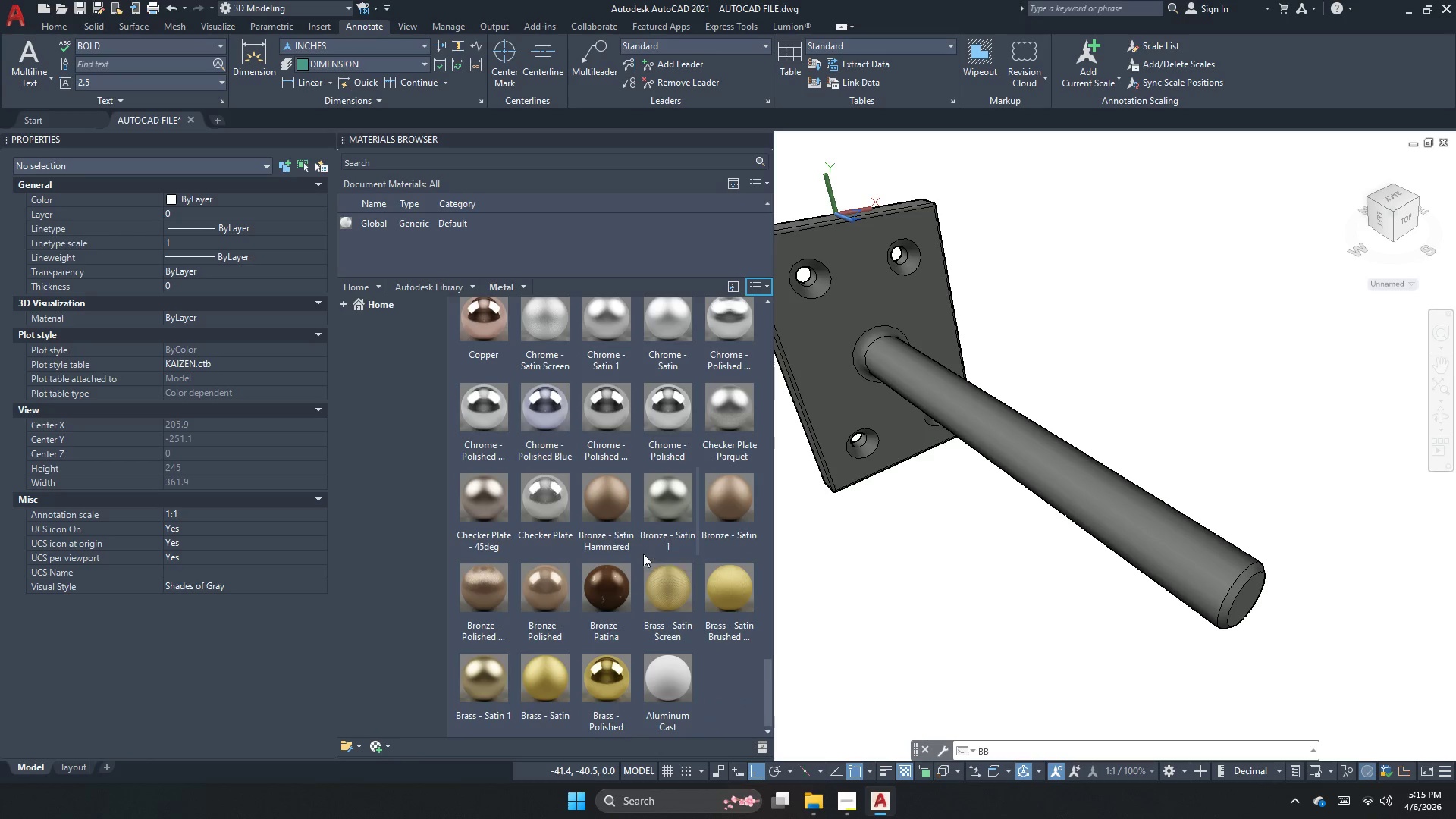 
left_click([867, 431])
 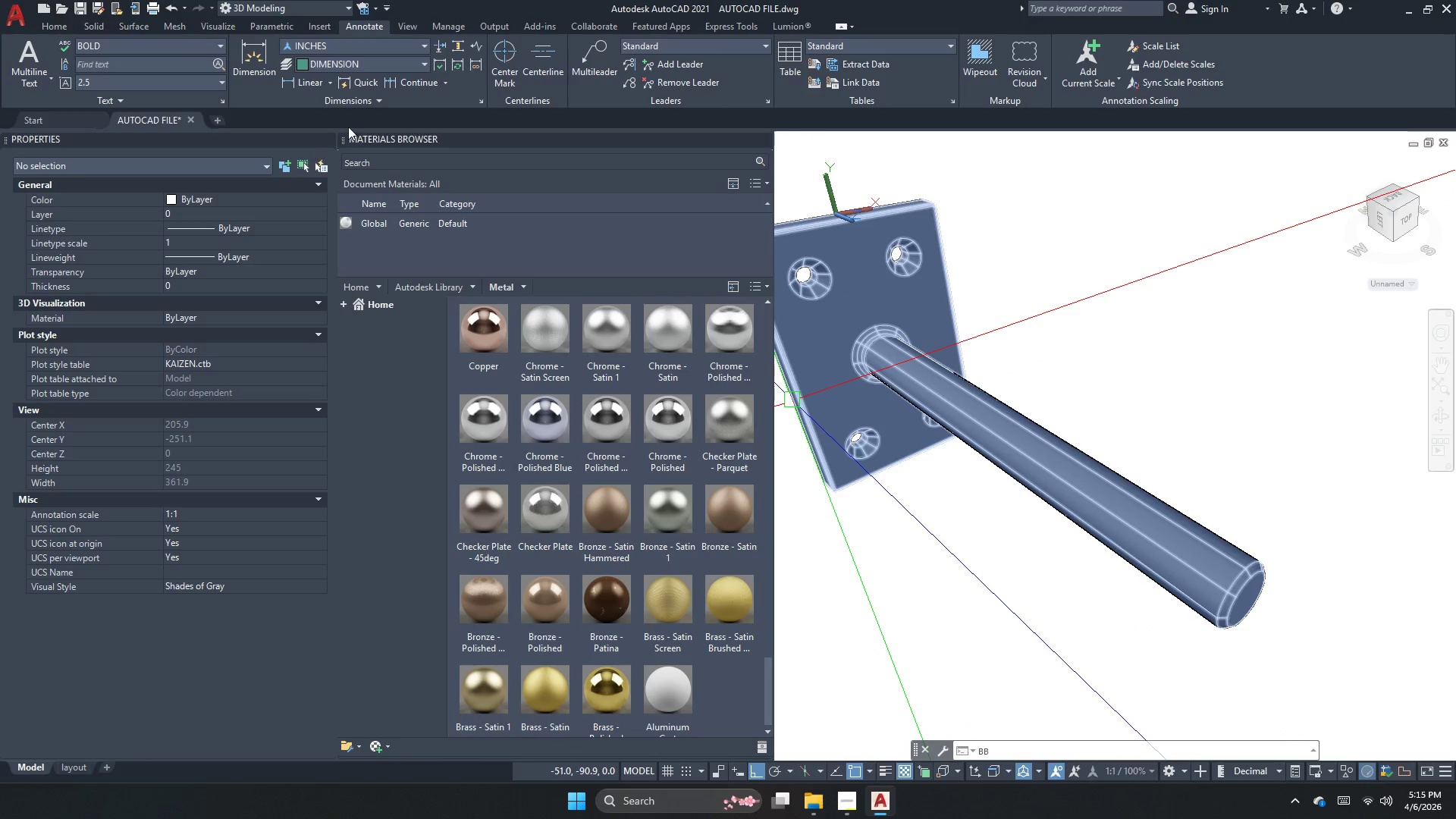 
left_click([328, 140])
 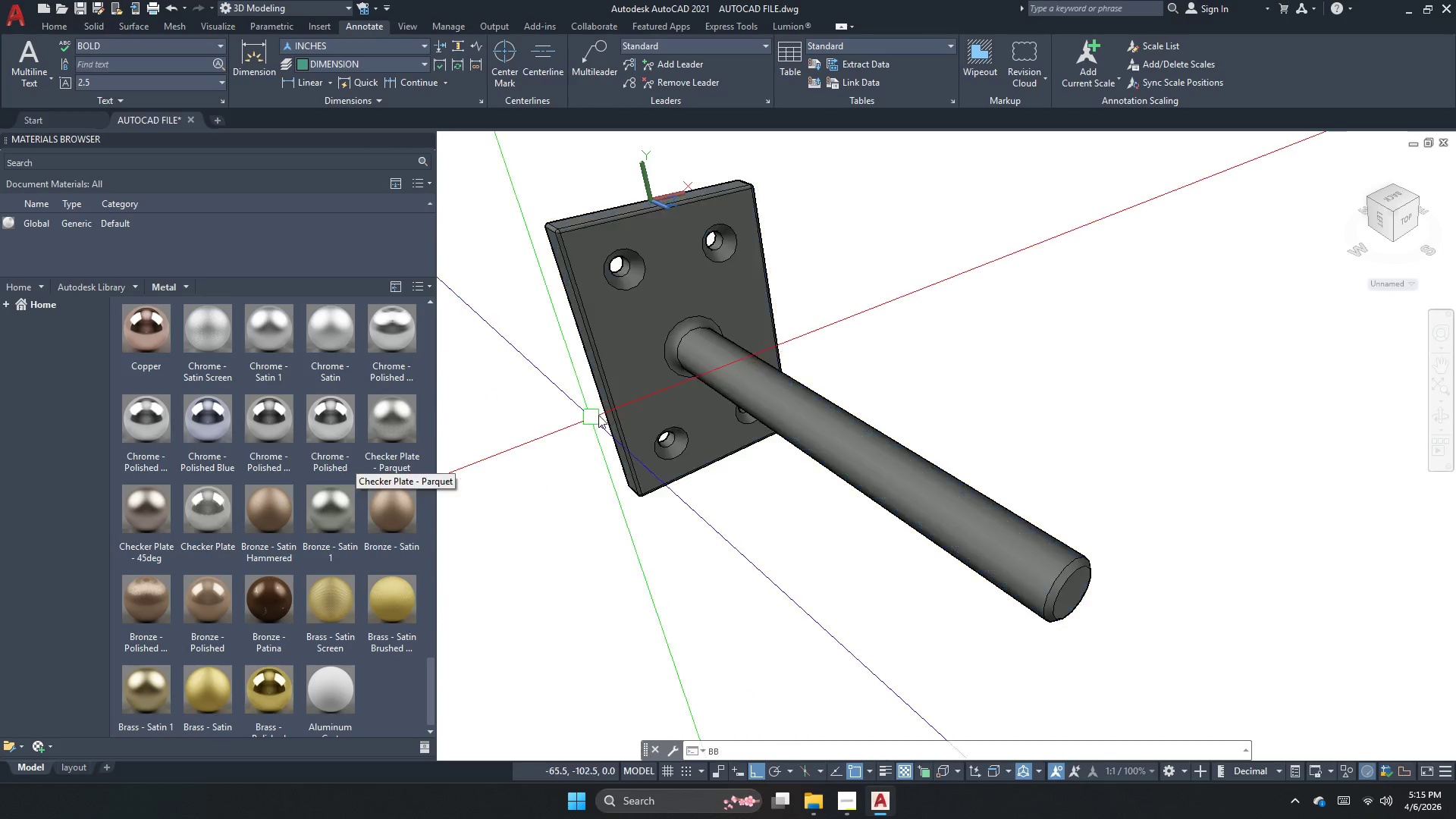 
left_click([661, 394])
 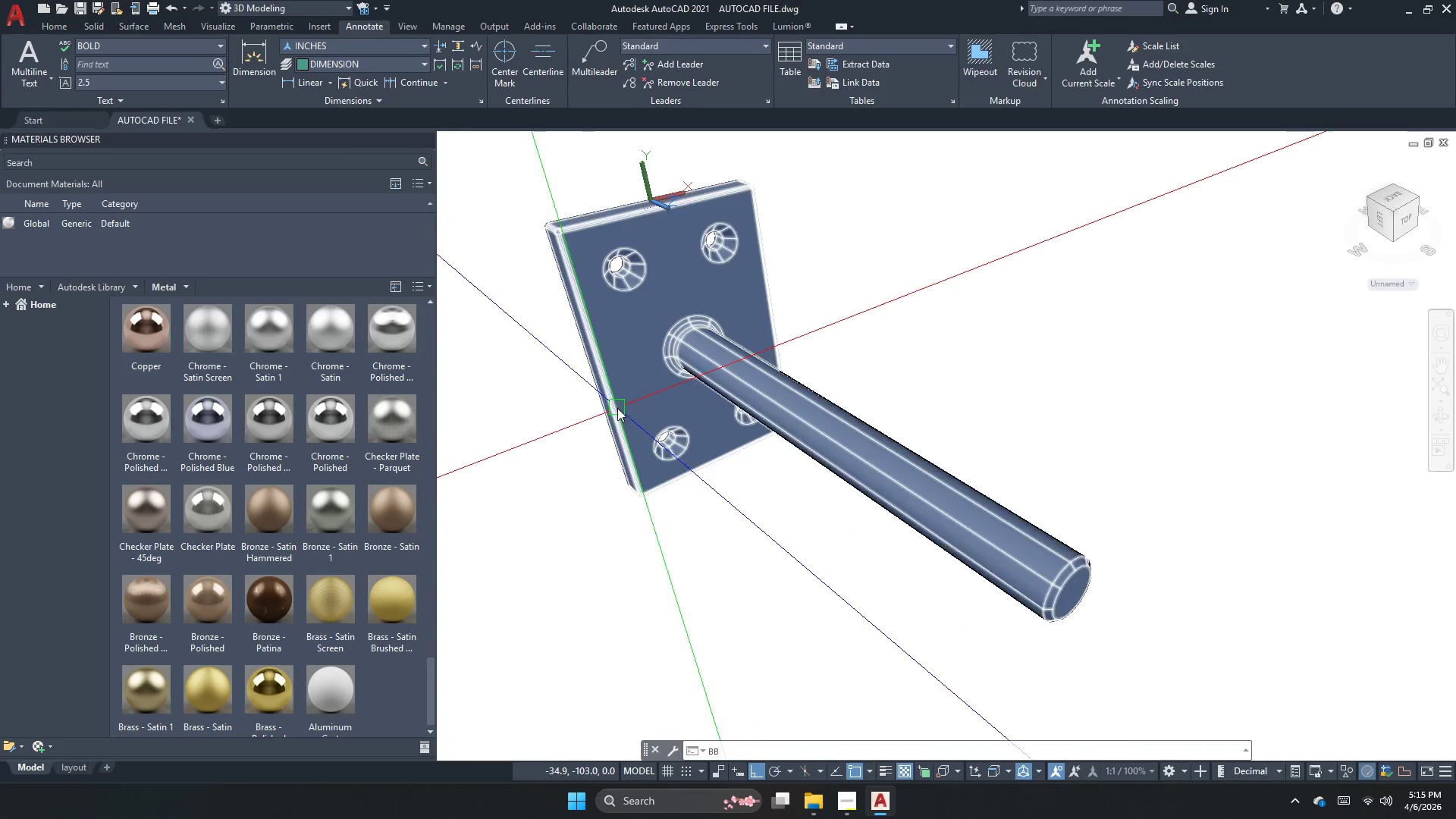 
left_click([615, 410])
 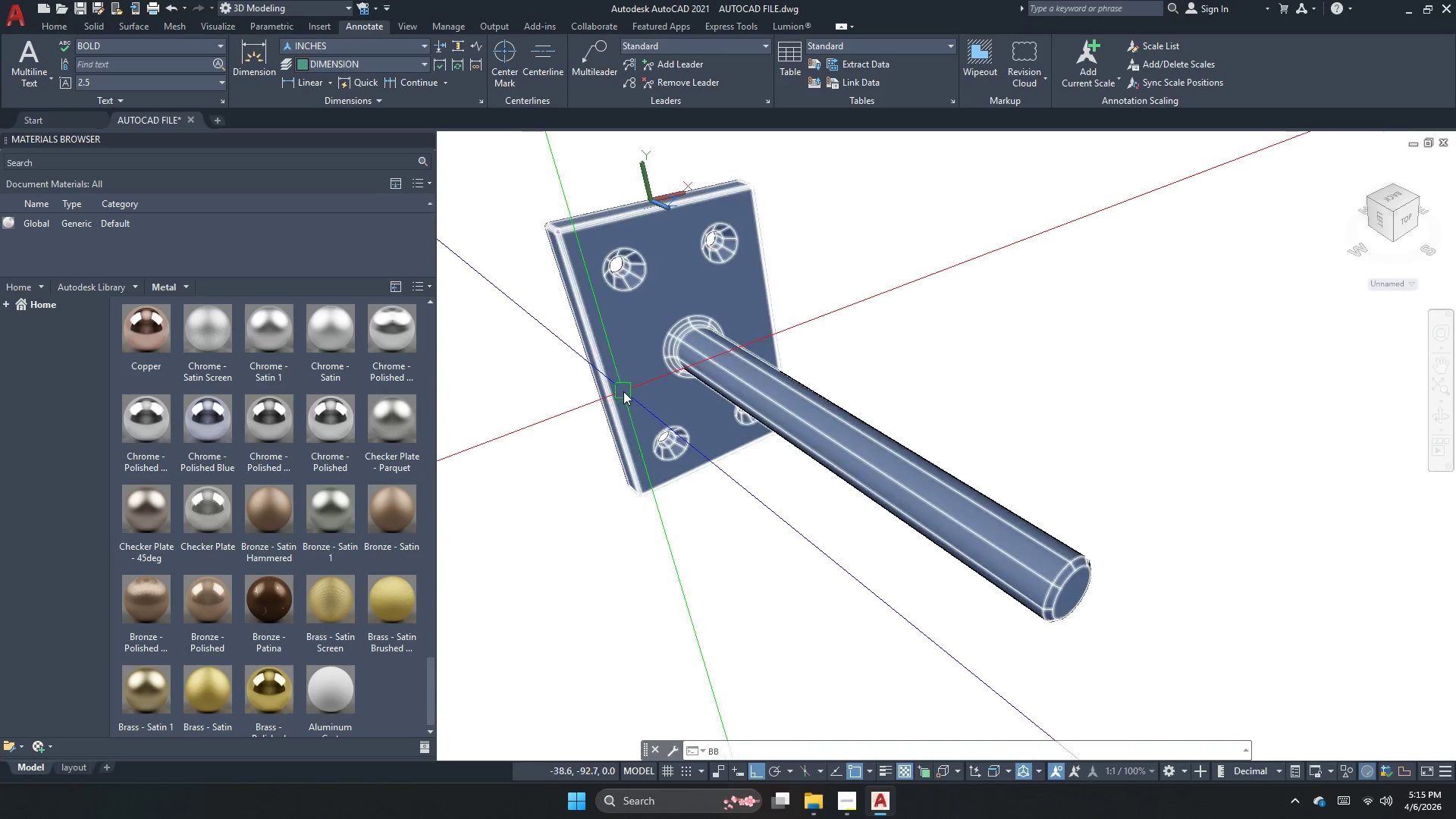 
left_click([623, 393])
 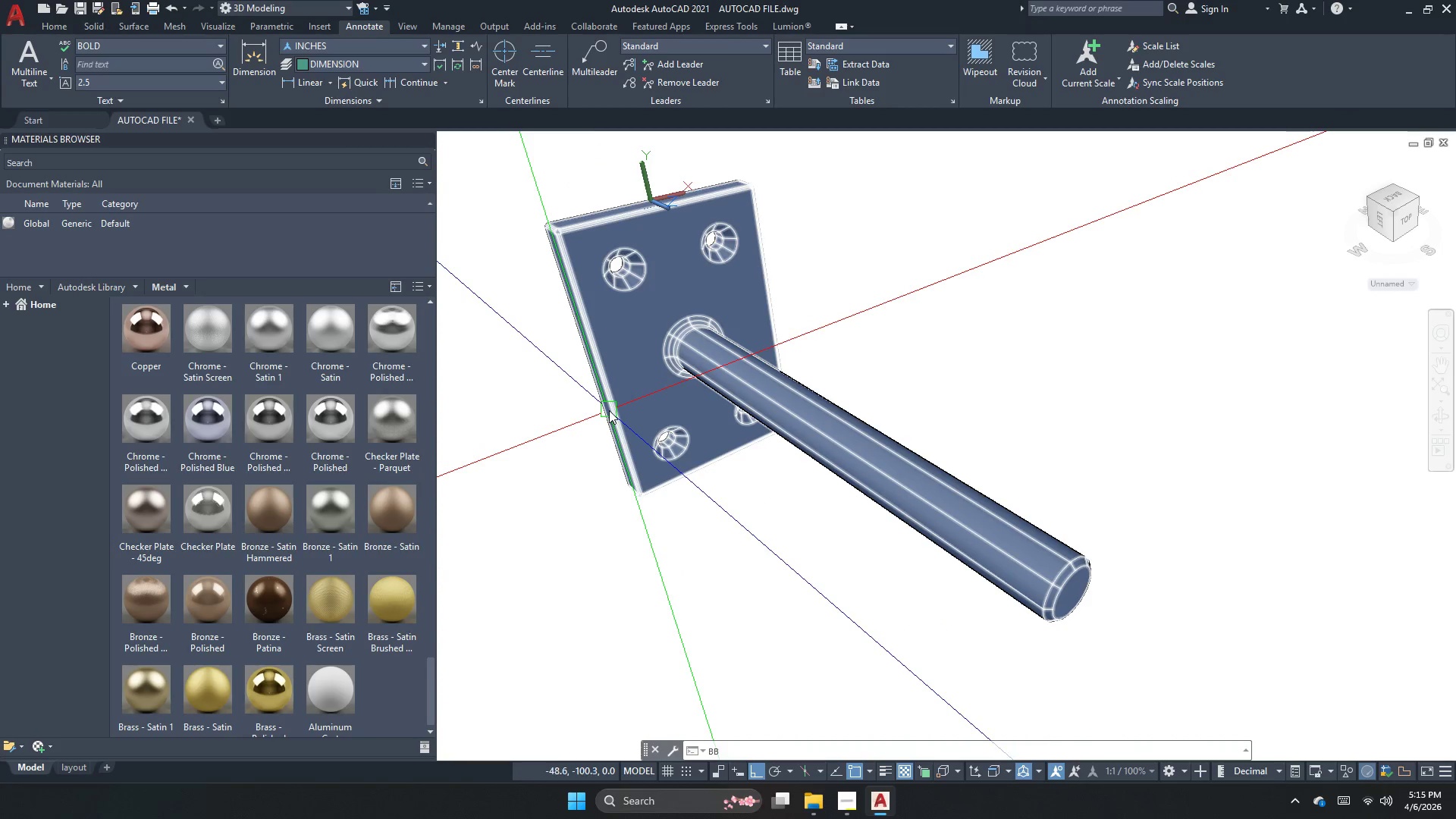 
left_click([609, 410])
 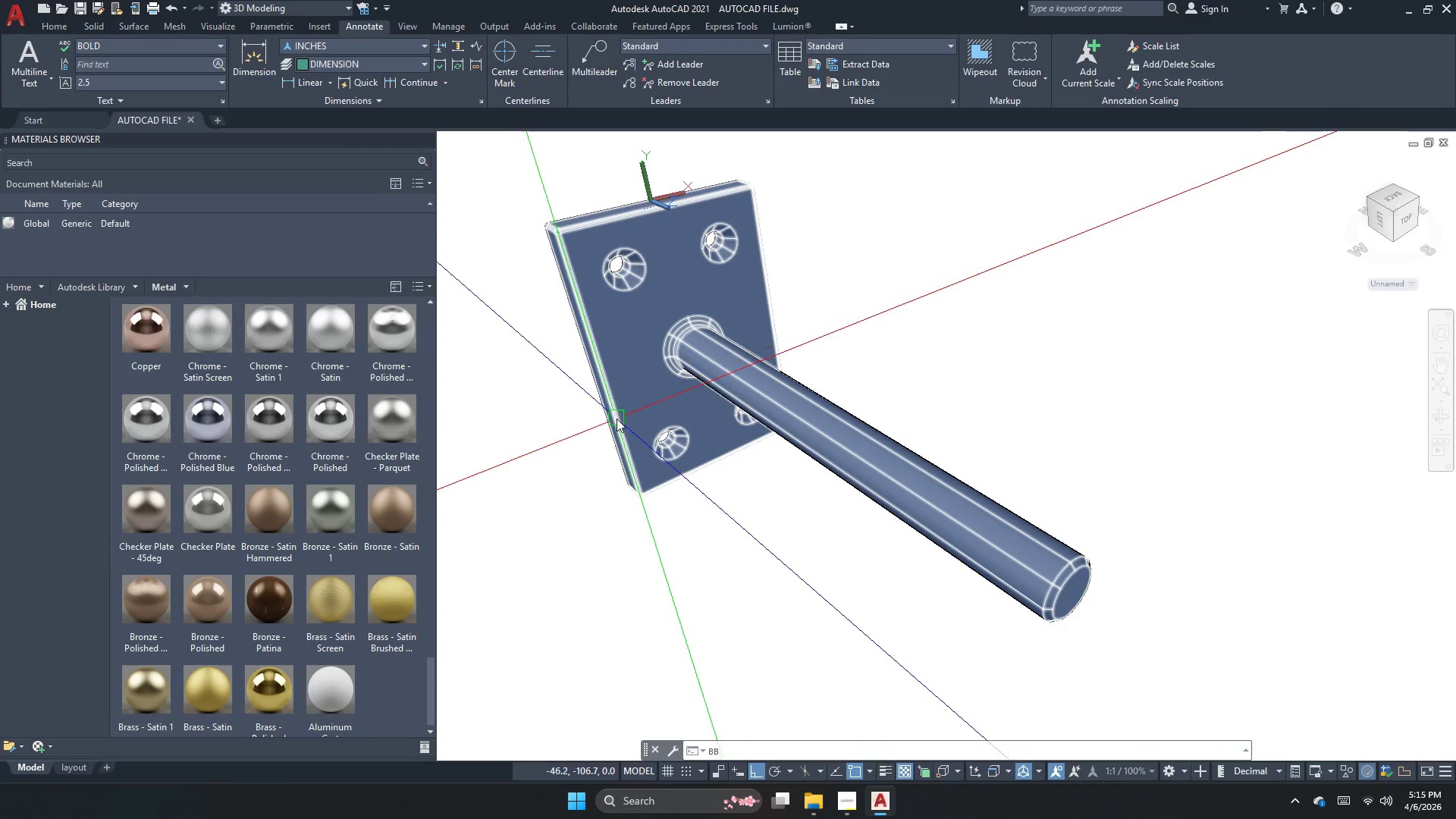 
key(Escape)
 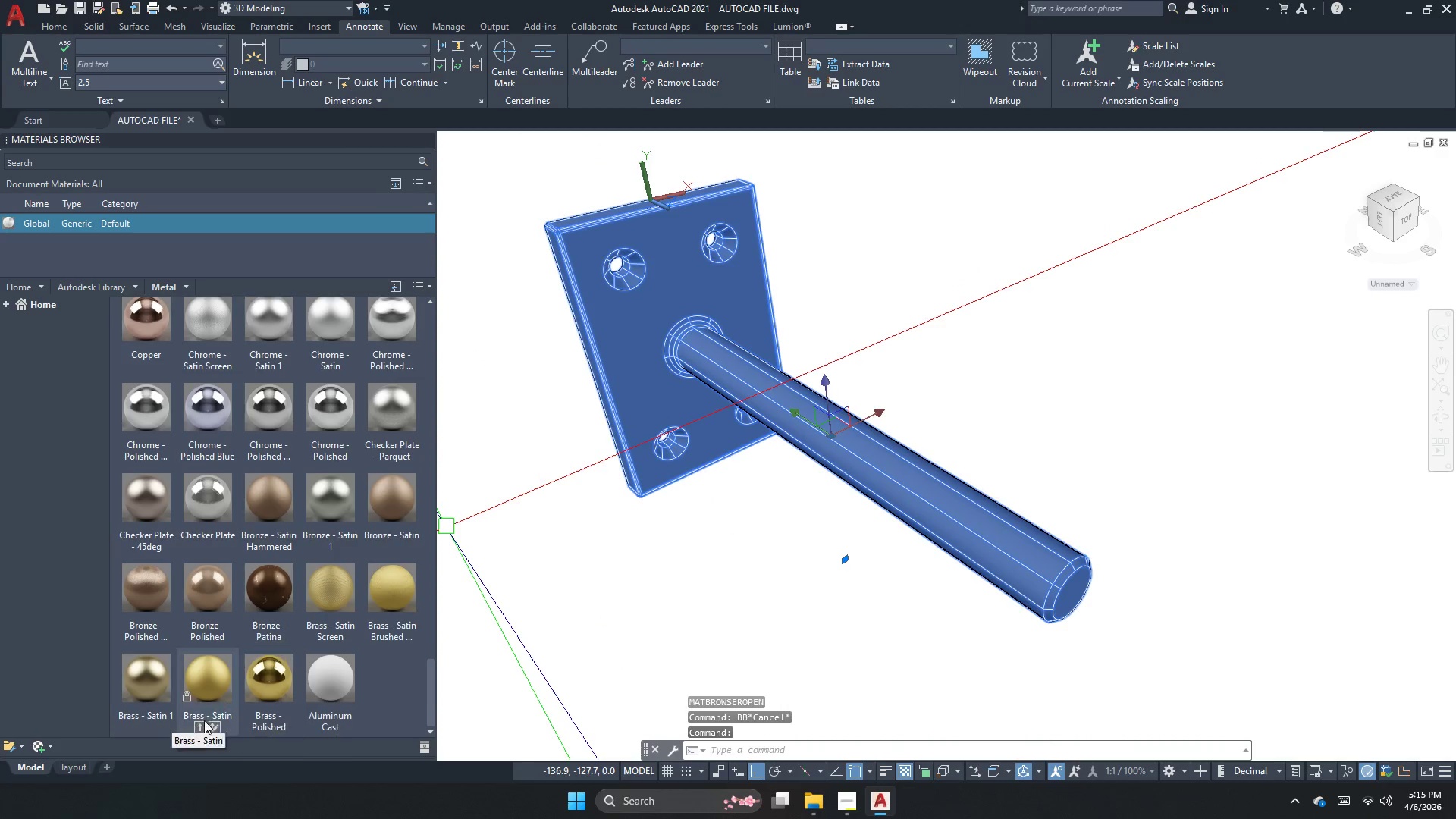 
mouse_move([368, 644])
 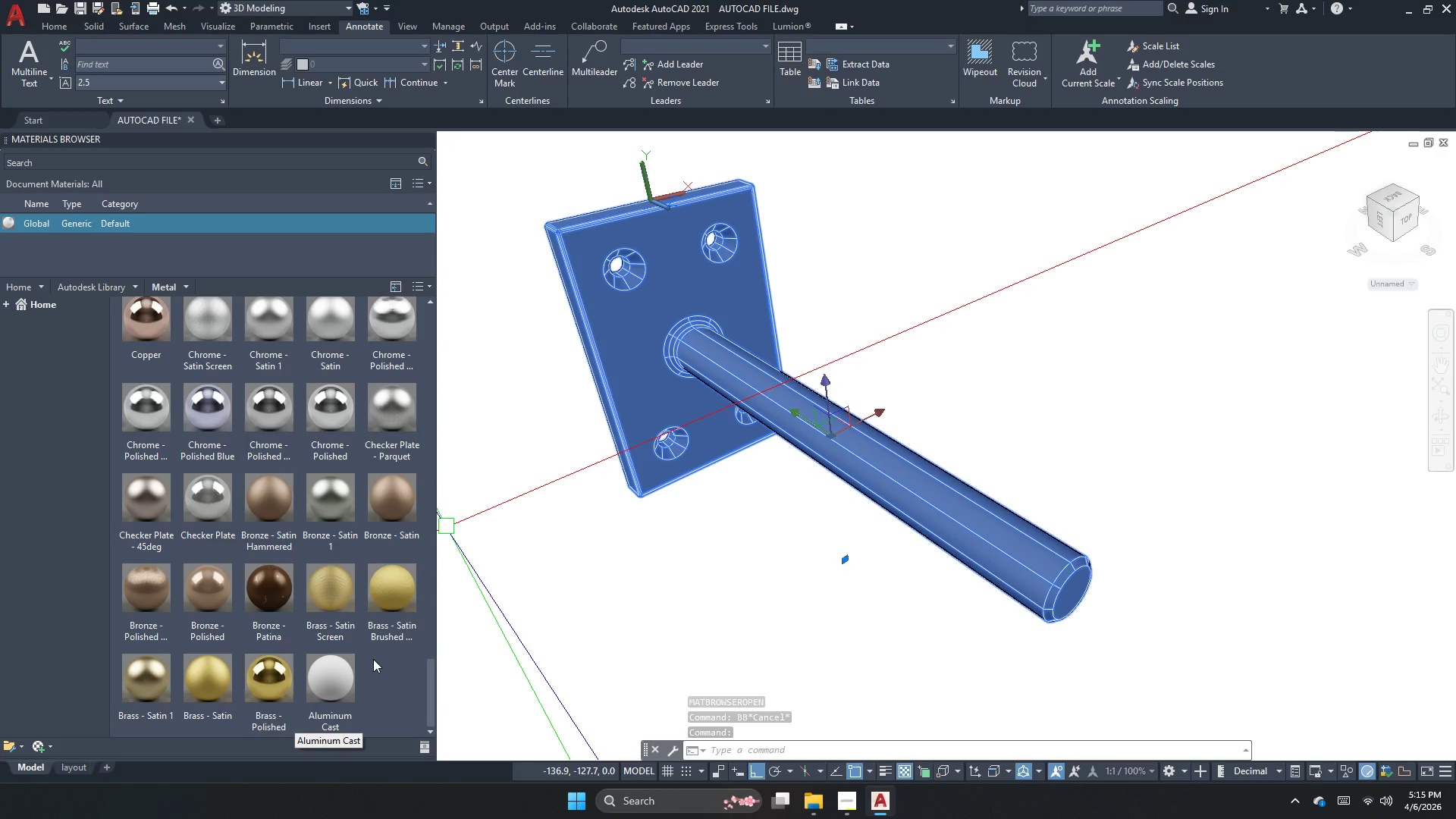 
mouse_move([381, 602])
 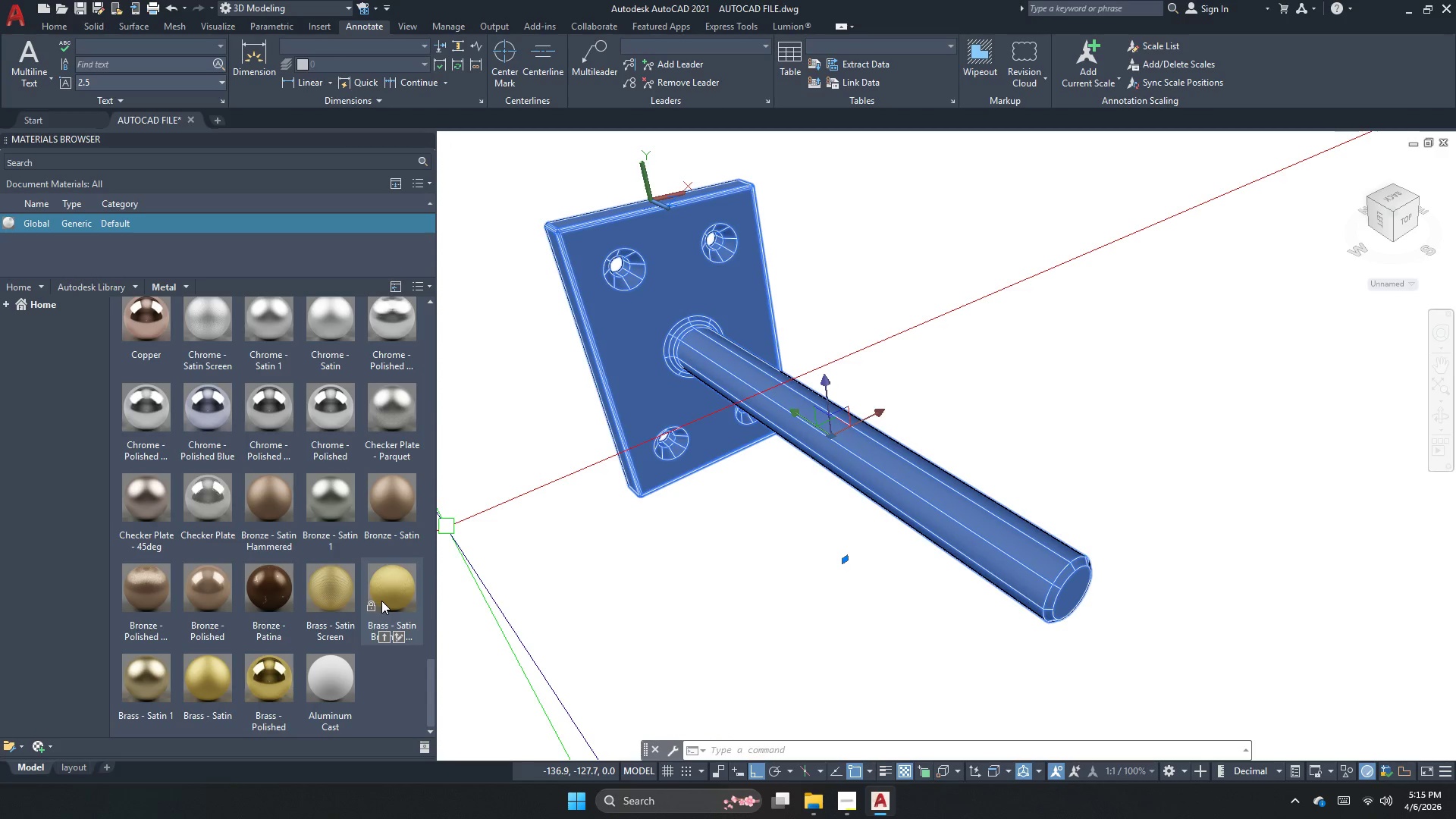 
right_click([381, 601])
 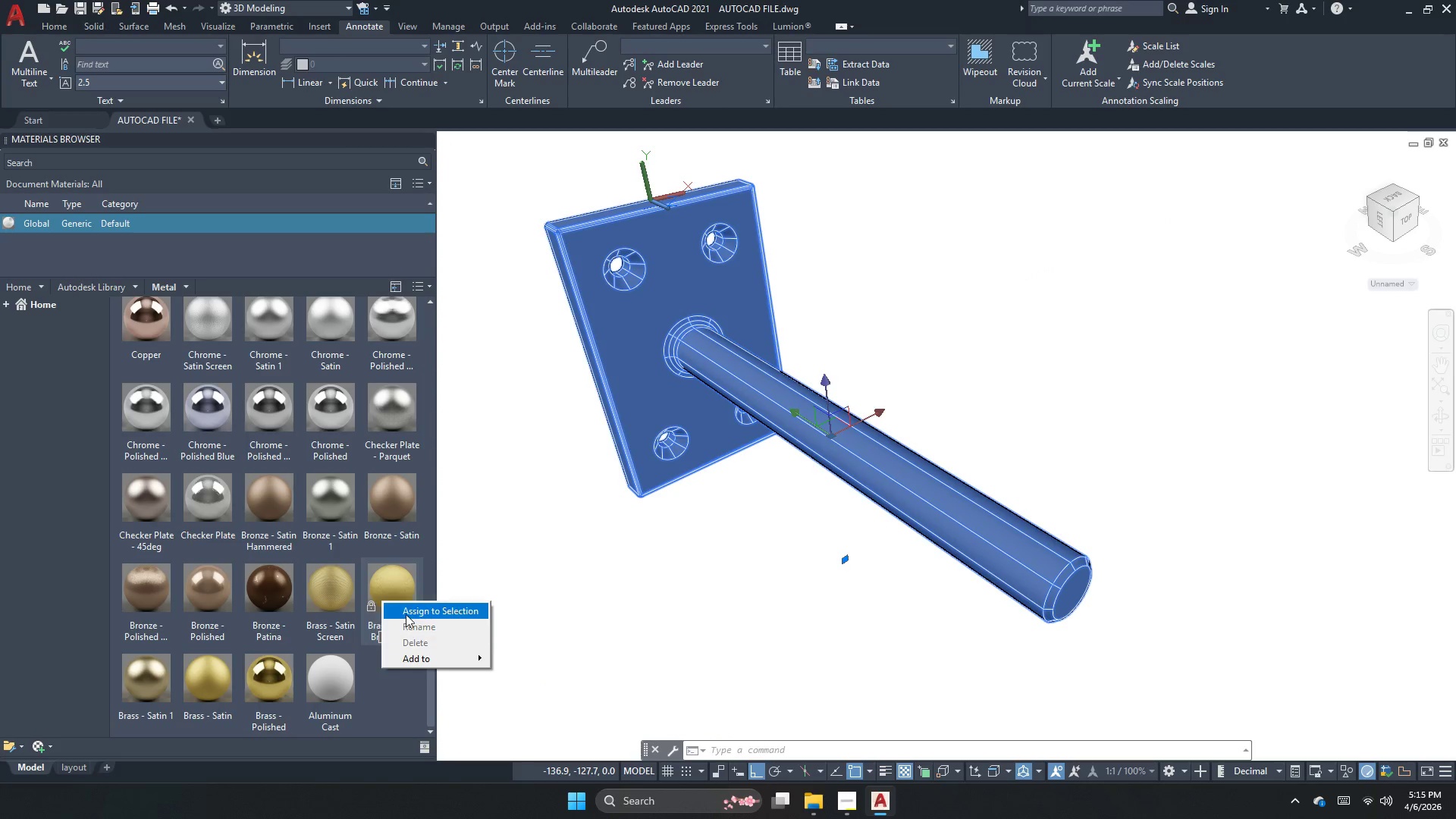 
left_click([406, 614])
 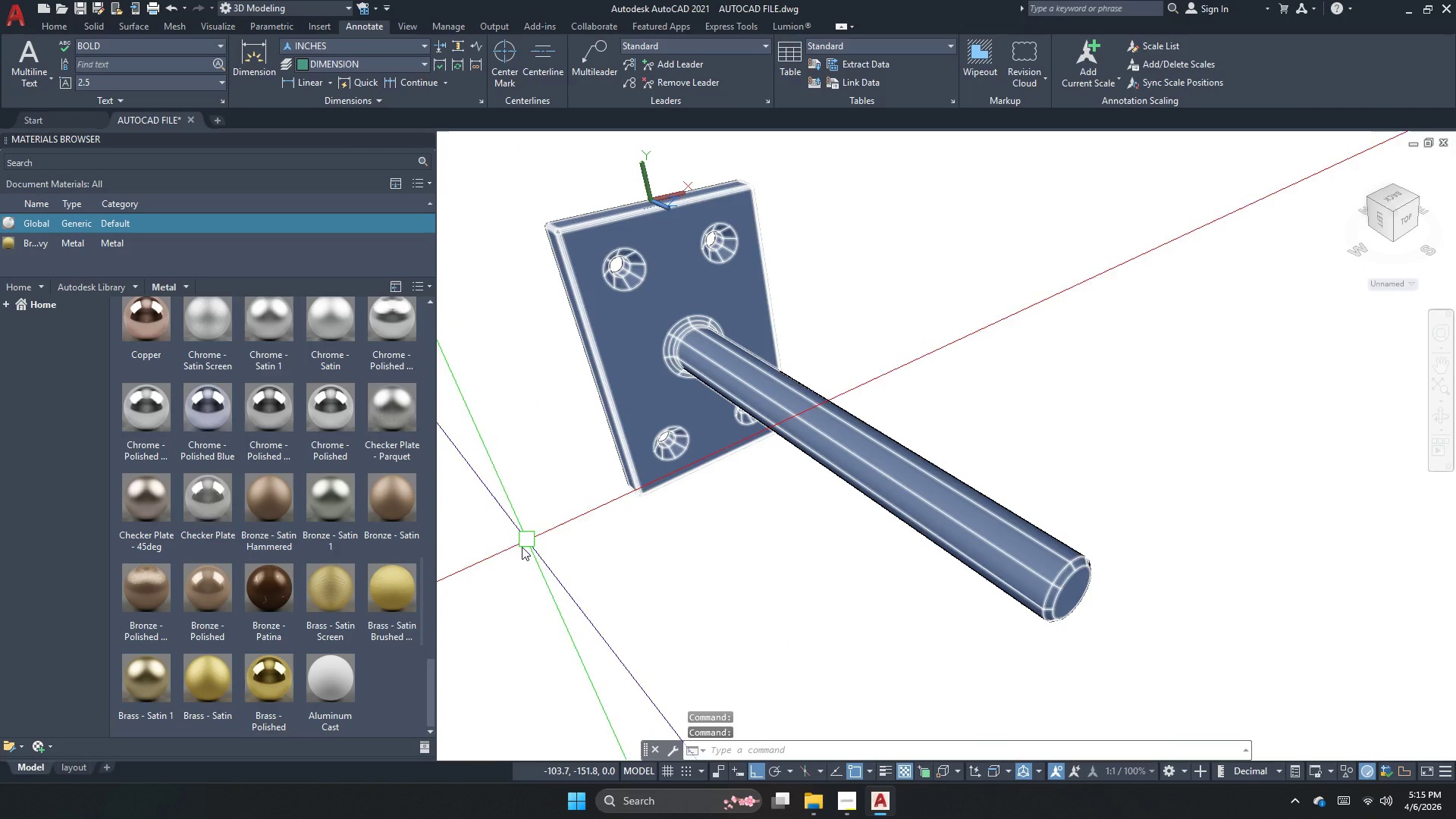 
key(Escape)
 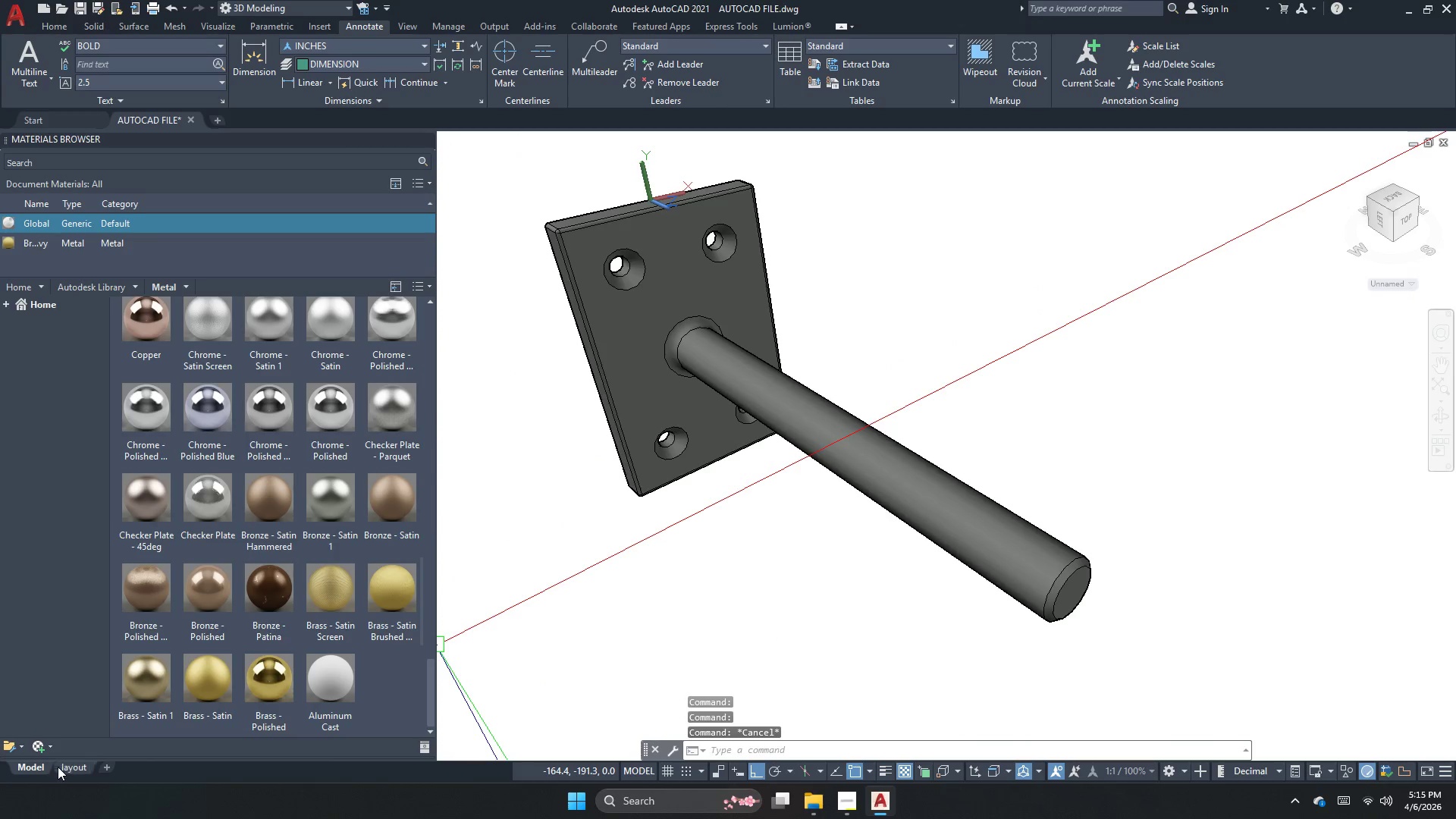 
left_click([58, 767])
 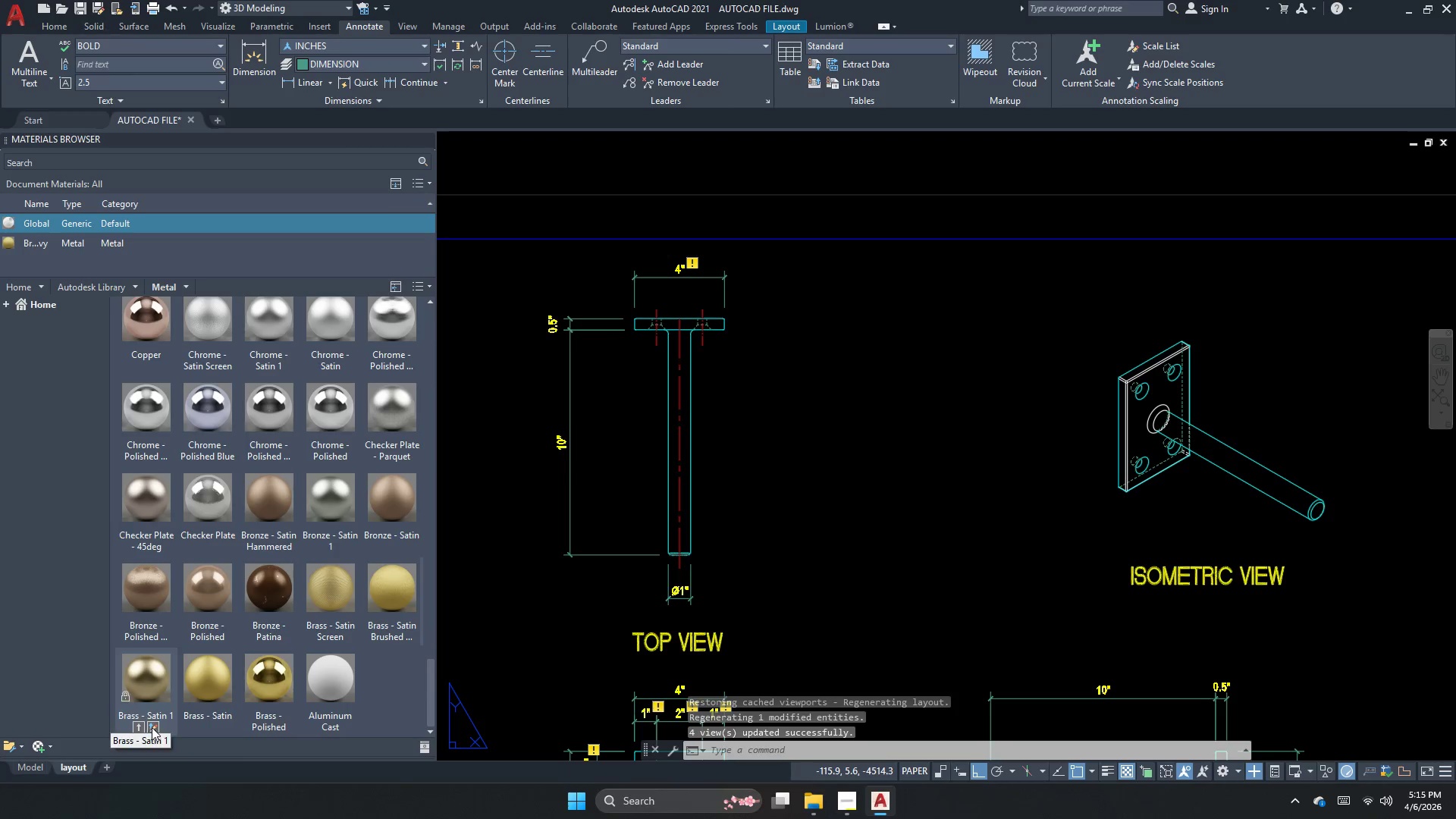 
key(Escape)
 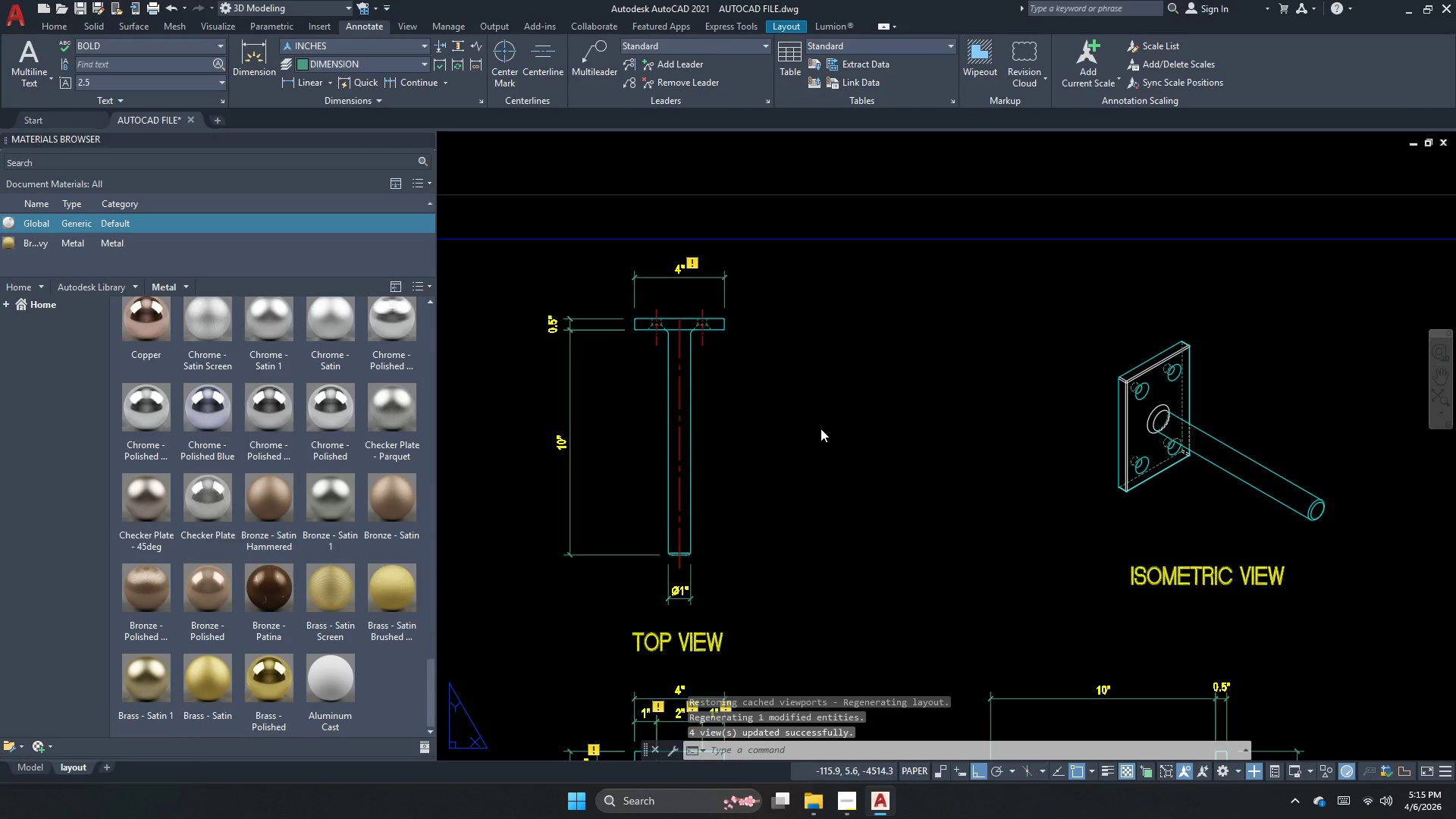 
left_click([812, 428])
 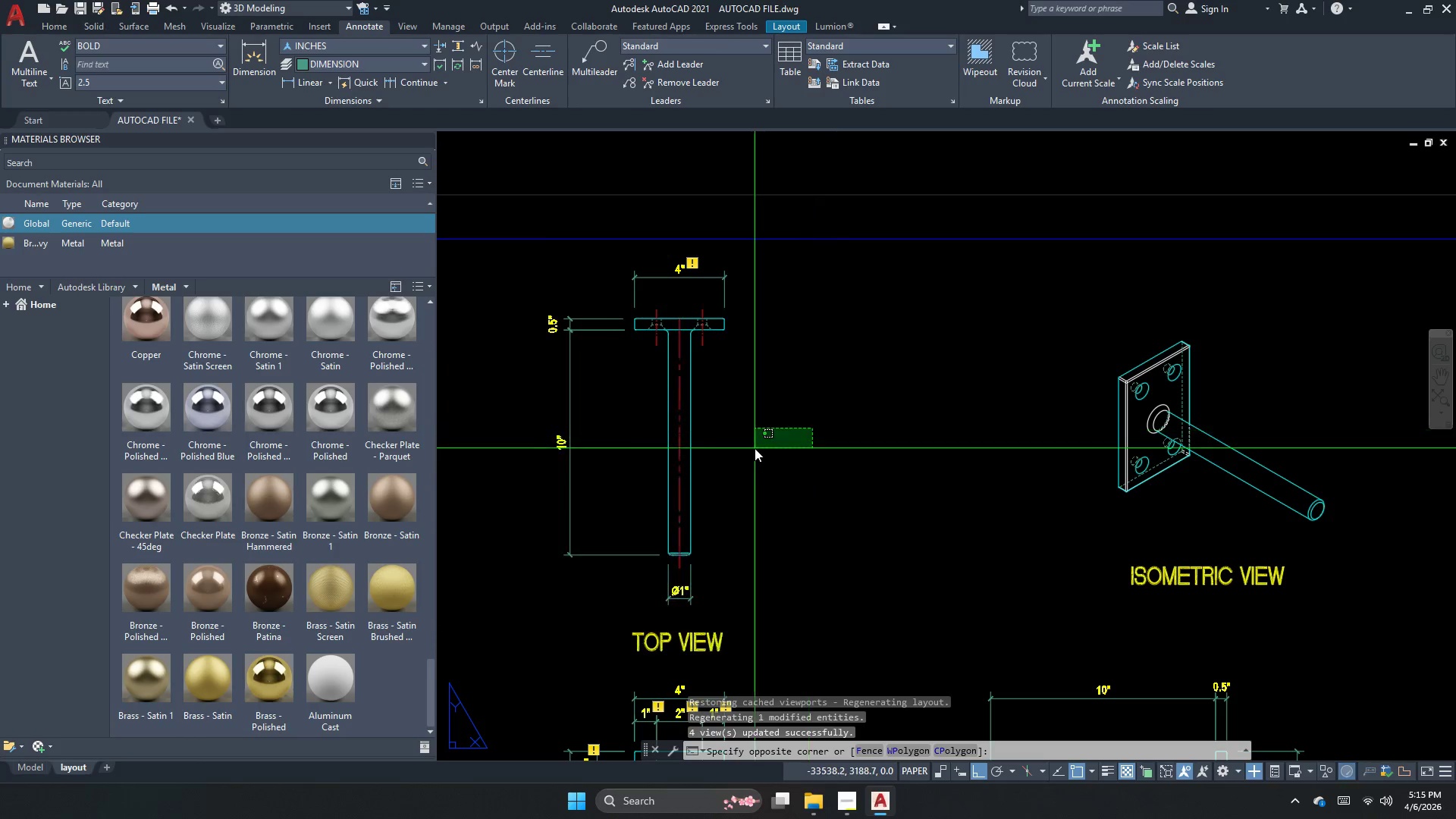 
key(Escape)
 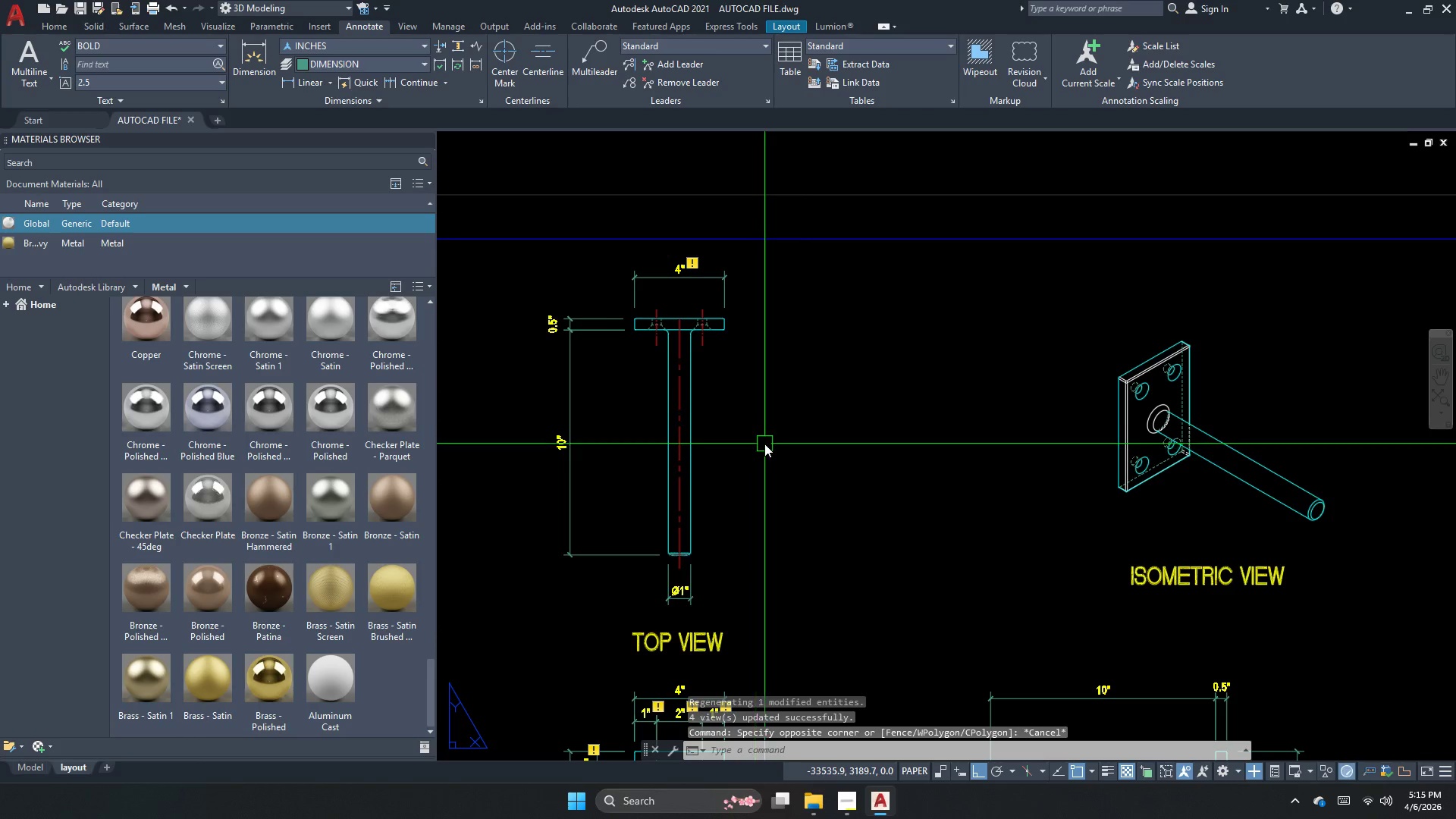 
key(Control+ControlLeft)
 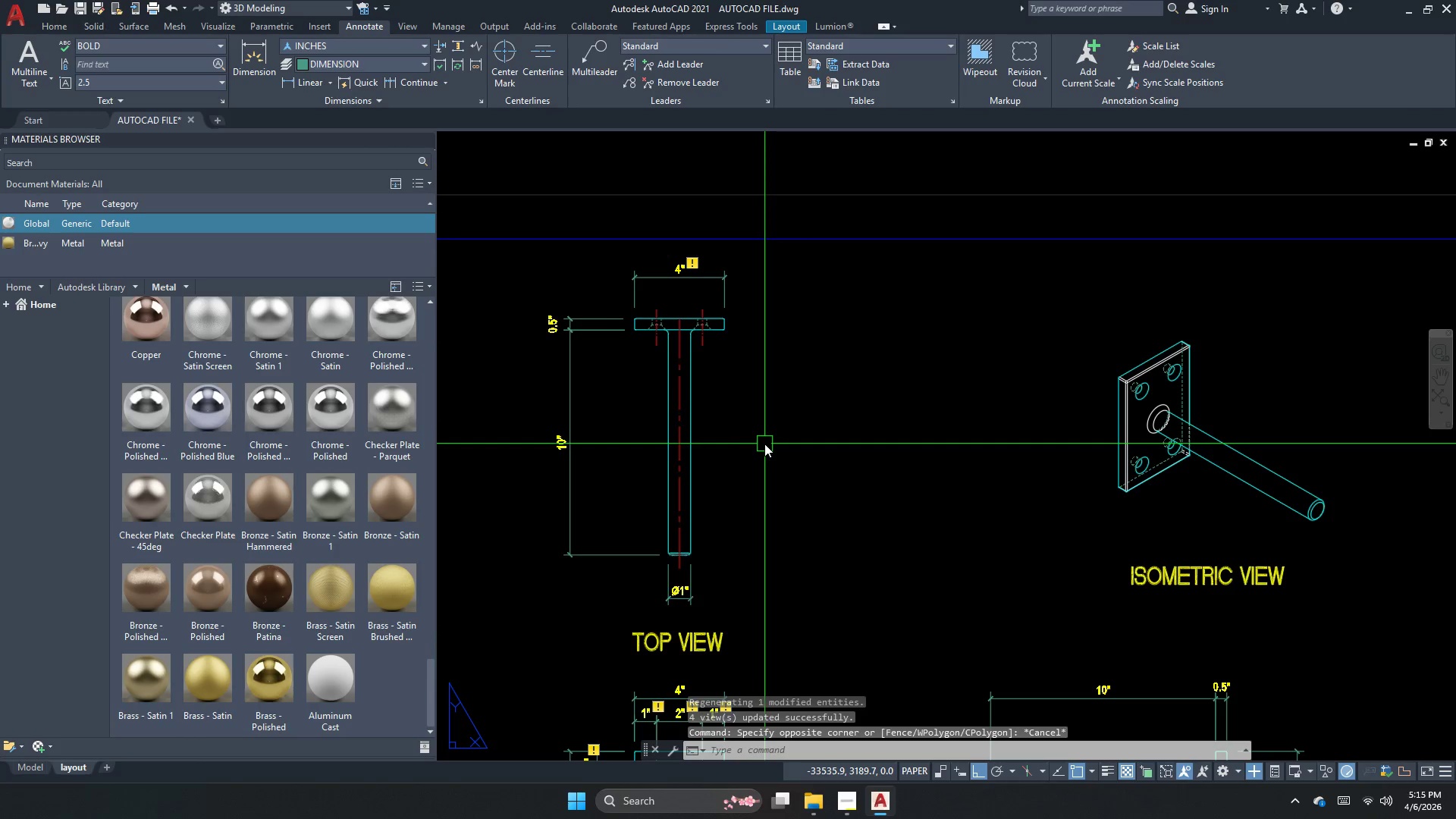 
key(Control+S)
 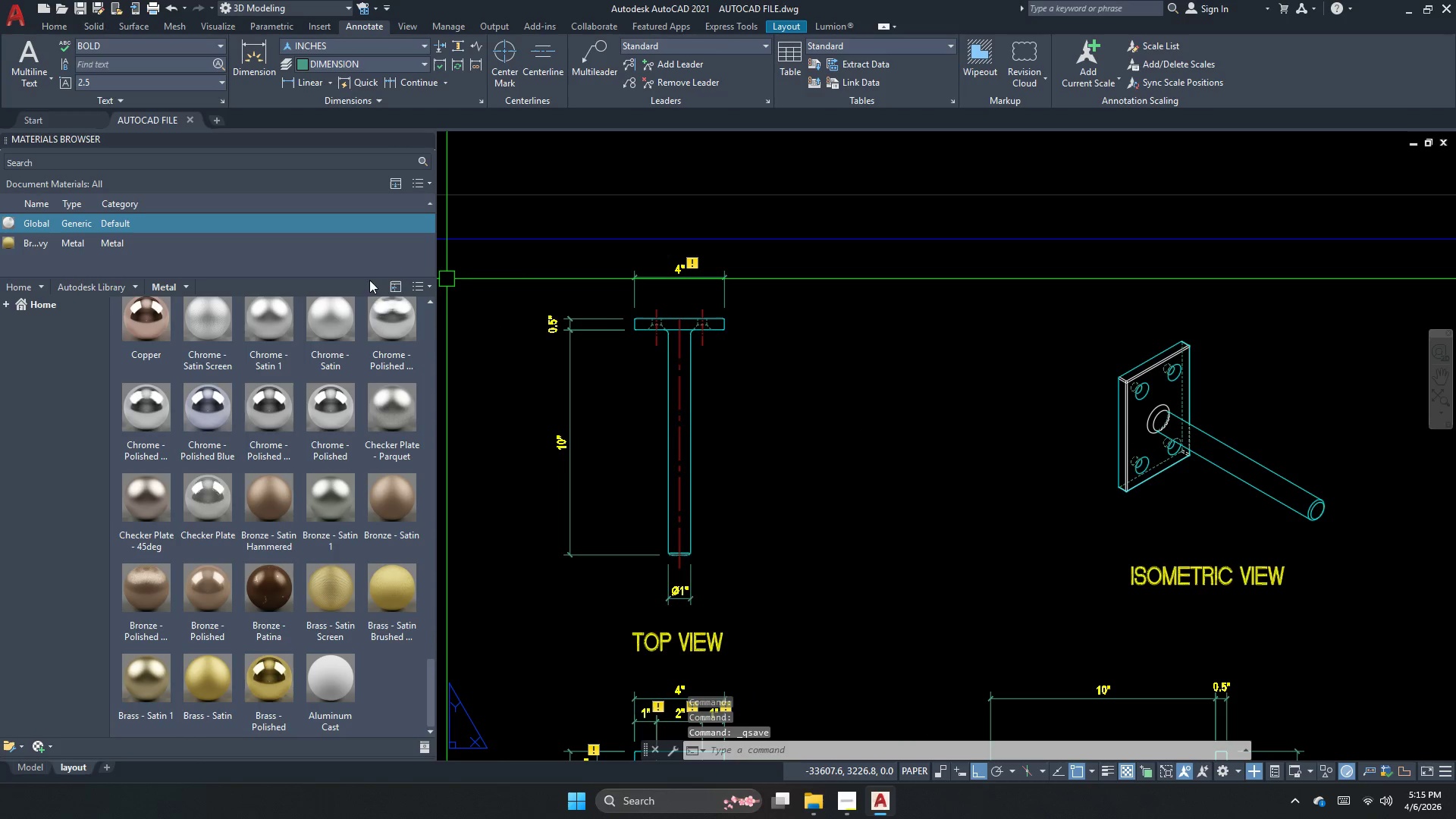 
key(Escape)
 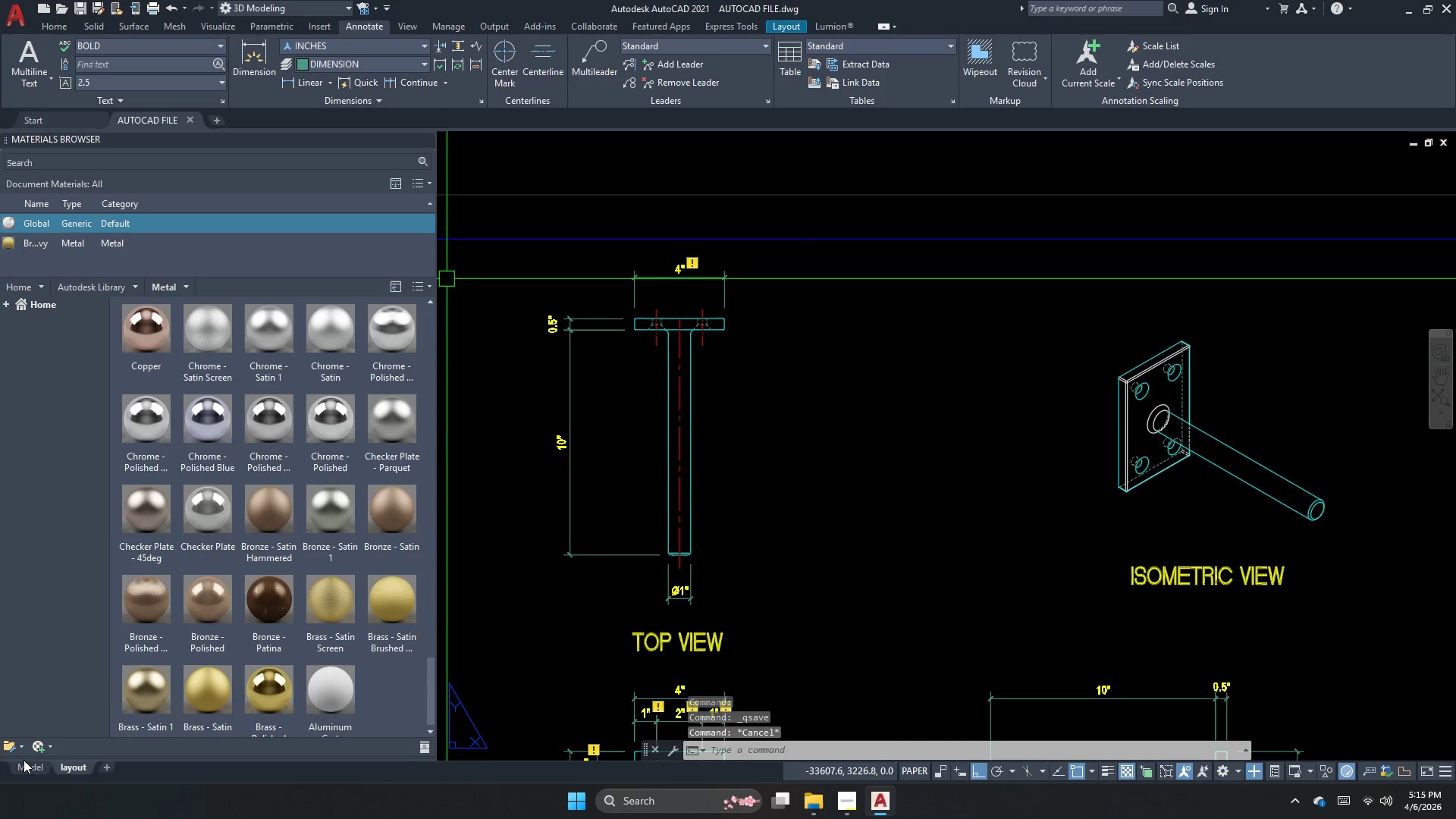 
left_click([24, 767])
 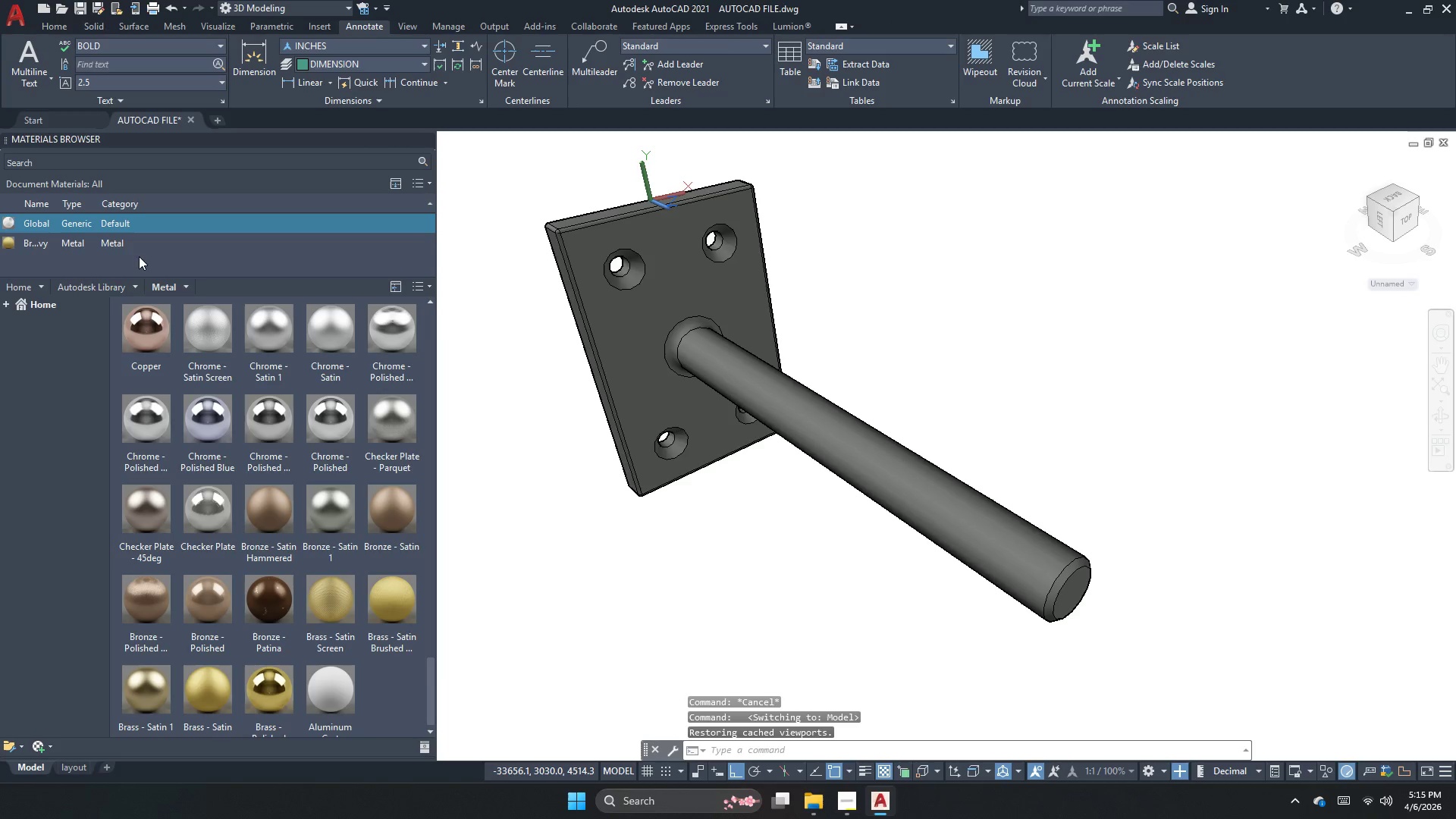 
left_click([161, 242])
 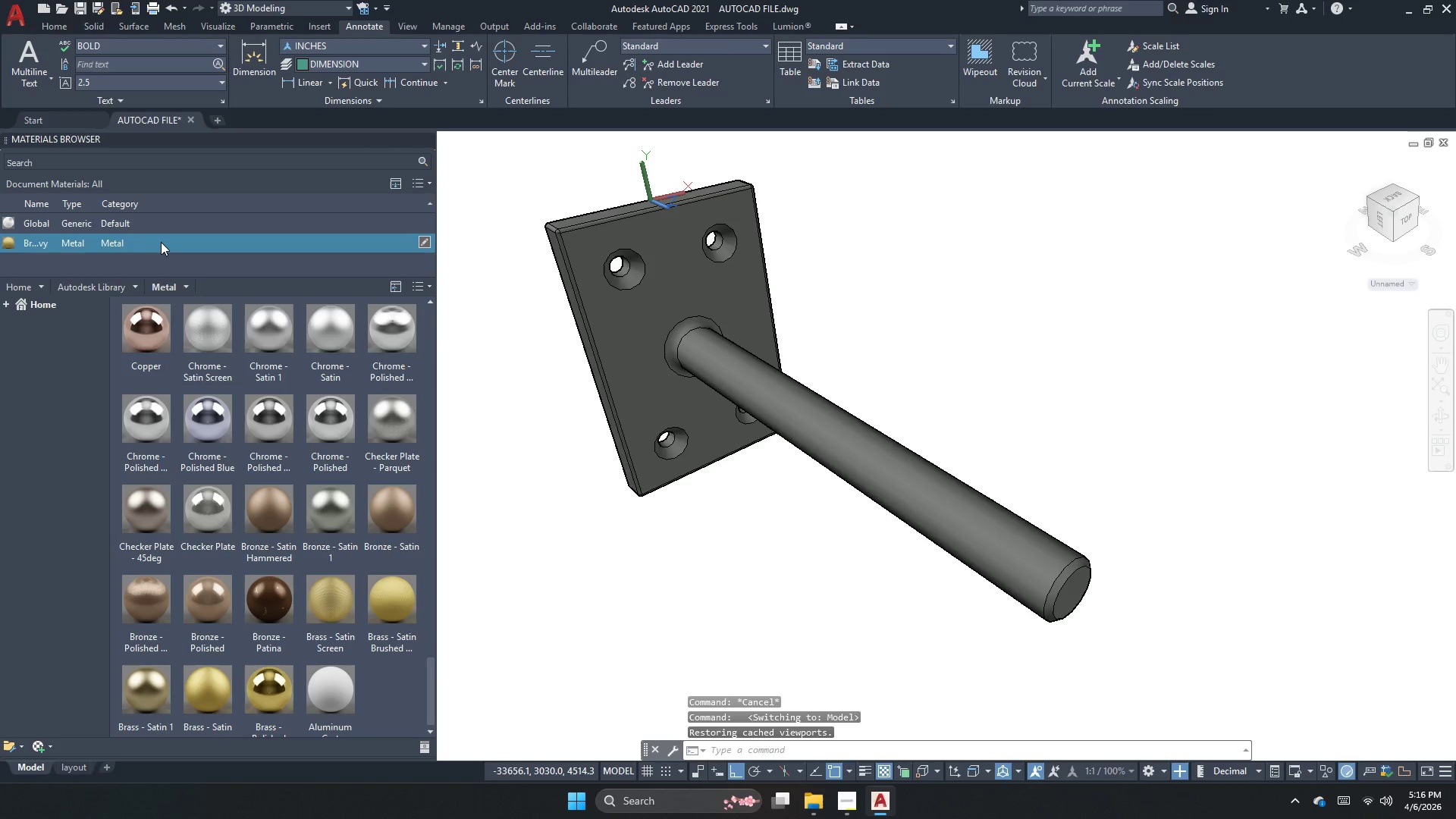 
right_click([161, 242])
 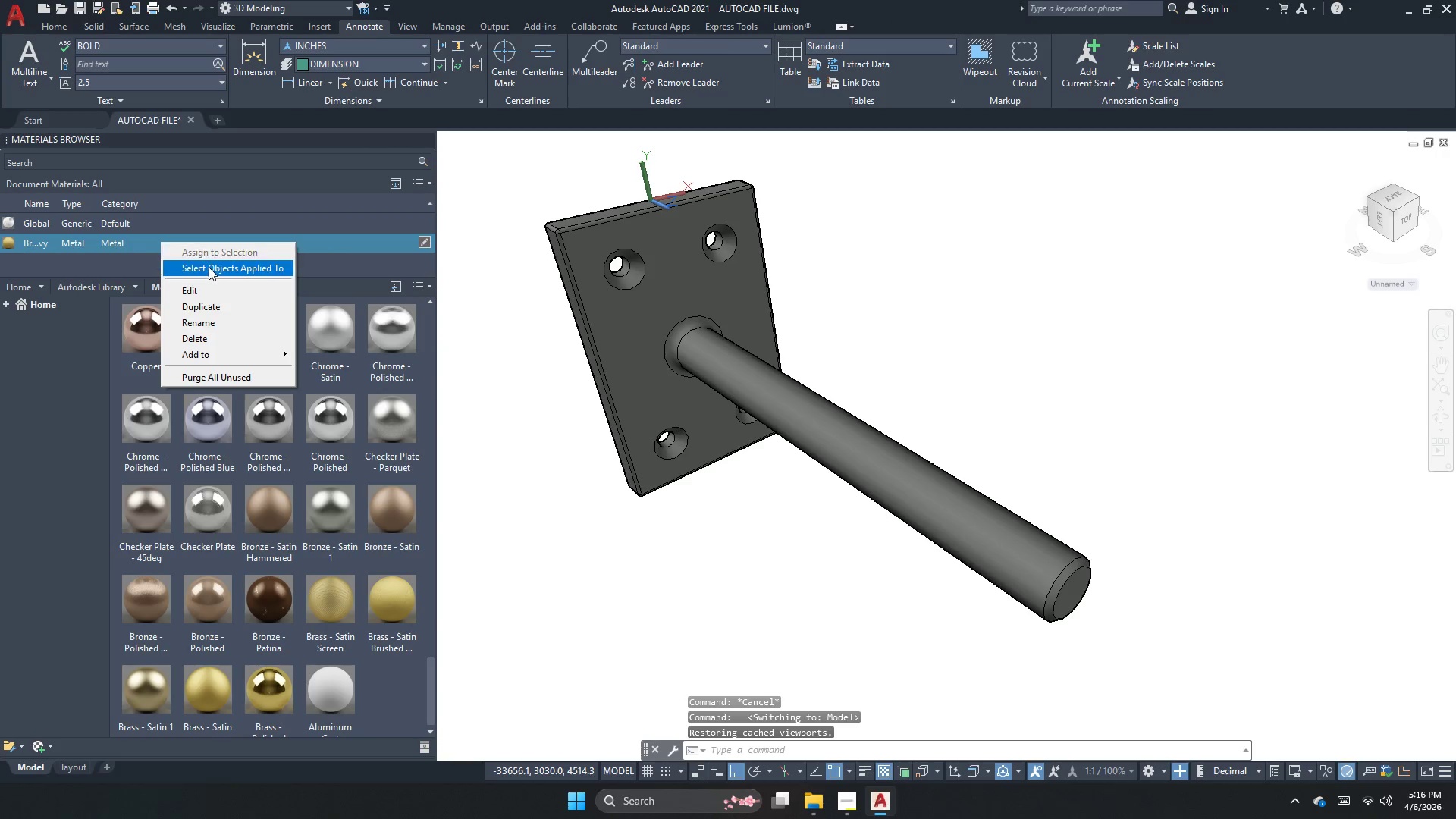 
left_click([209, 267])
 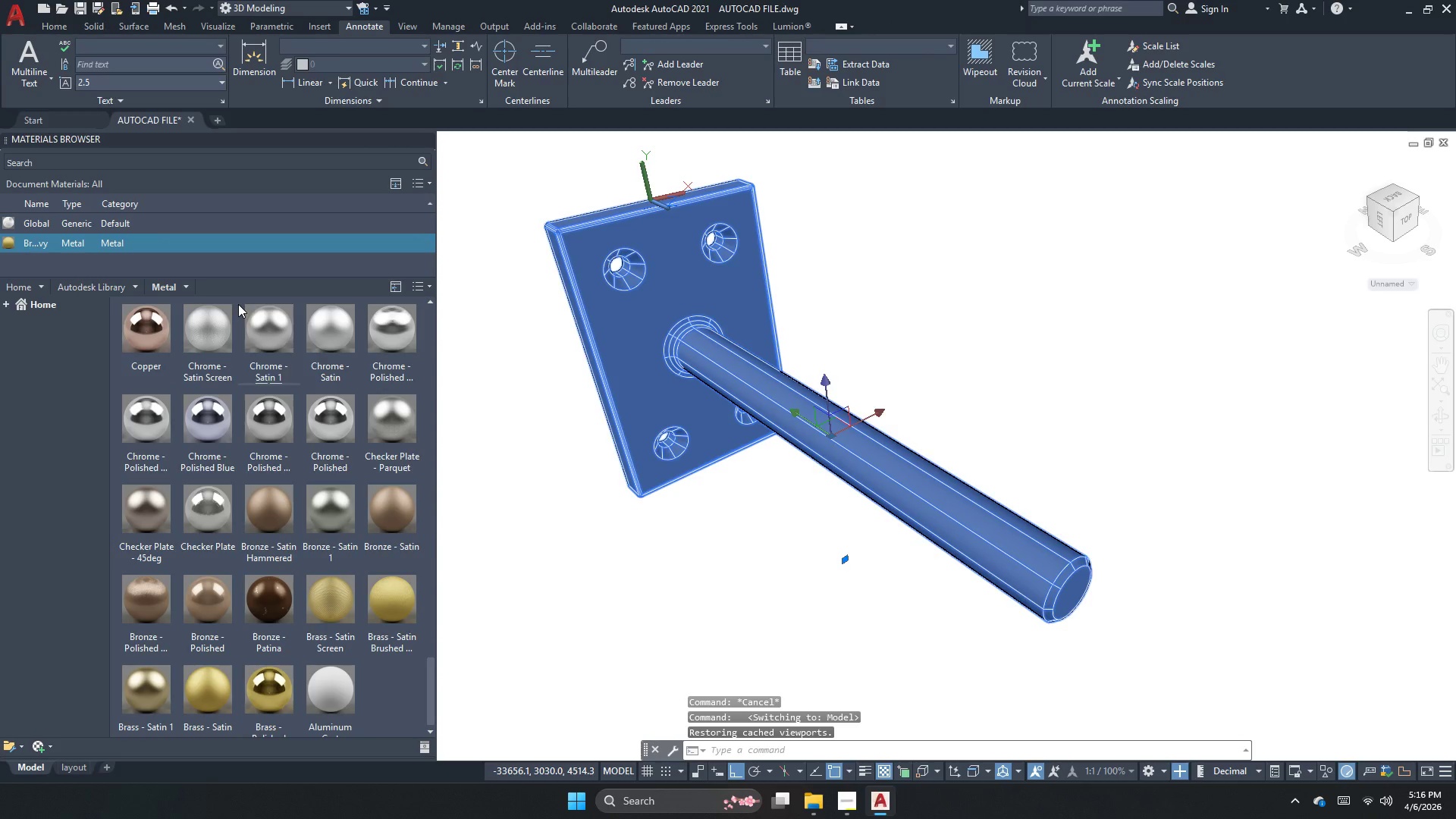 
key(Escape)
 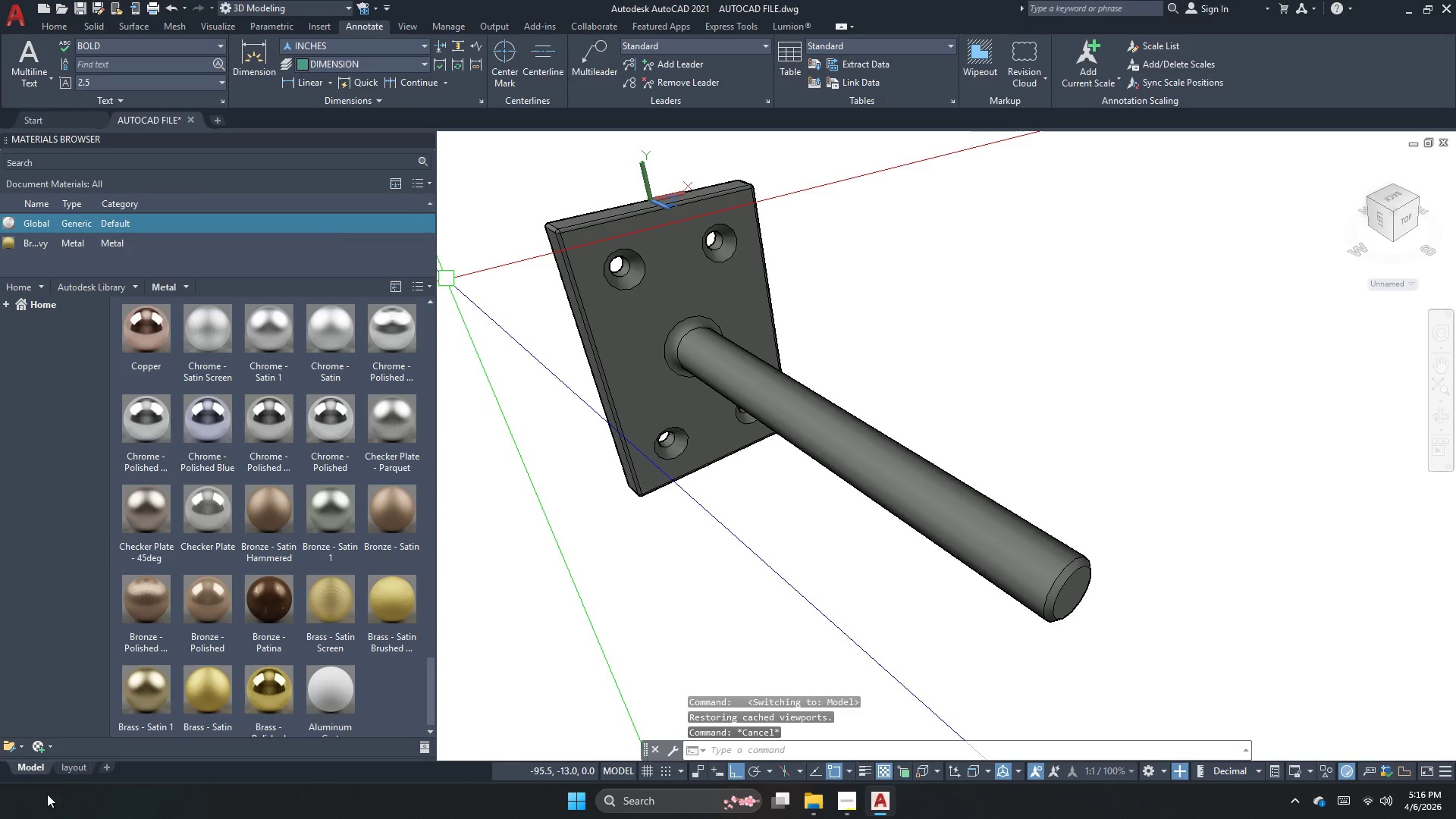 
key(Escape)
 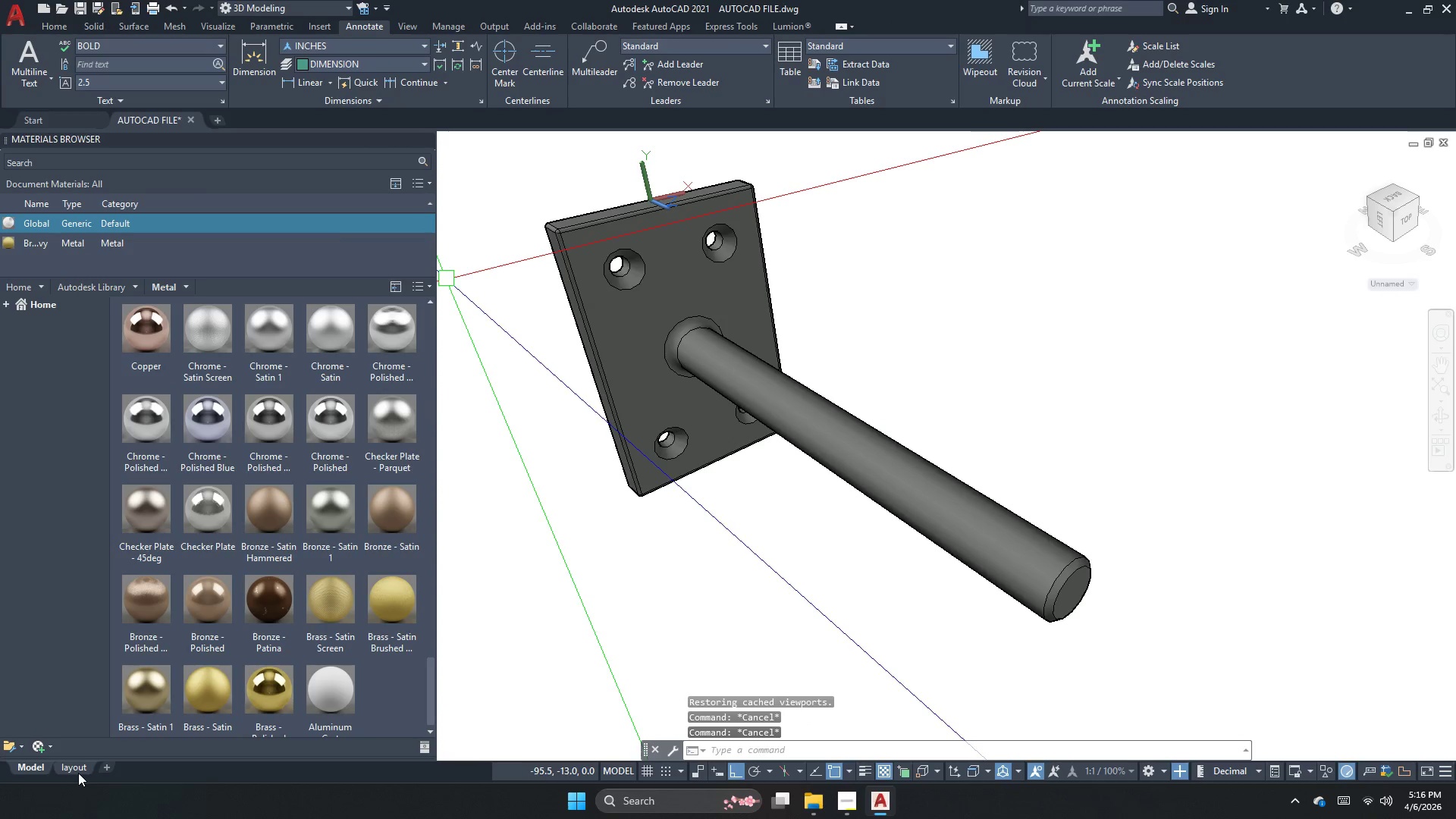 
left_click([78, 773])
 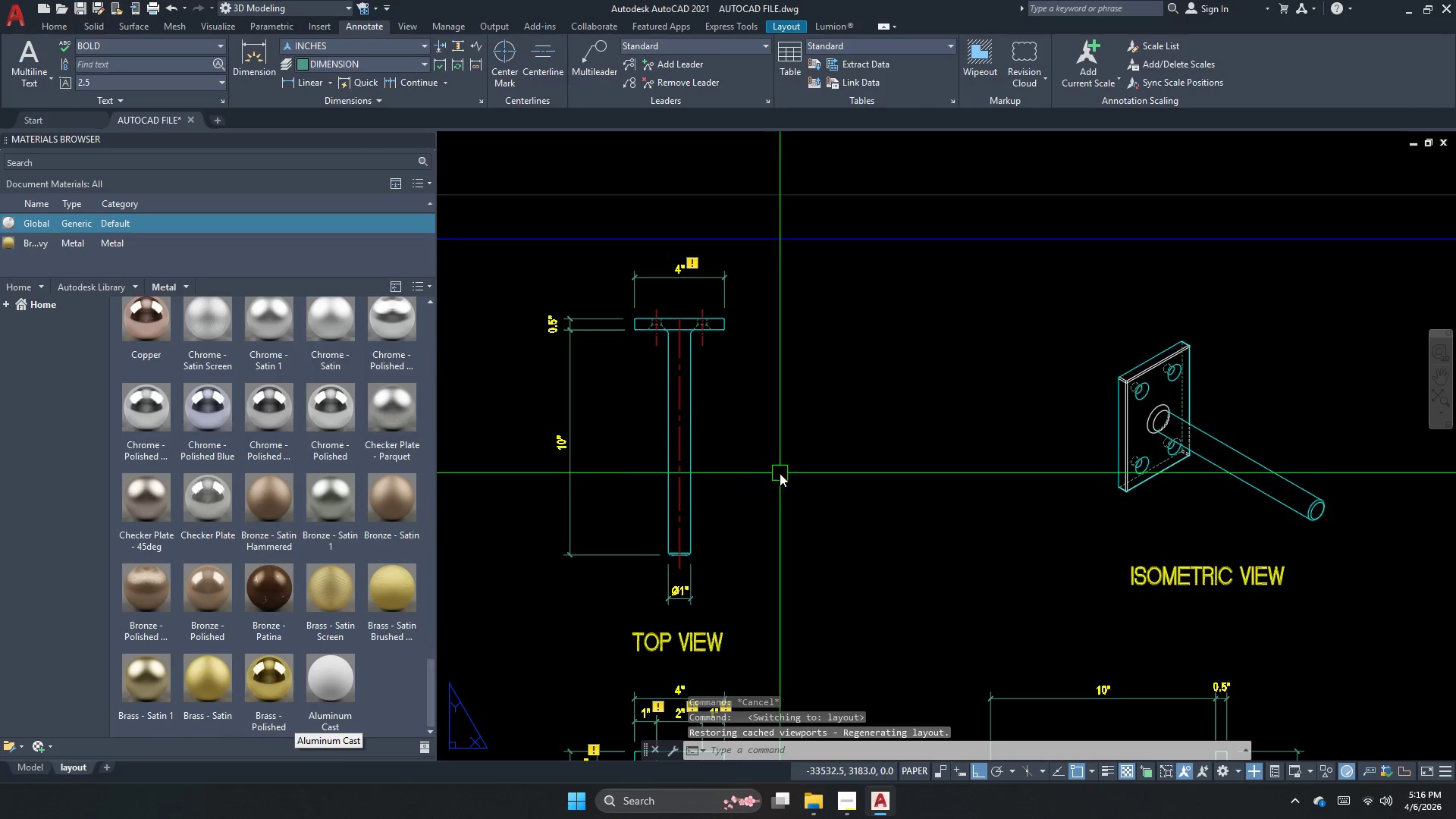 
left_click([779, 484])
 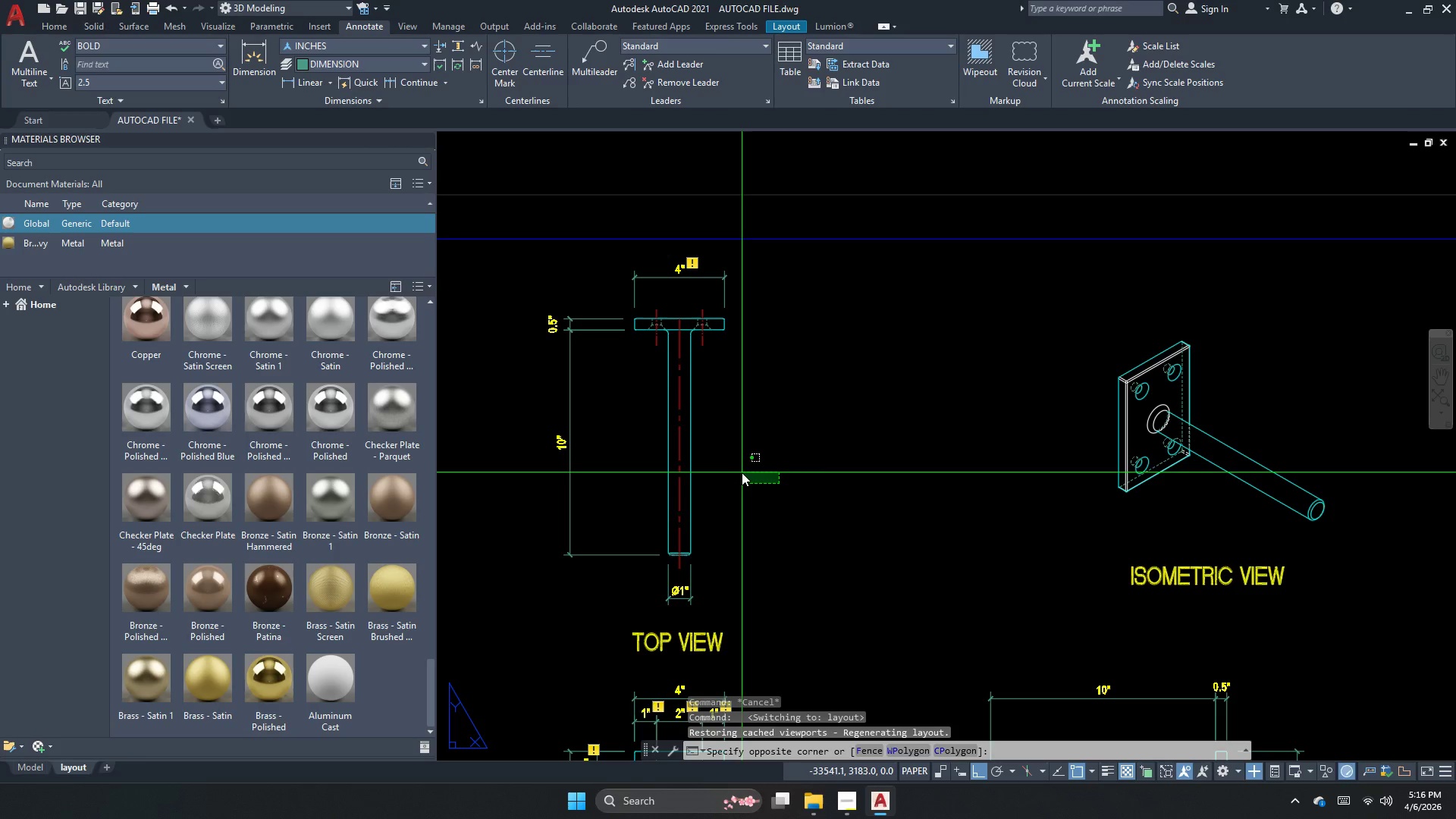 
key(Escape)
 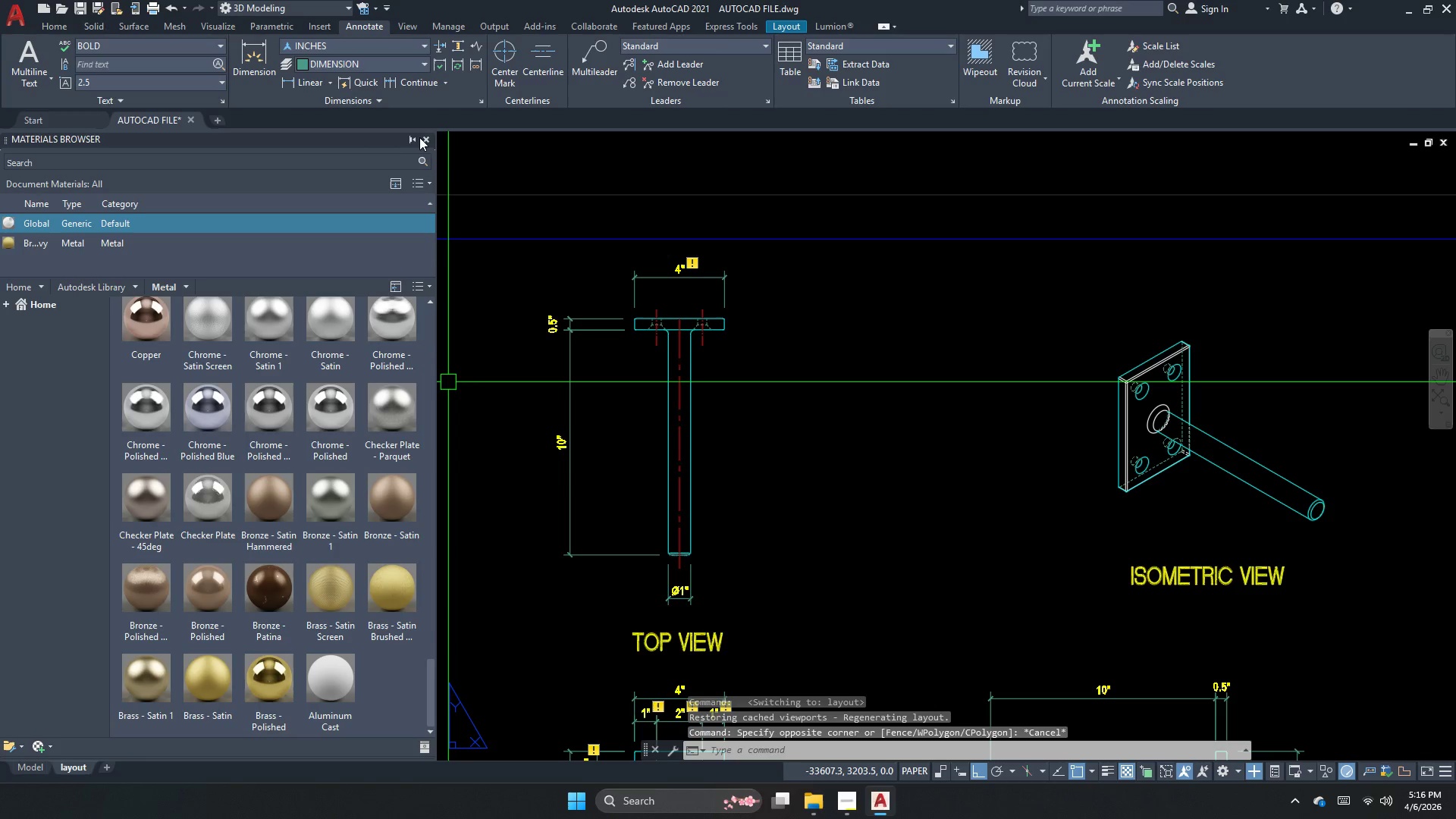 
left_click([425, 137])
 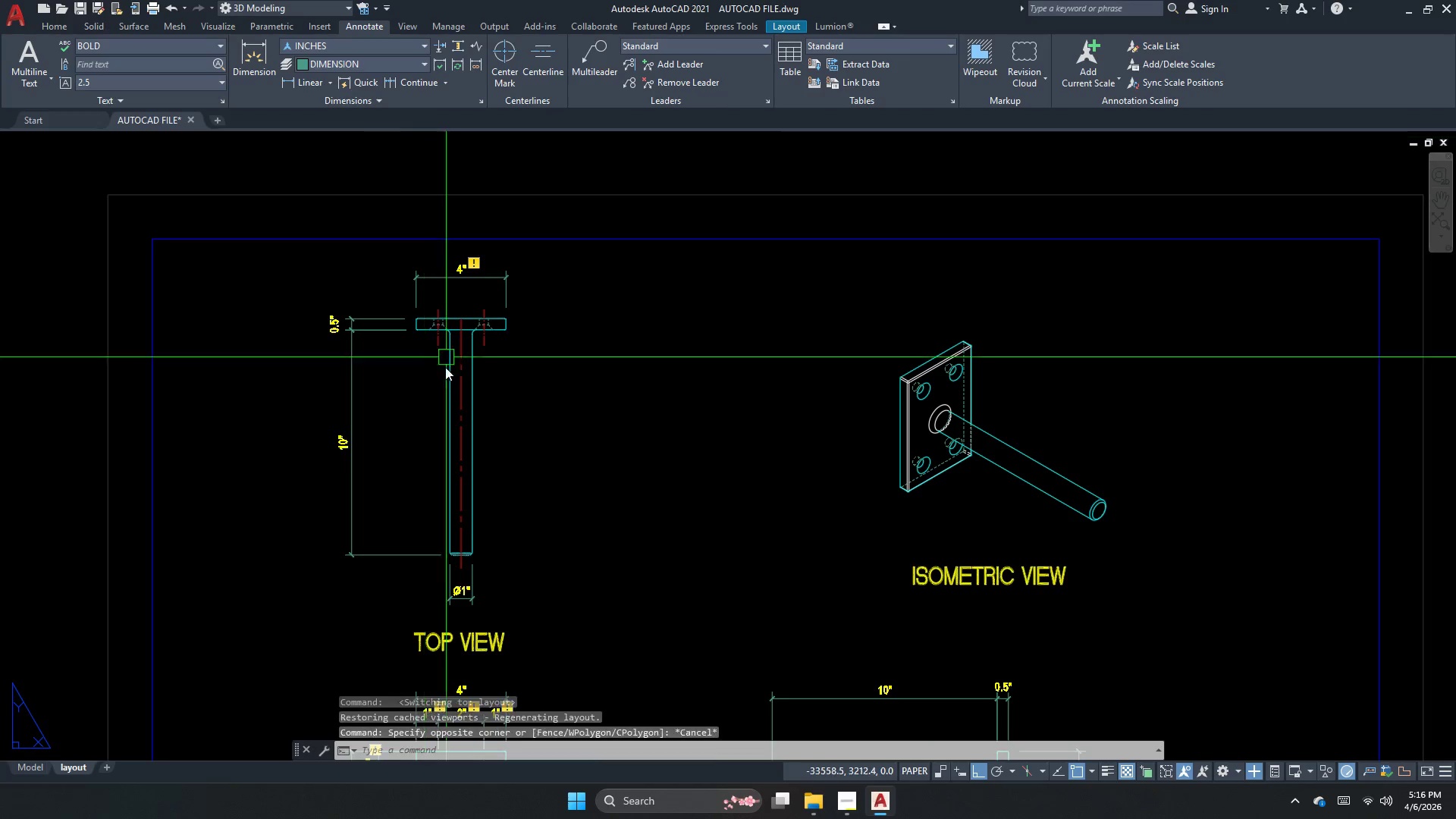 
key(Escape)
 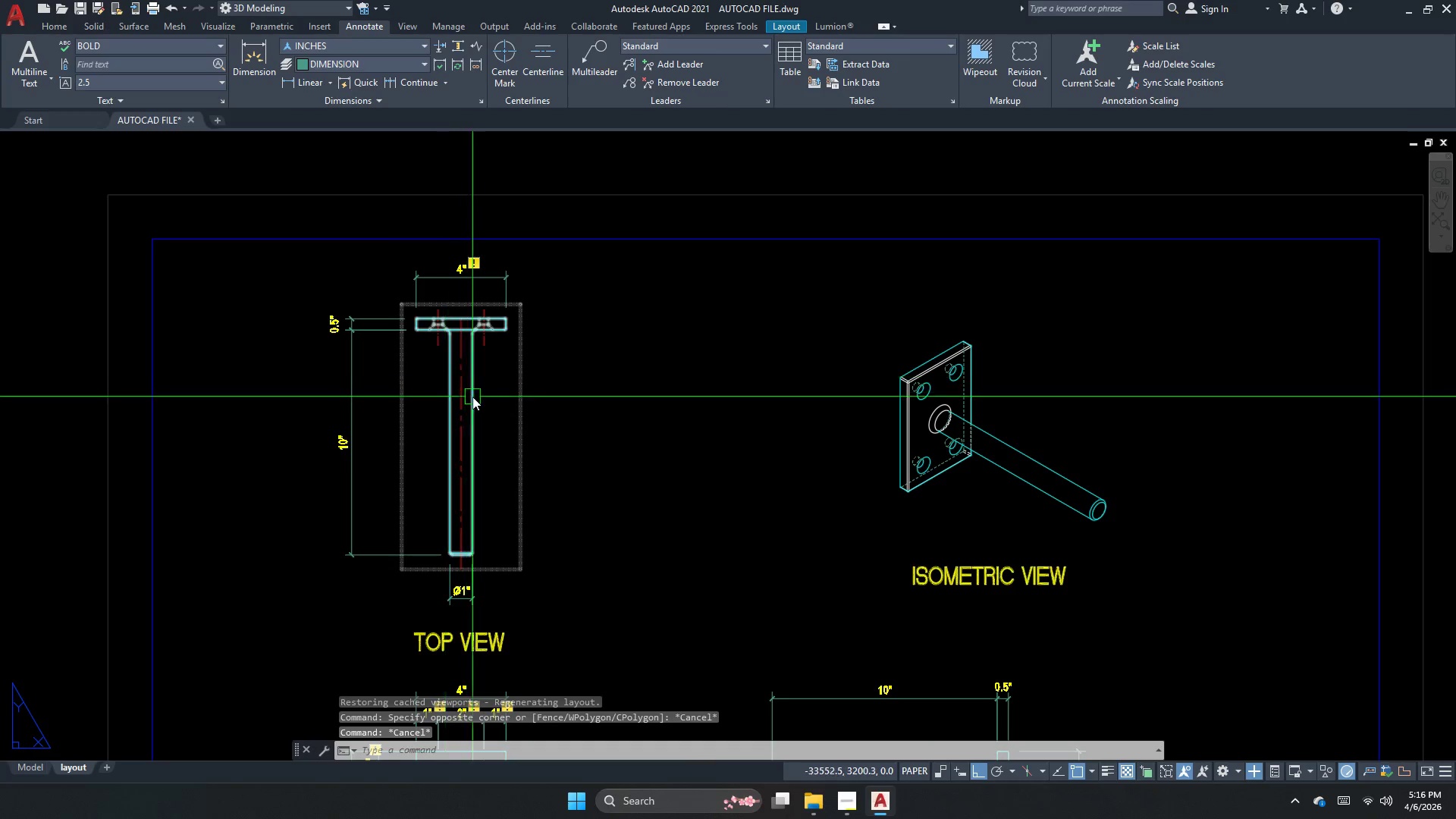 
left_click([472, 397])
 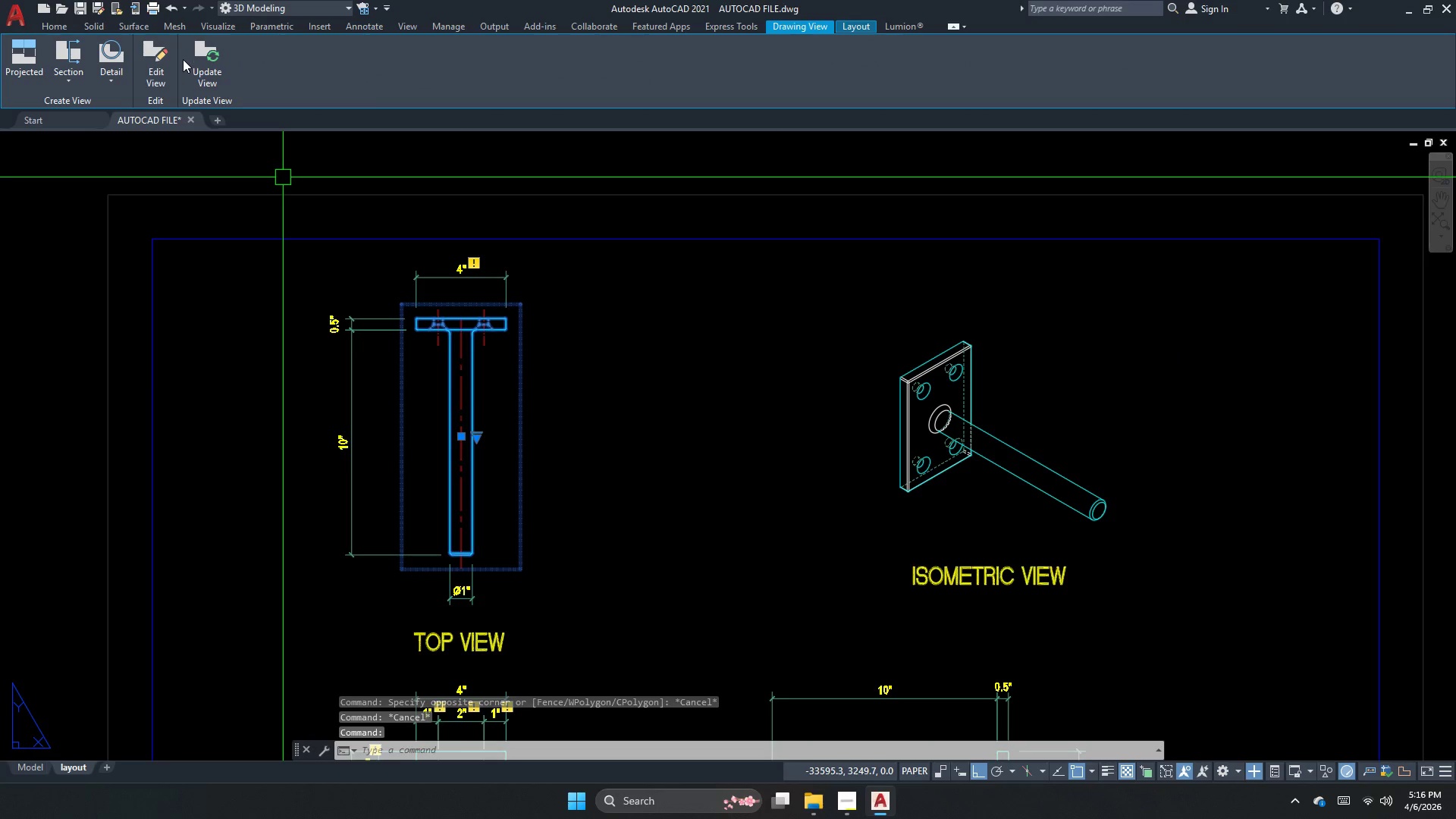 
key(Escape)
 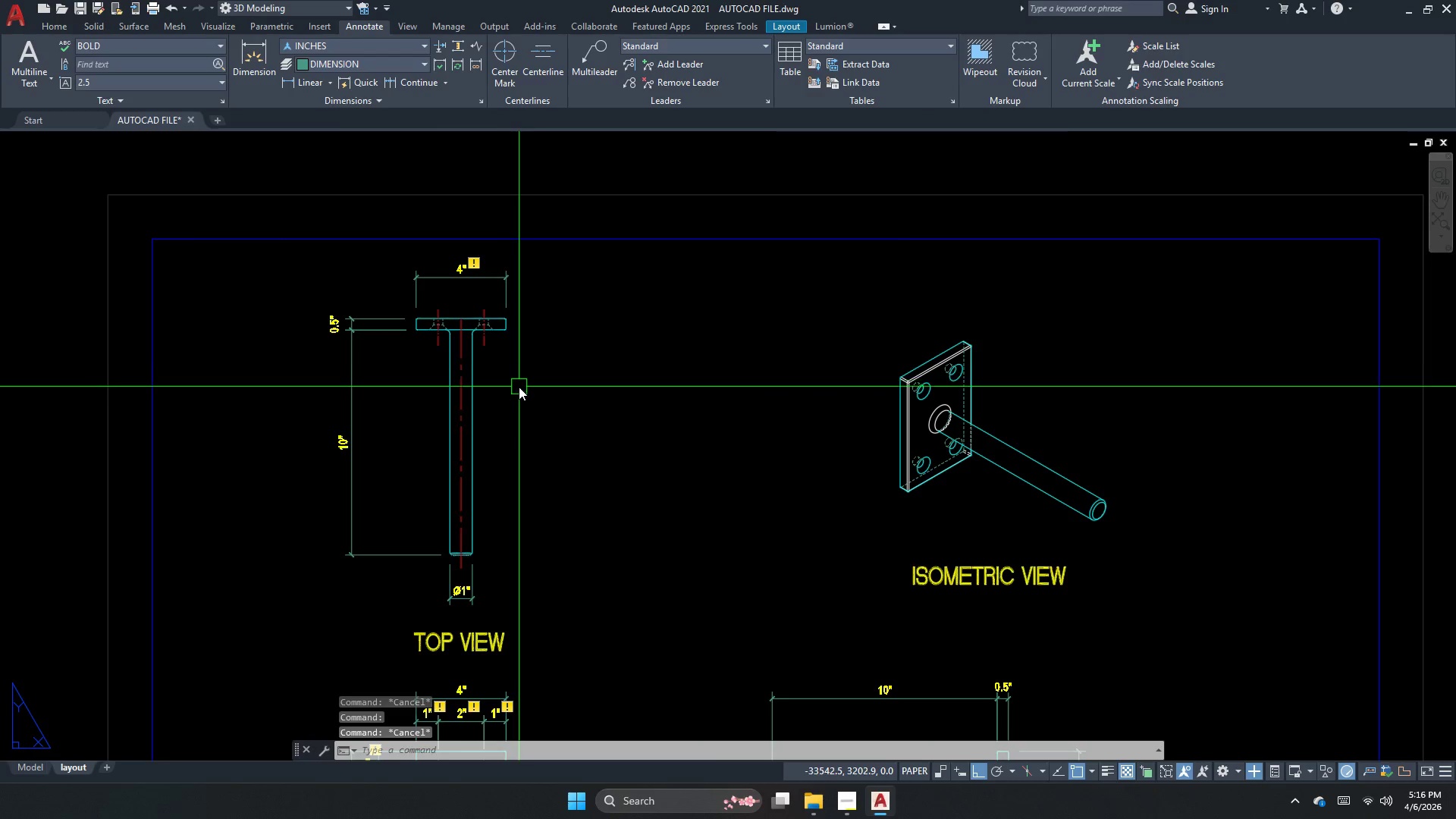 
key(Control+ControlLeft)
 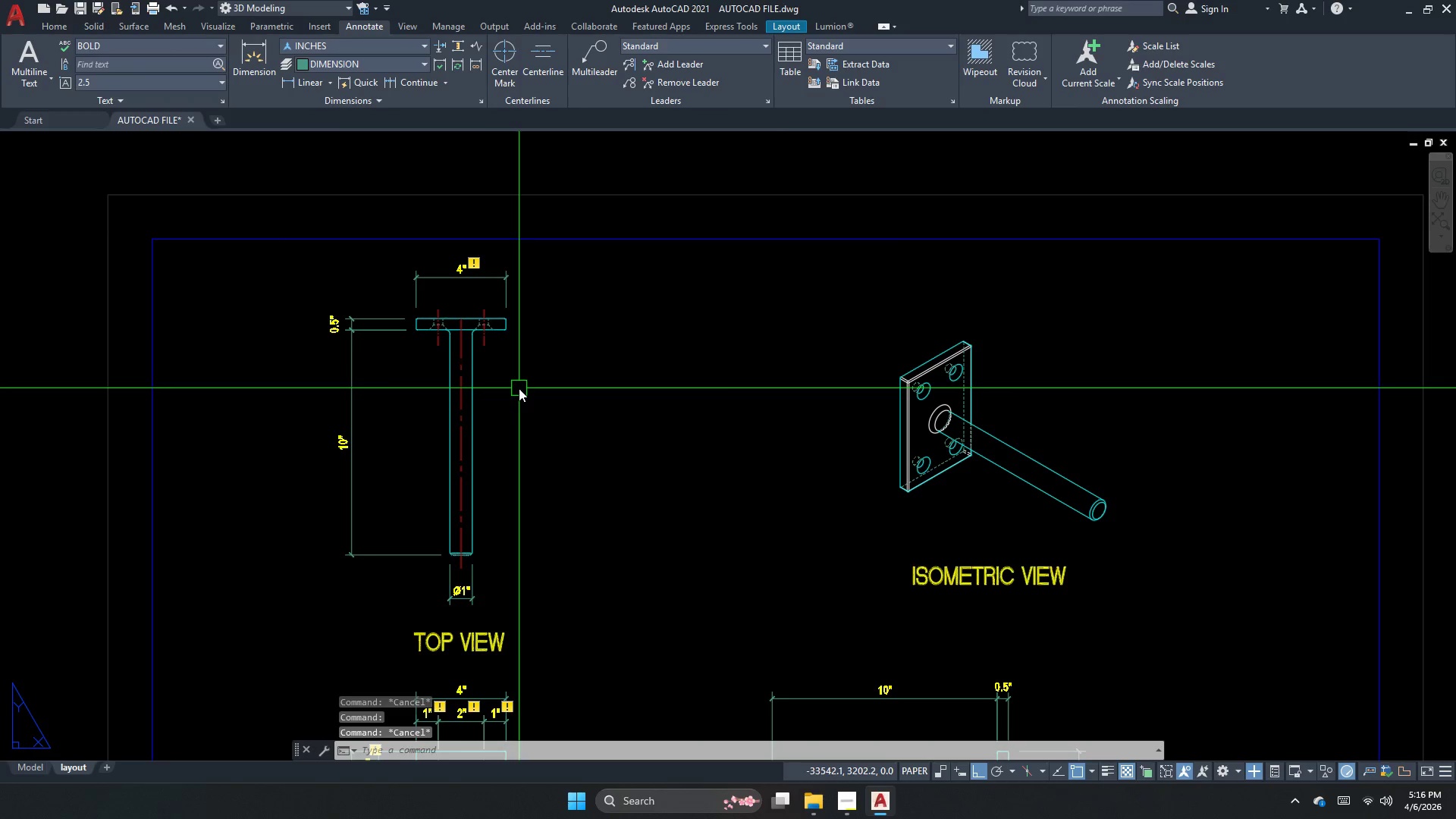 
key(Control+S)
 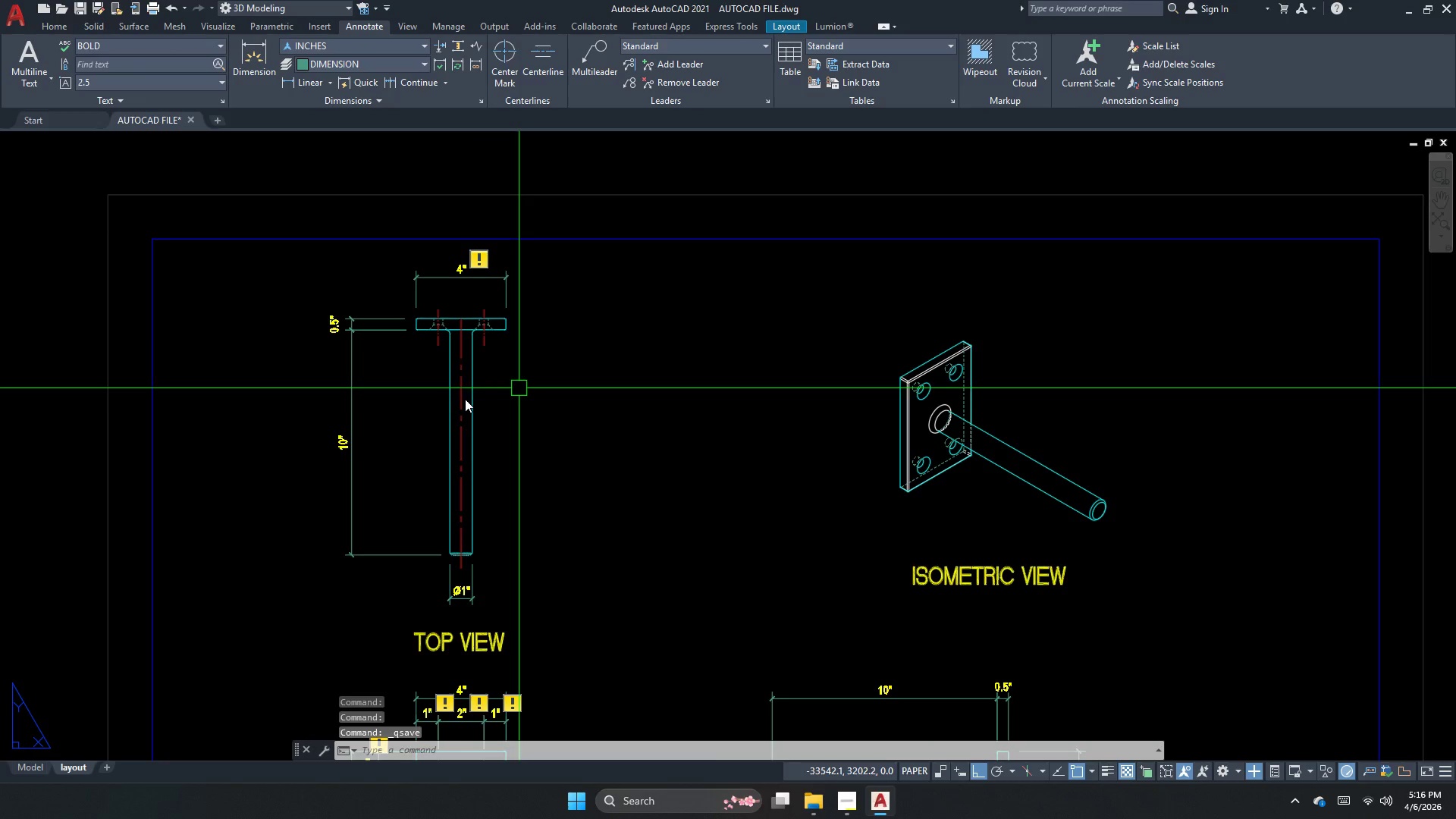 
left_click([466, 368])
 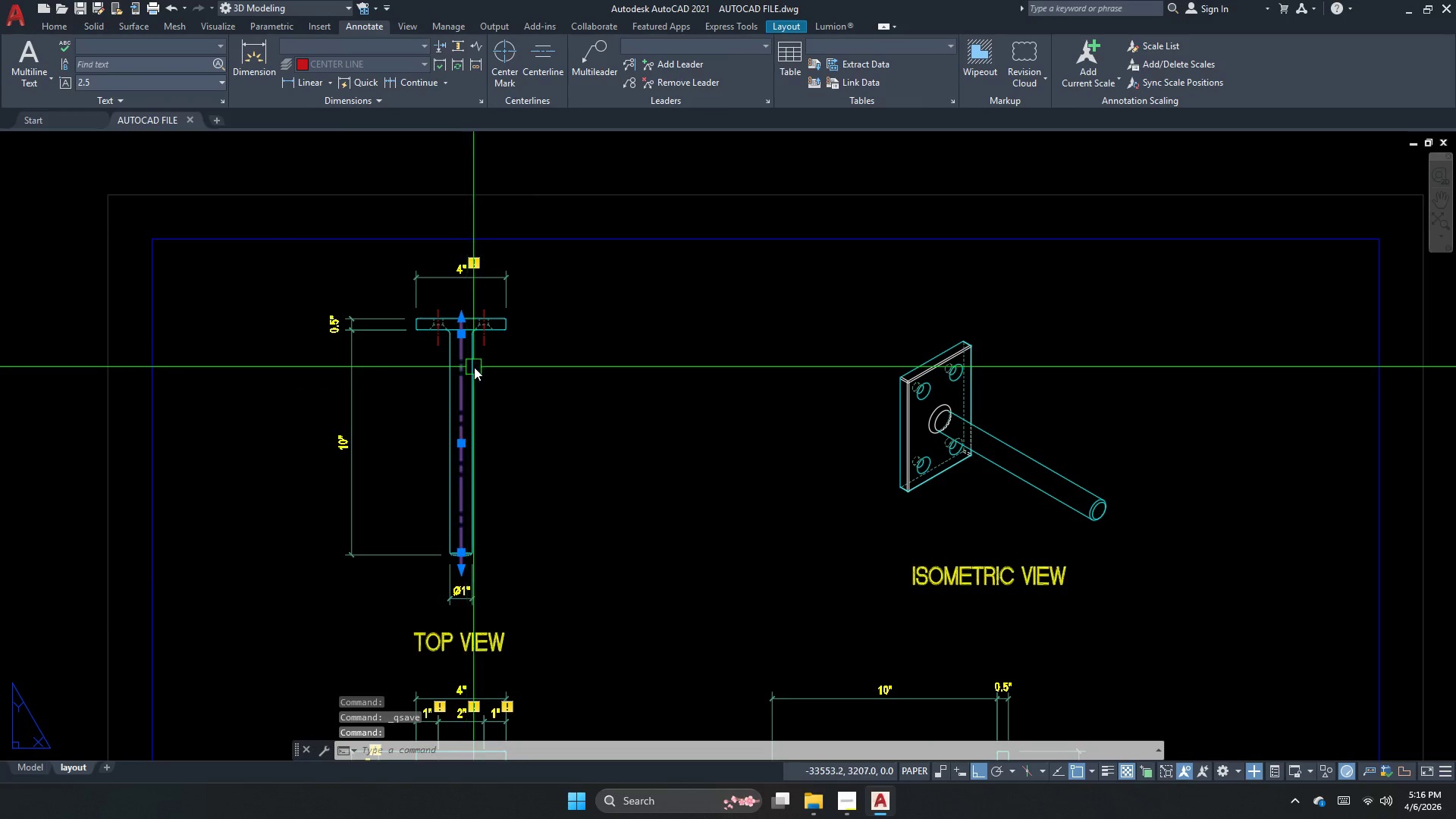 
key(Escape)
 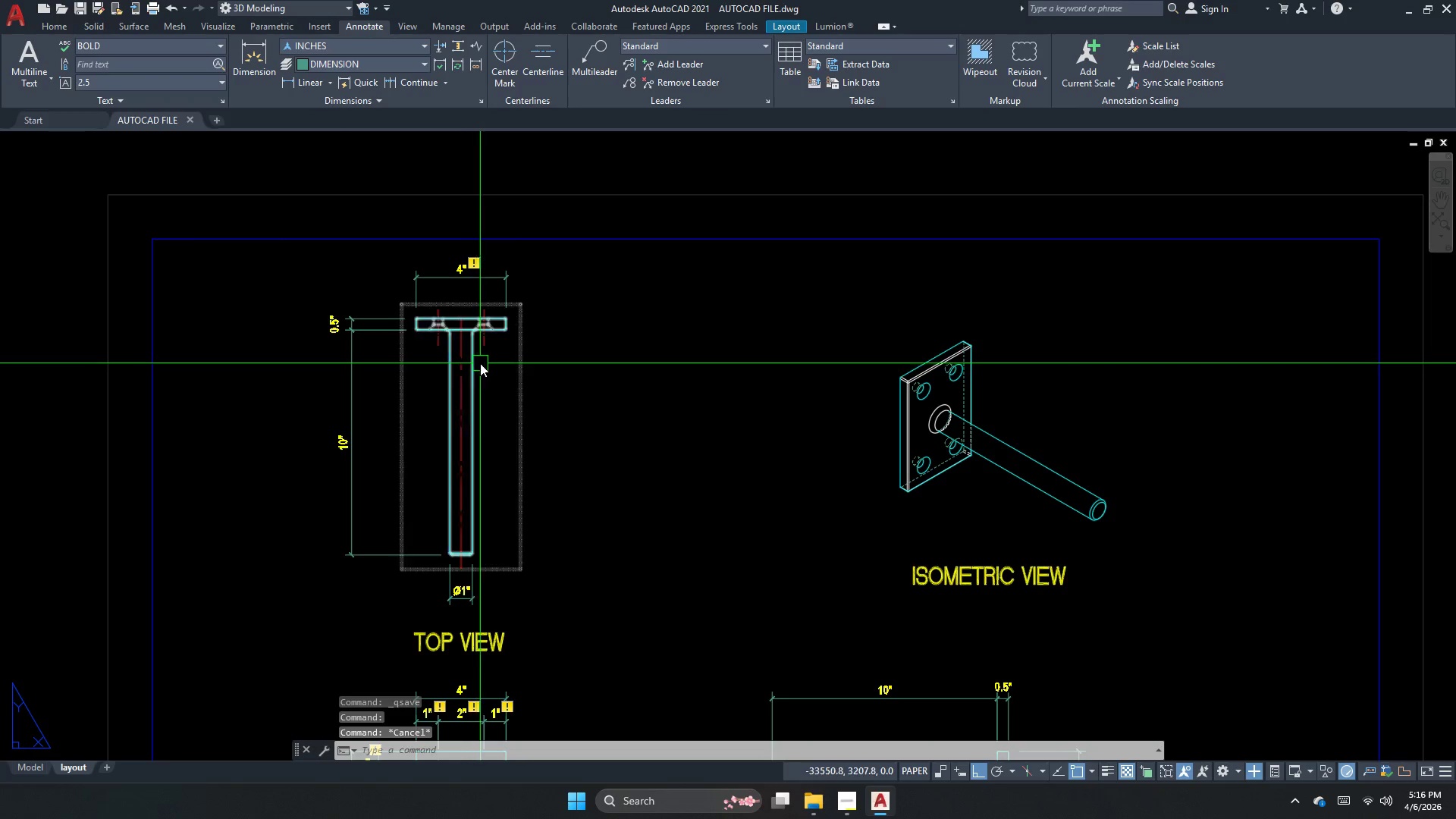 
left_click([480, 363])
 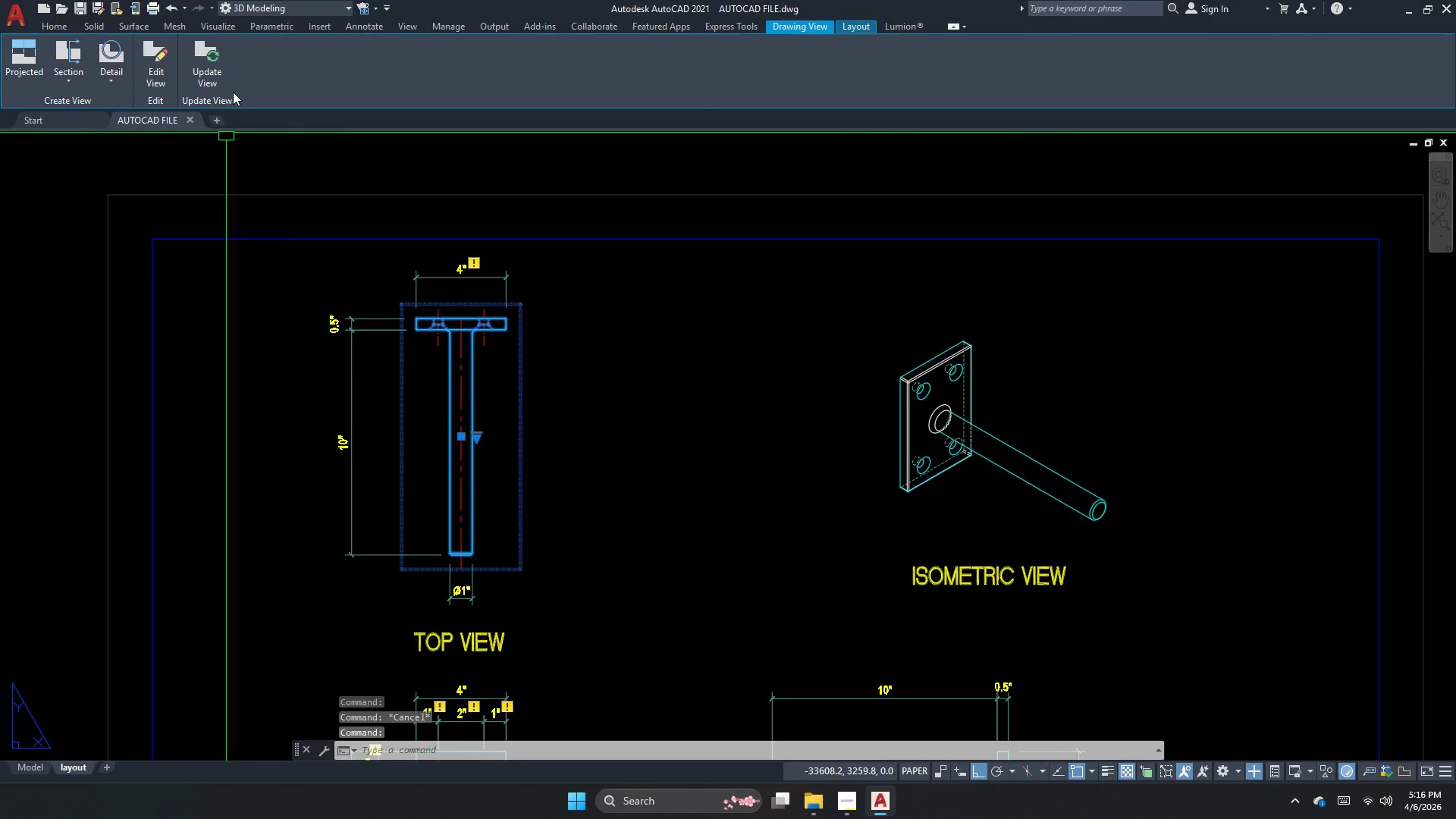 
scroll: coordinate [397, 328], scroll_direction: down, amount: 3.0
 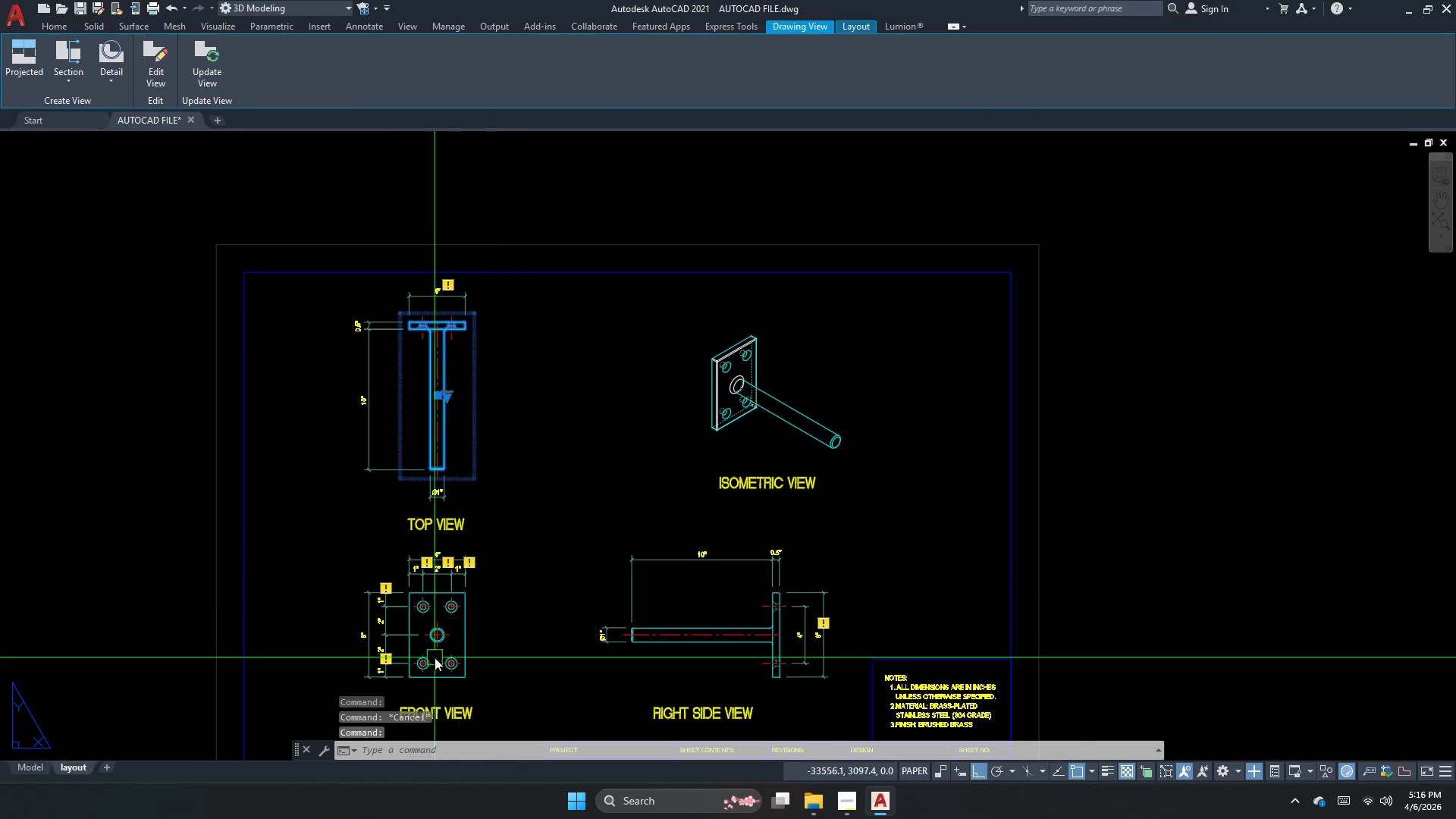 
left_click([460, 626])
 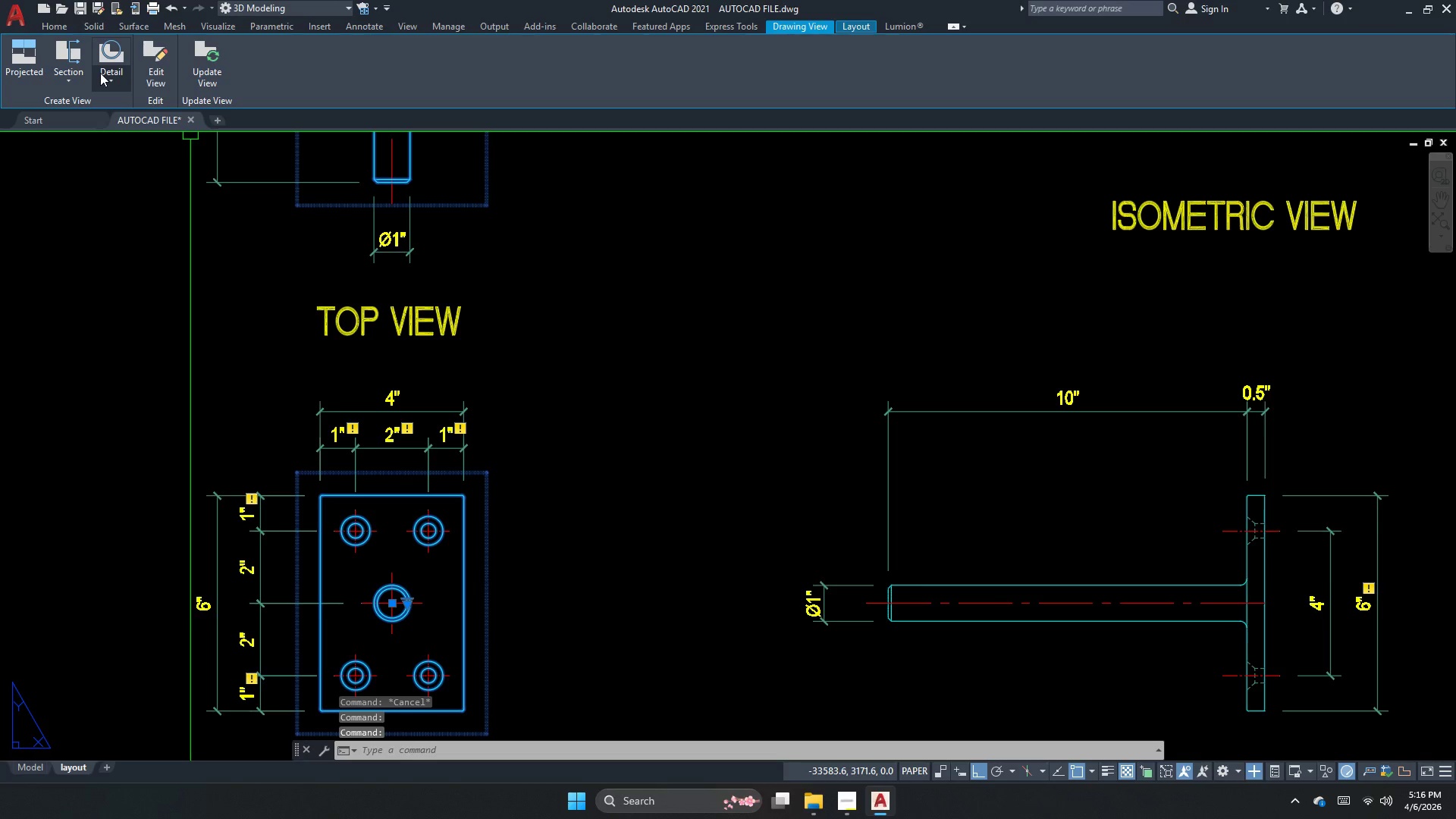 
scroll: coordinate [465, 657], scroll_direction: up, amount: 2.0
 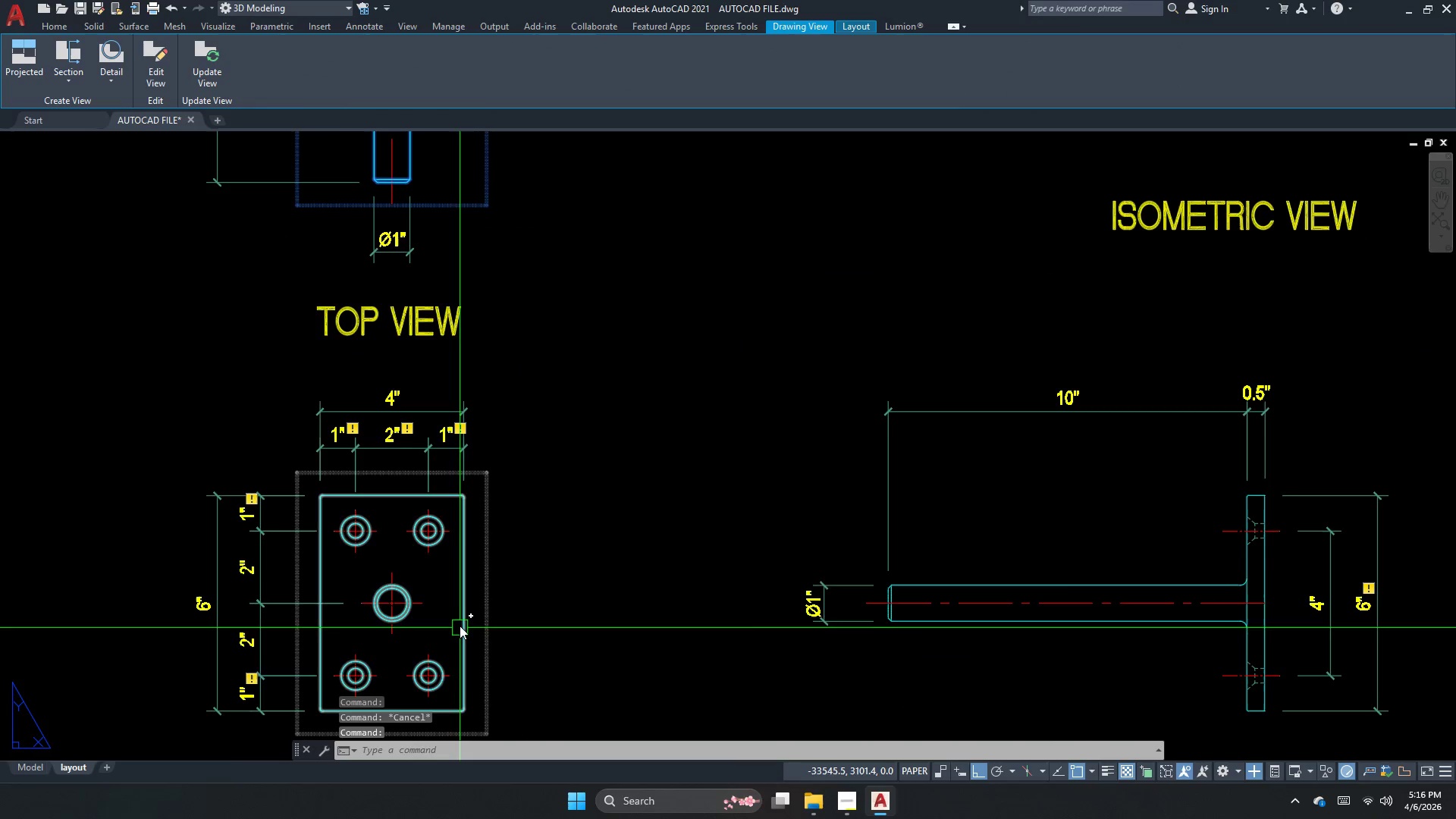 
left_click([157, 81])
 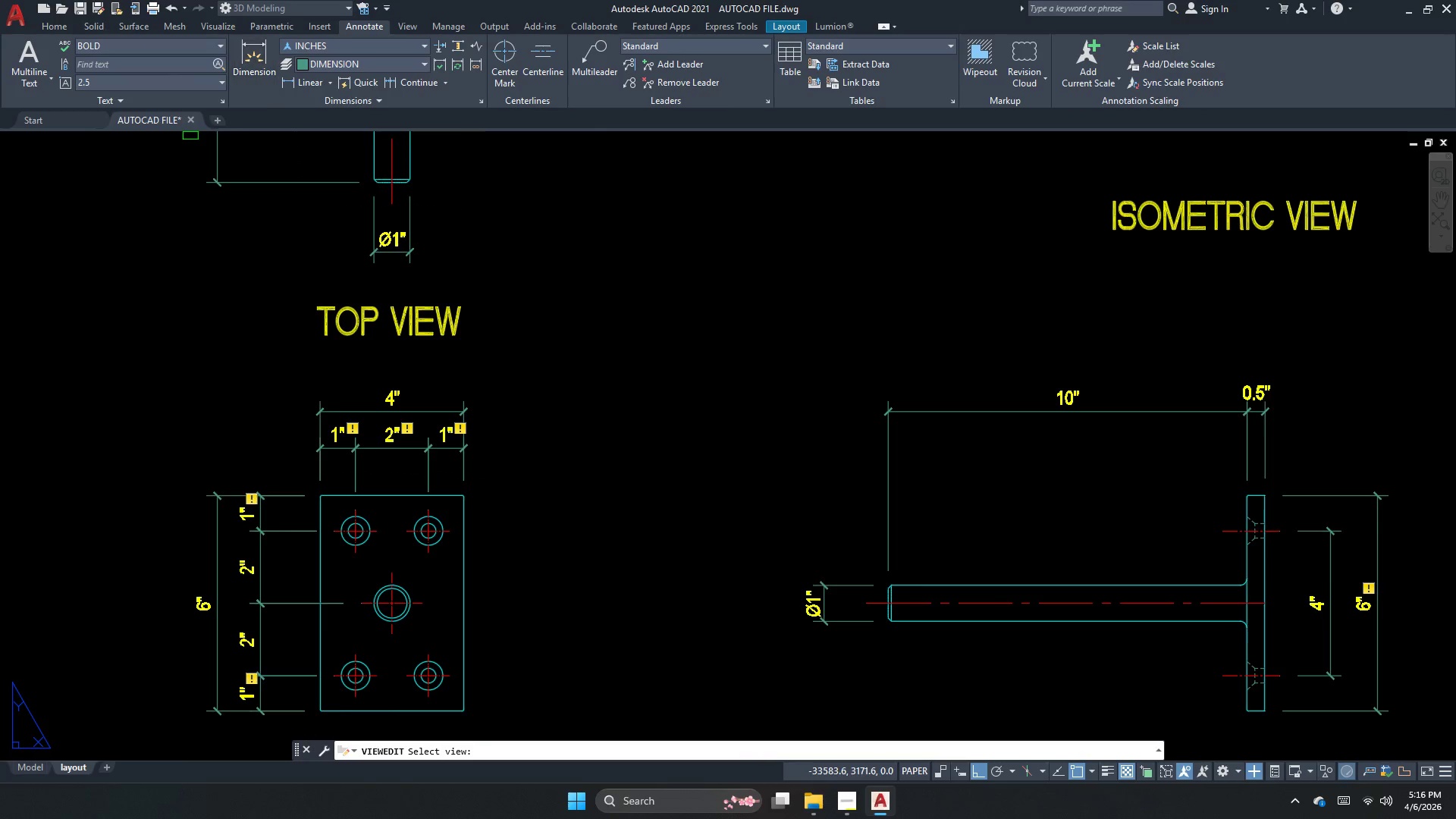 
key(Escape)
 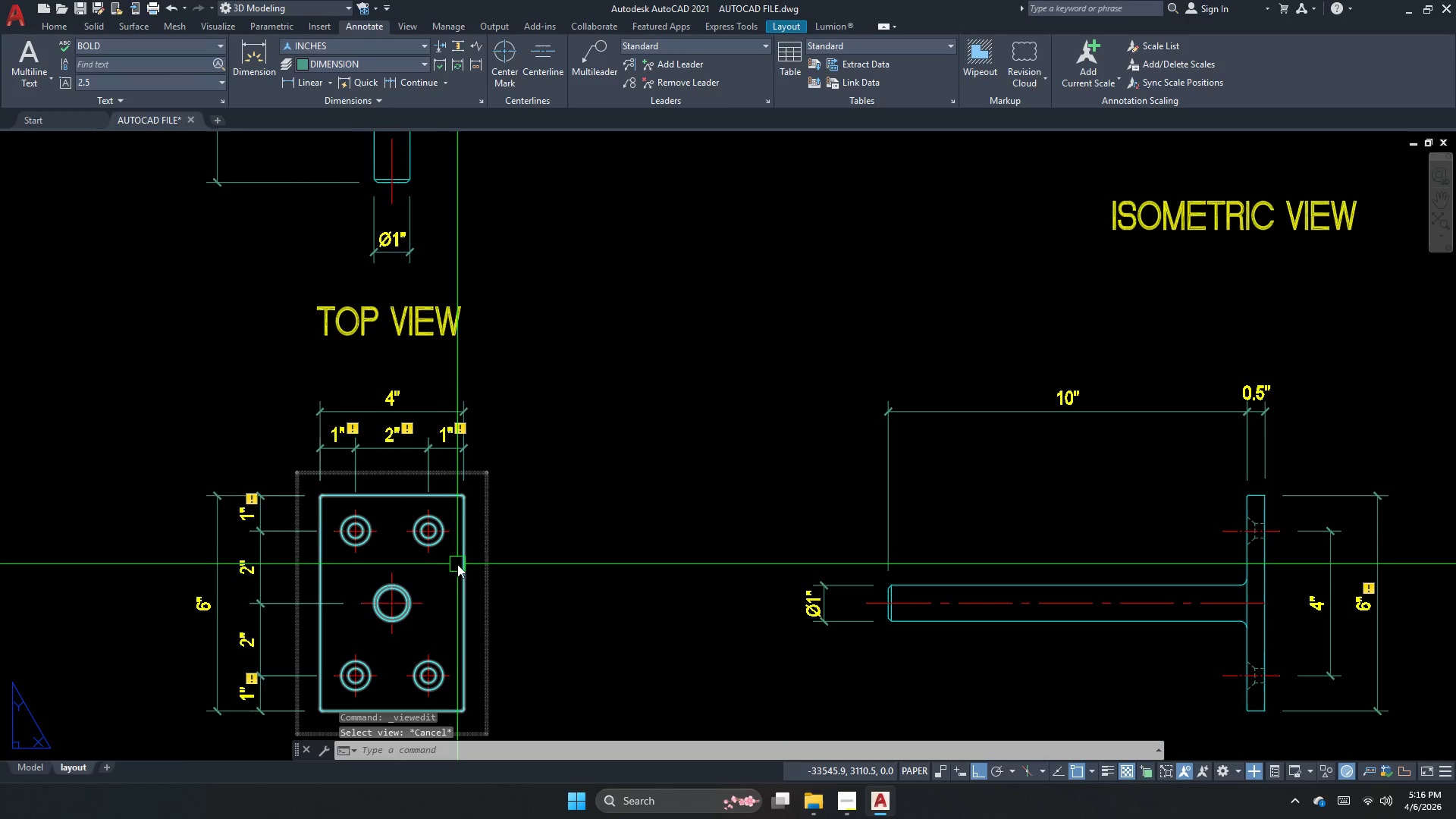 
left_click([460, 565])
 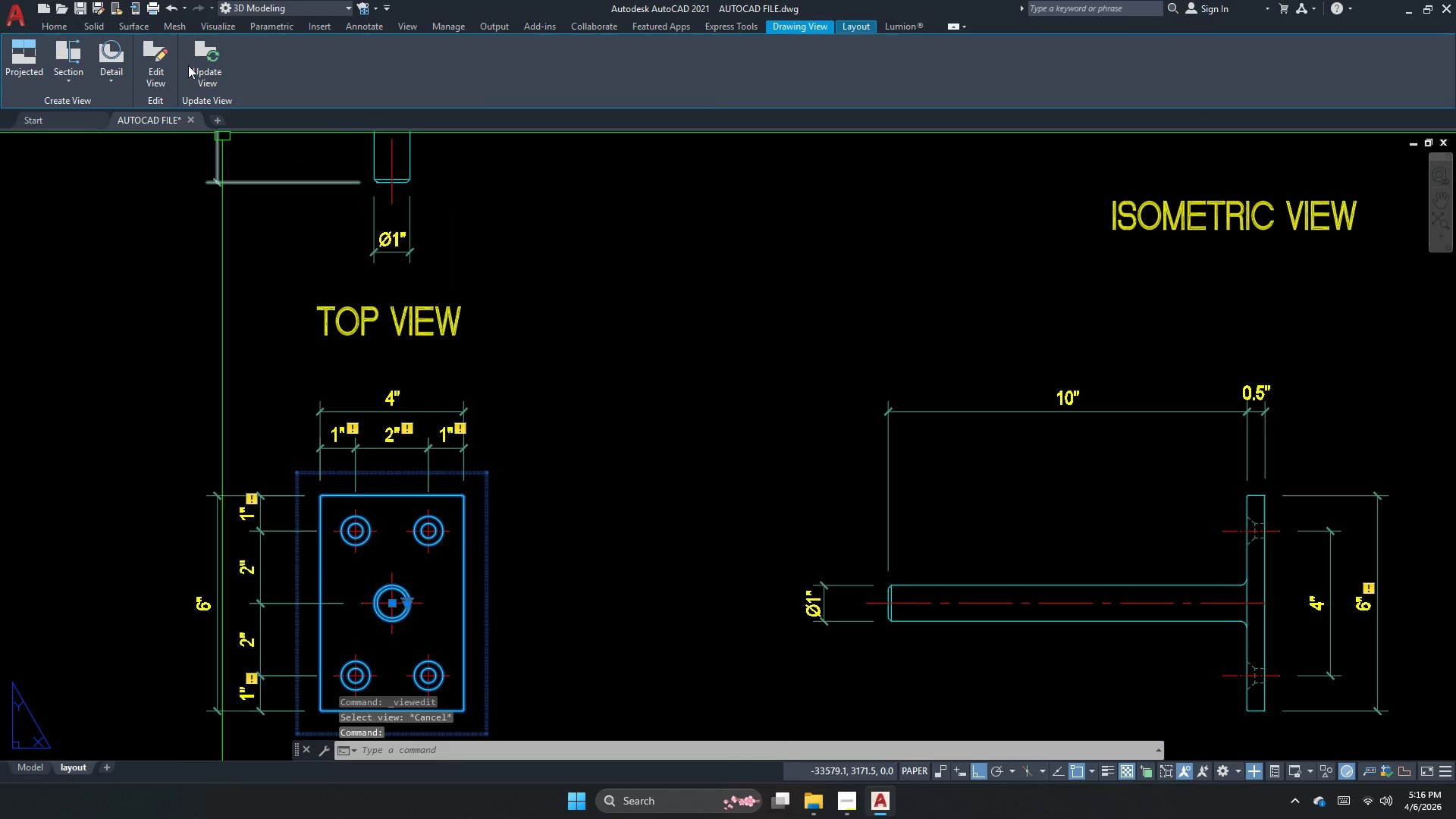 
left_click([167, 70])
 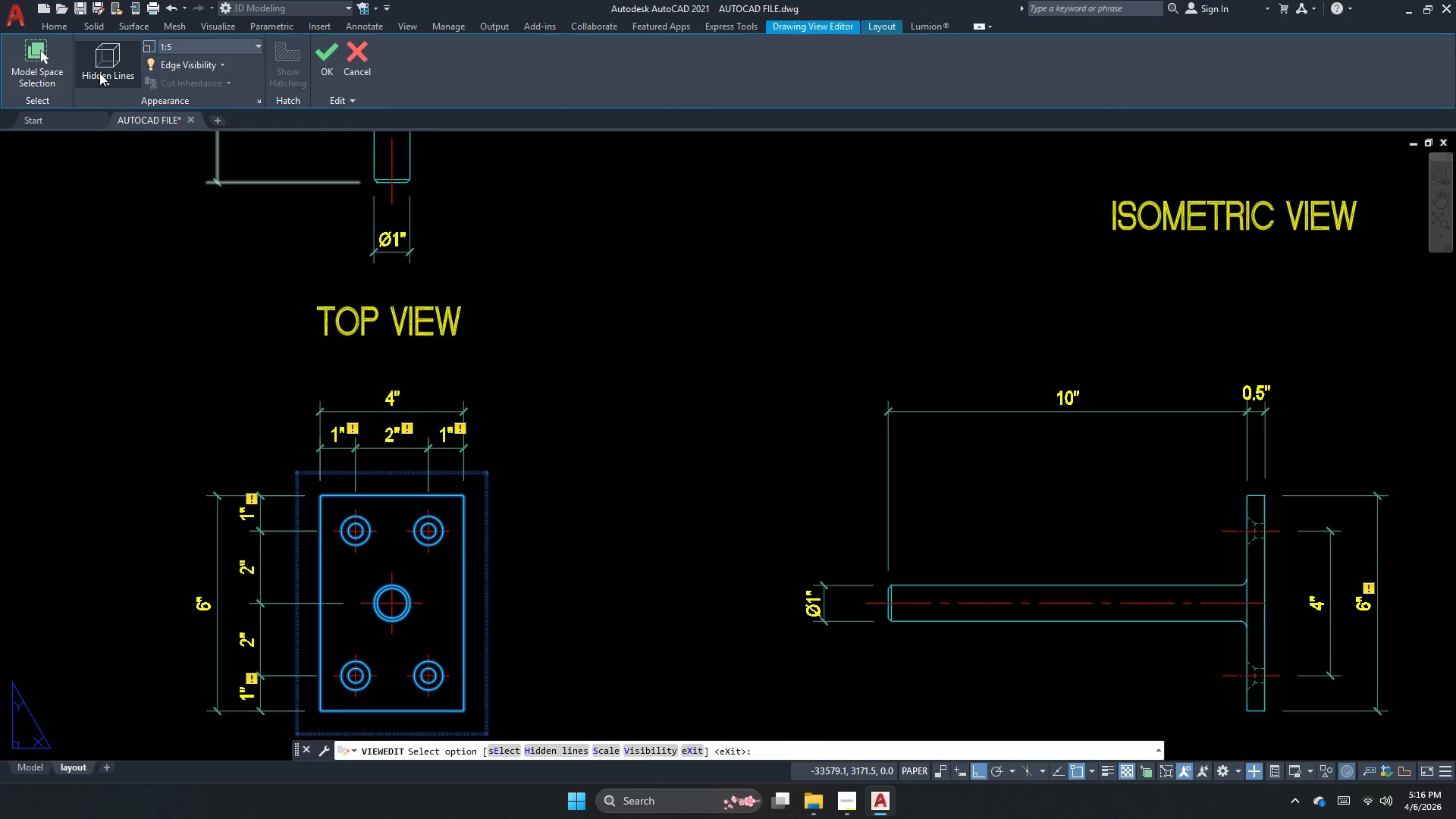 
left_click([87, 74])
 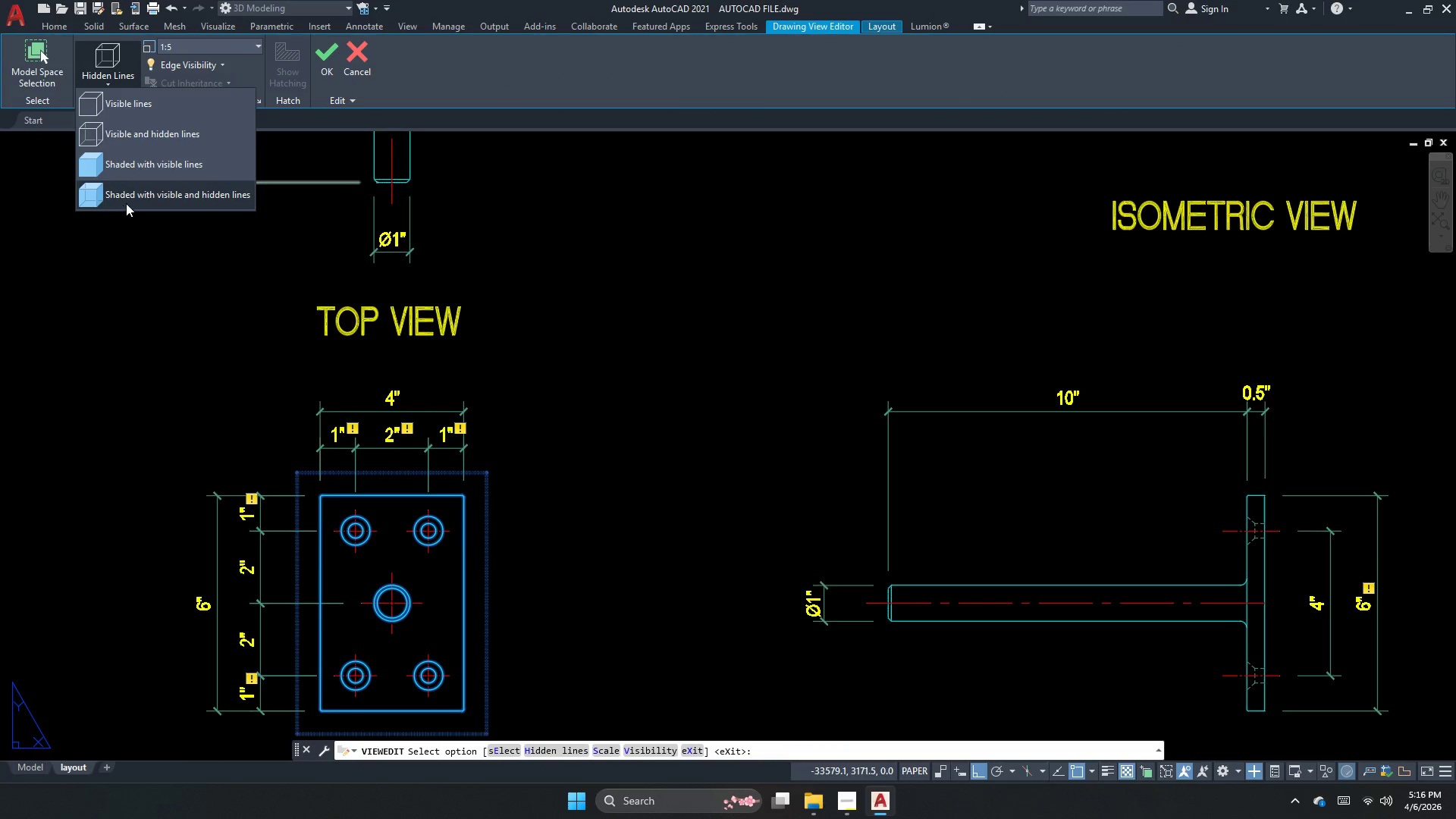 
left_click([132, 198])
 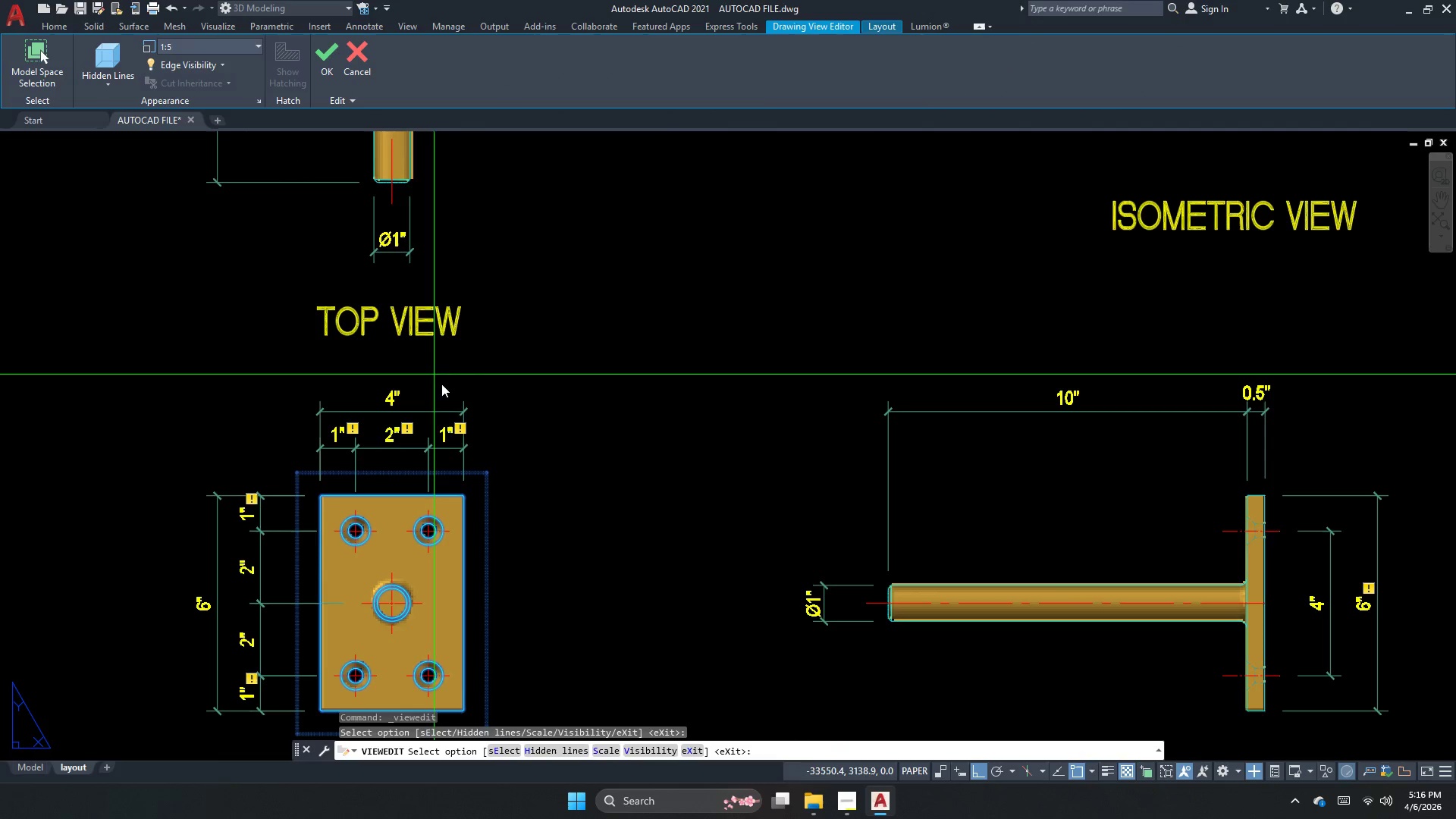 
scroll: coordinate [500, 459], scroll_direction: up, amount: 1.0
 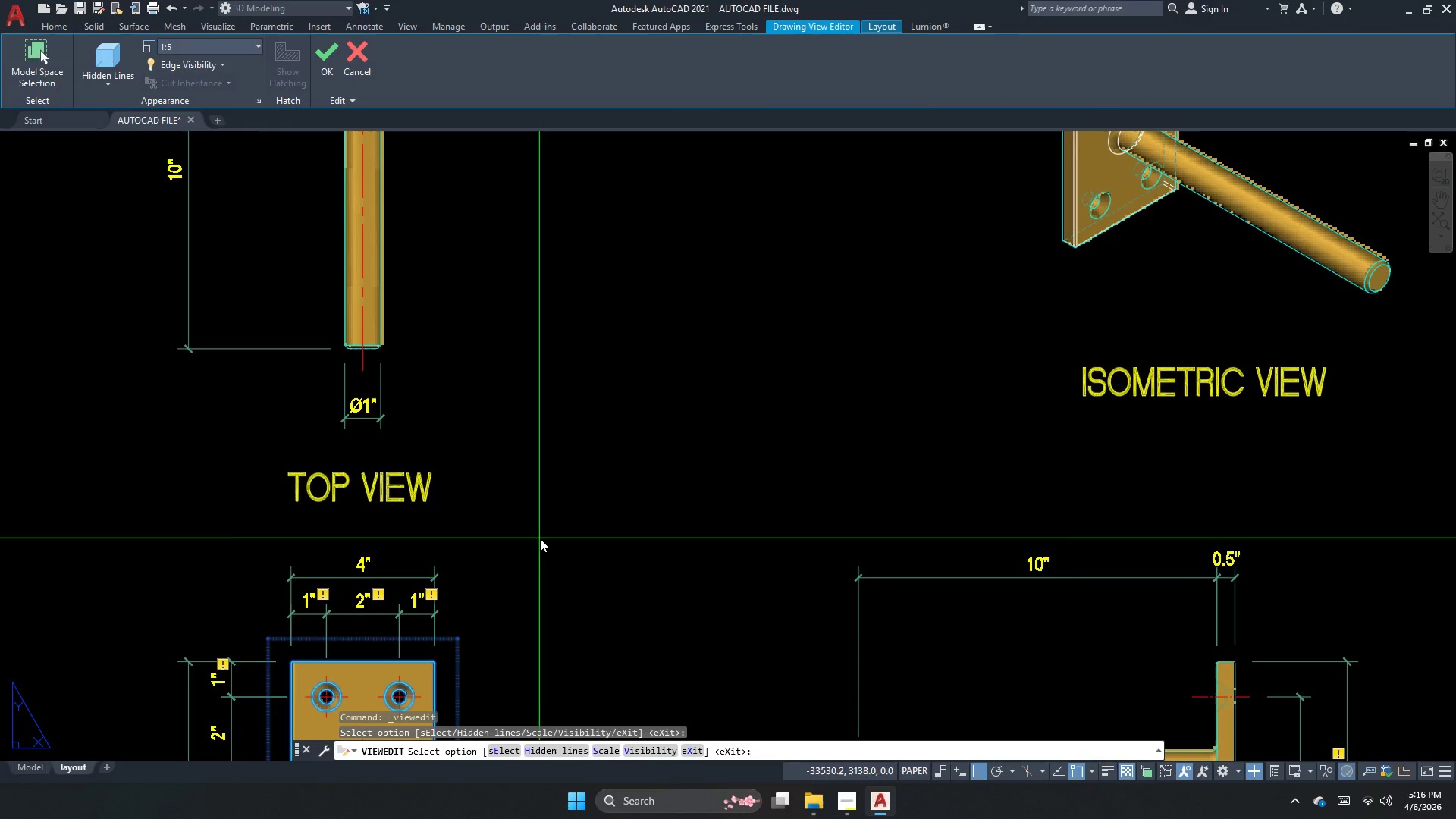 
scroll: coordinate [540, 538], scroll_direction: down, amount: 2.0
 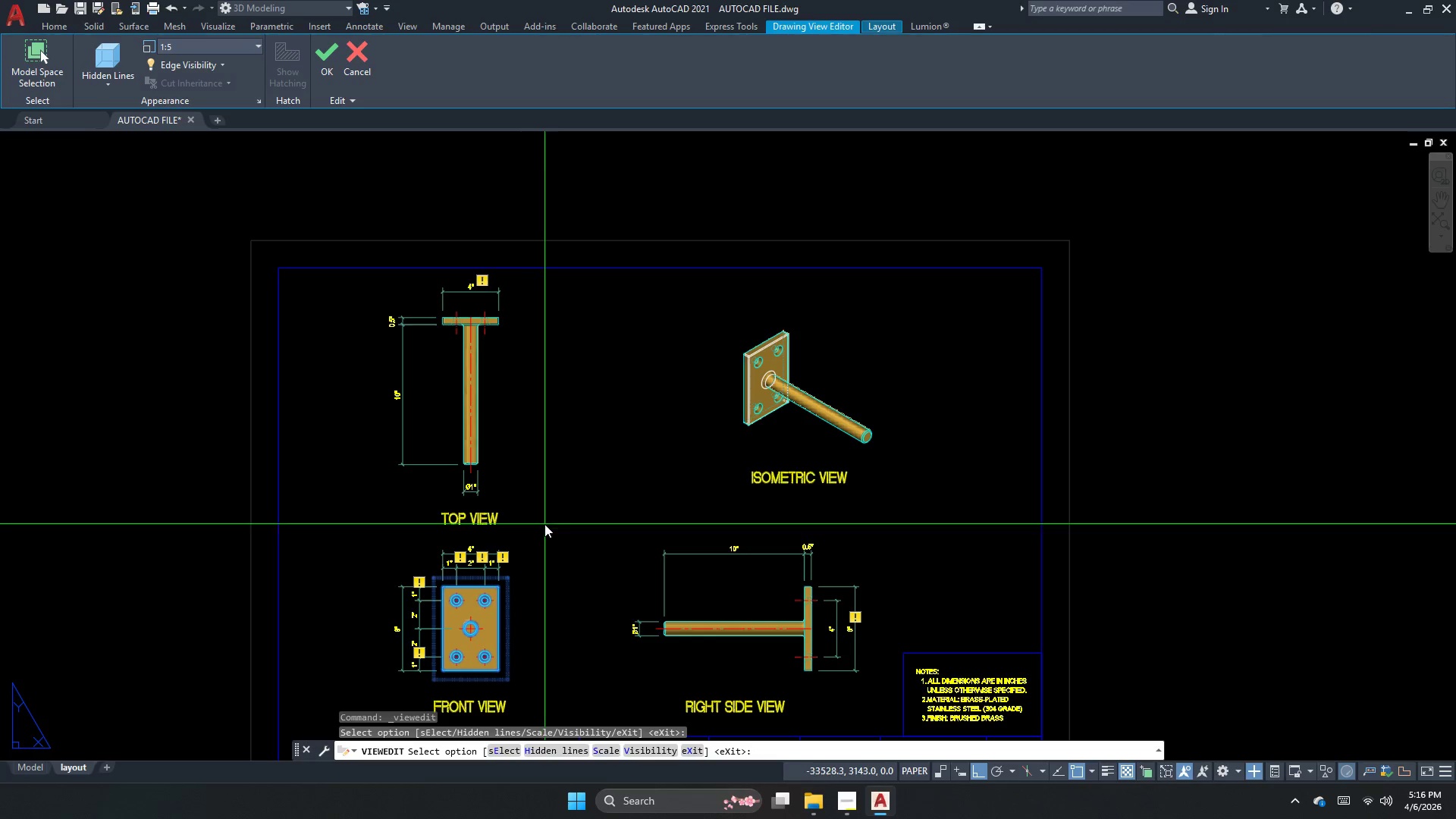 
key(Space)
 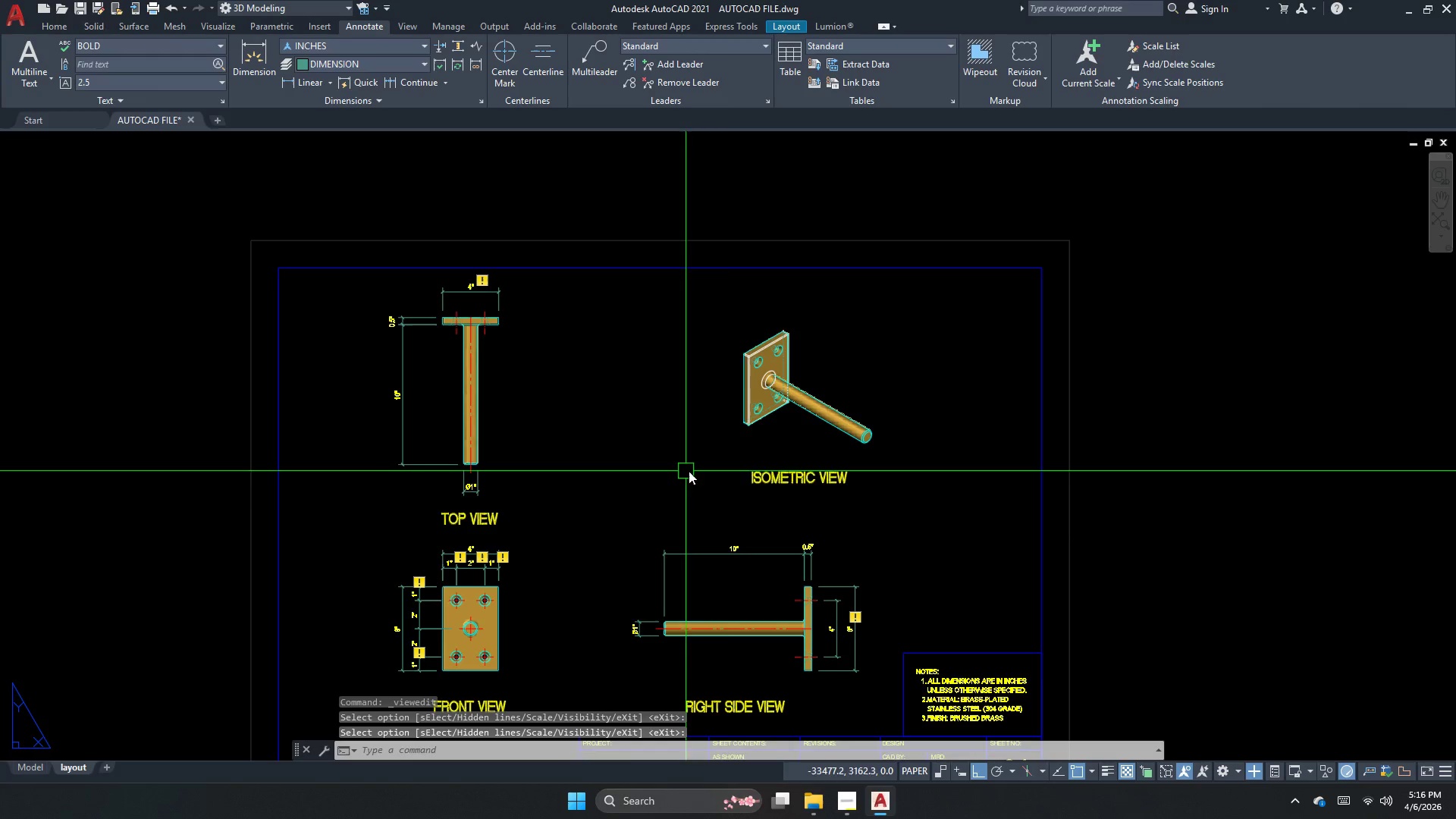 
key(Space)
 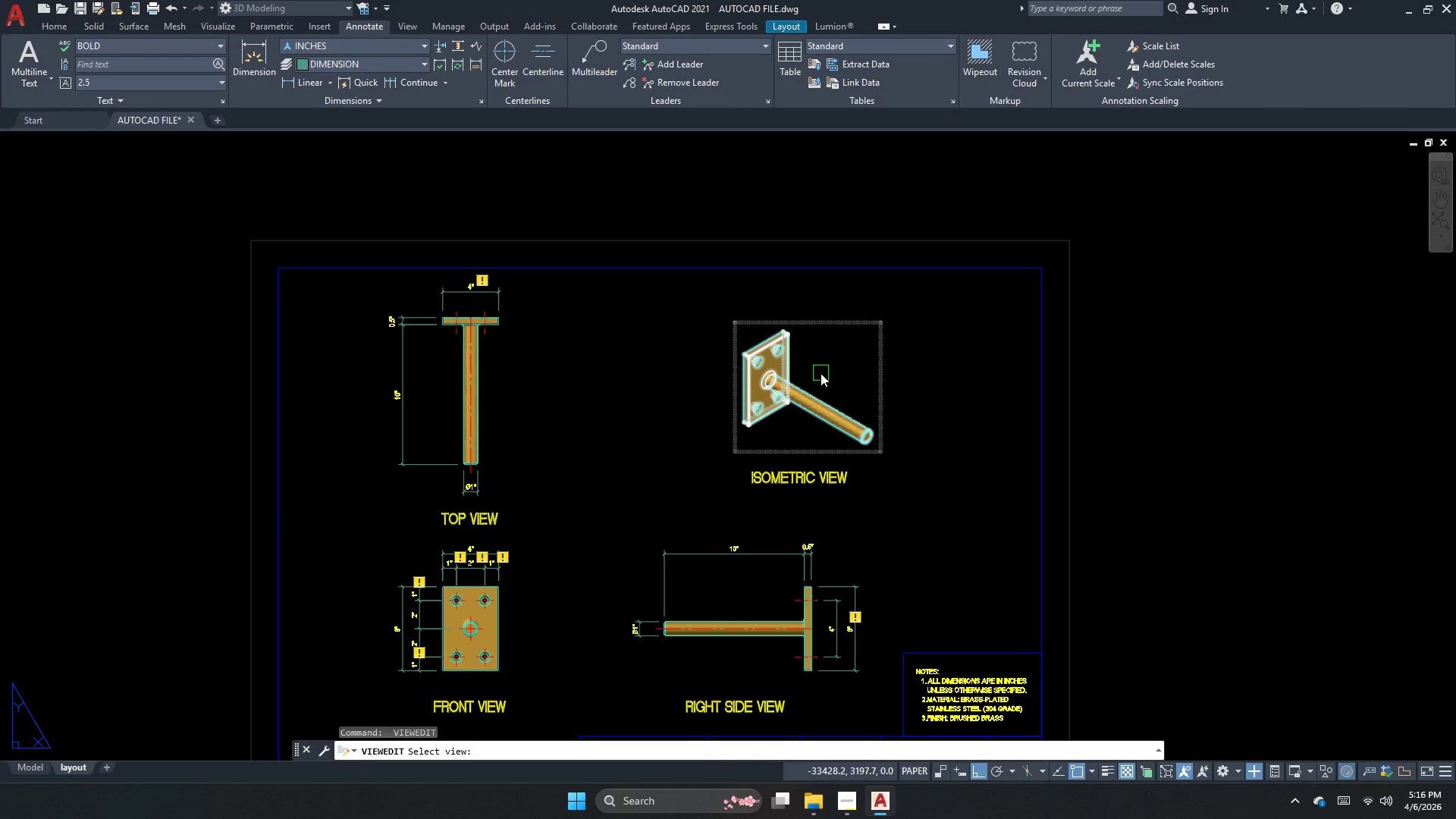 
scroll: coordinate [821, 373], scroll_direction: up, amount: 2.0
 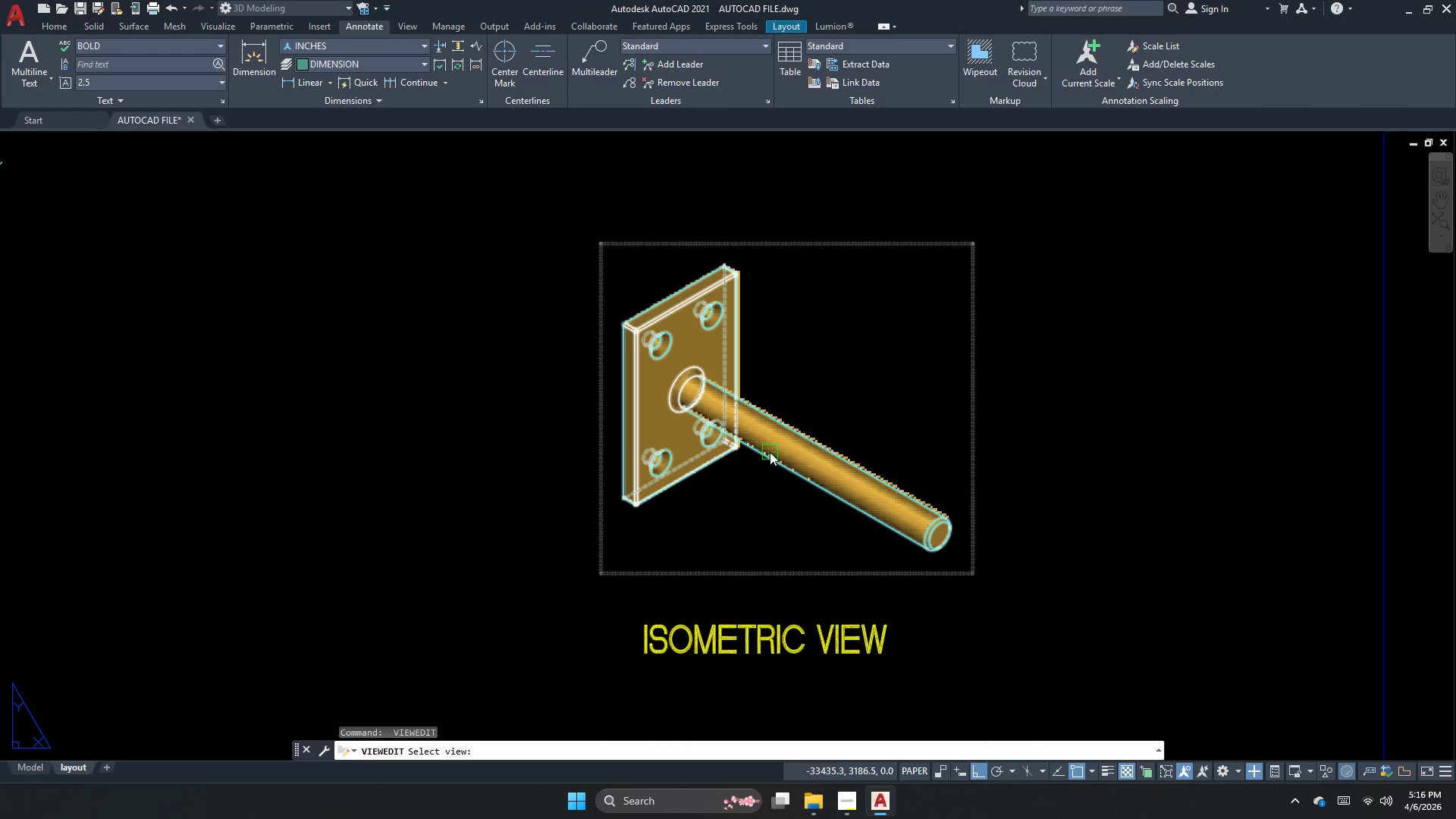 
key(Escape)
 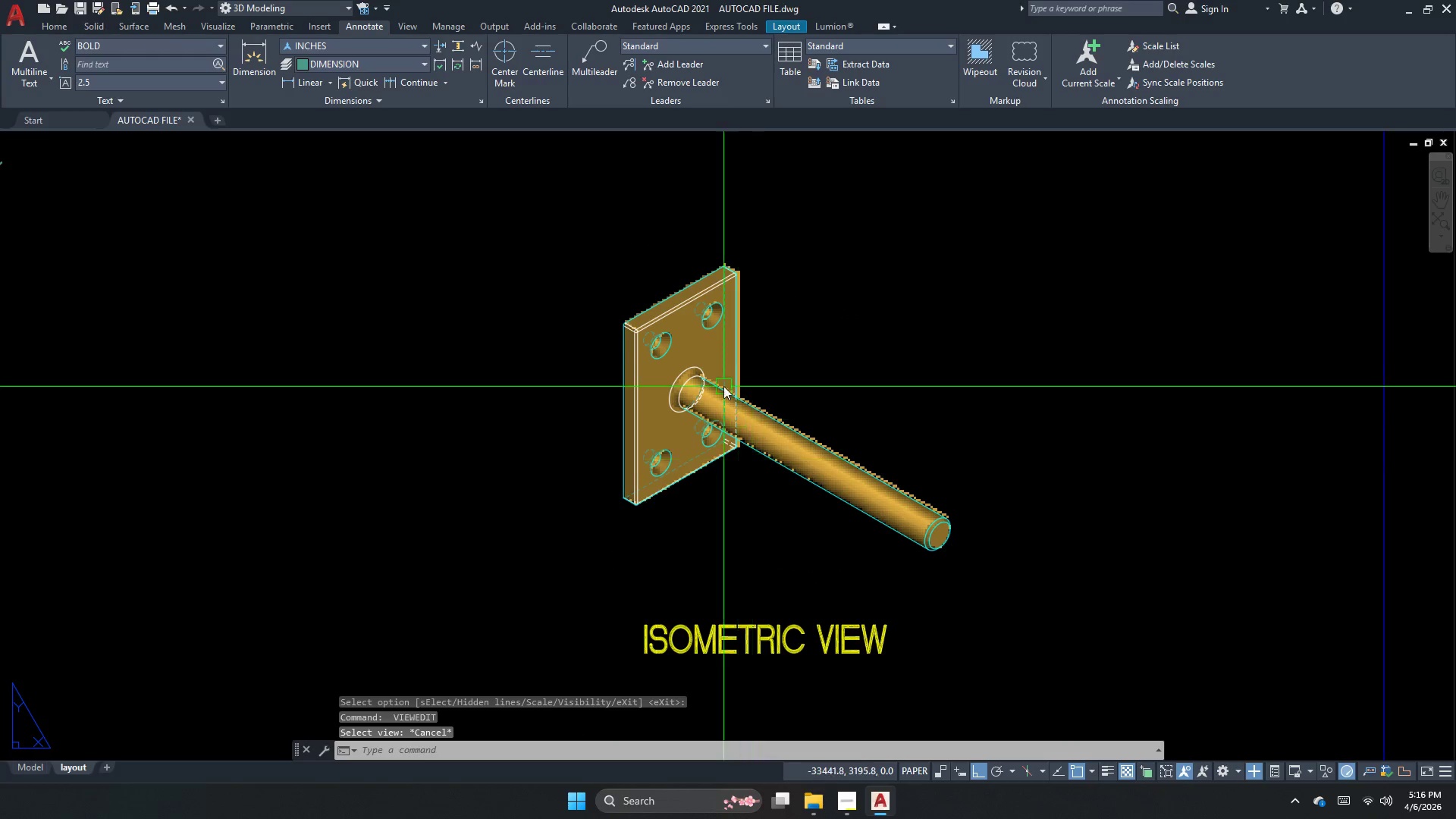 
scroll: coordinate [723, 334], scroll_direction: up, amount: 1.0
 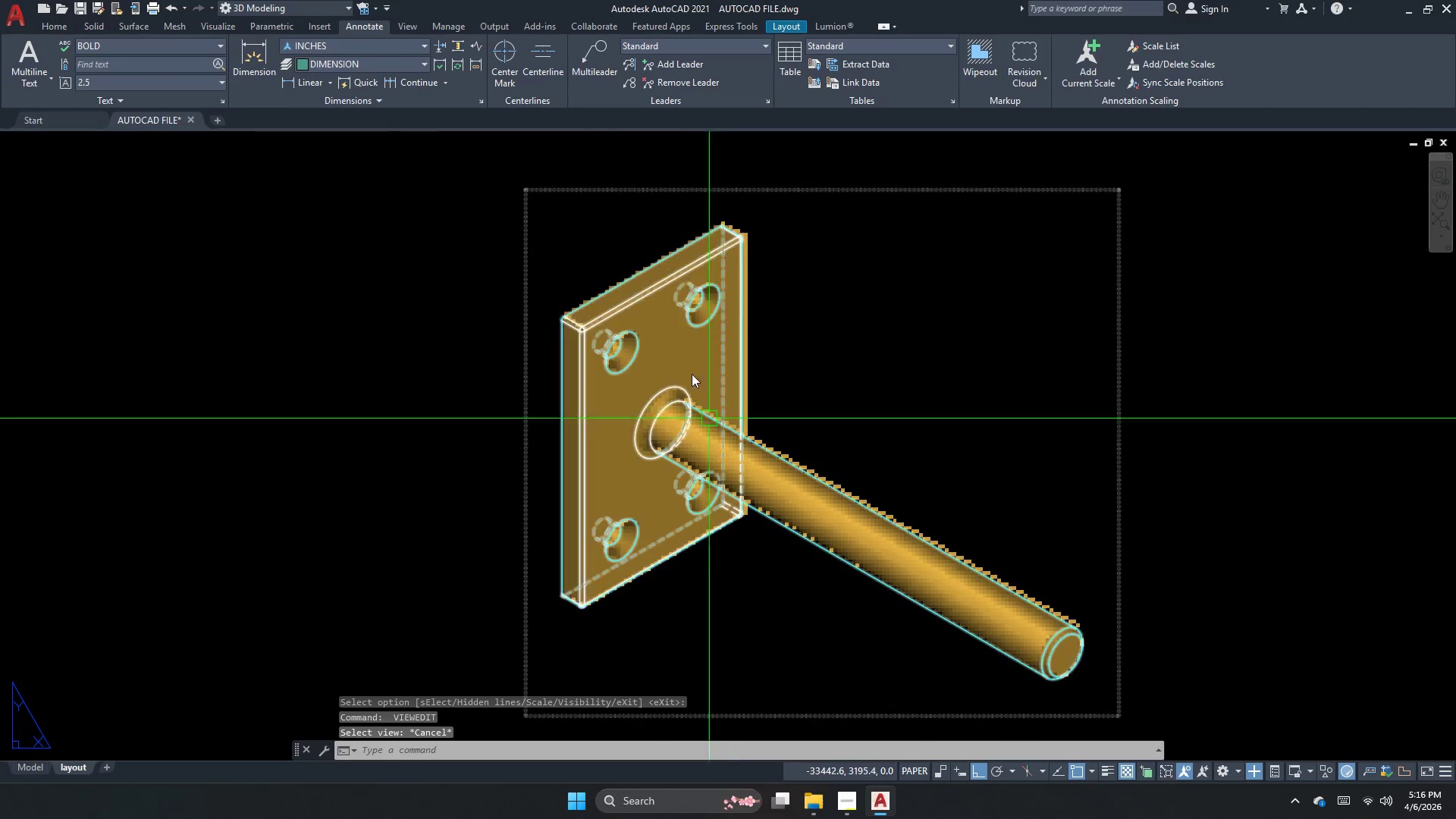 
scroll: coordinate [704, 328], scroll_direction: down, amount: 3.0
 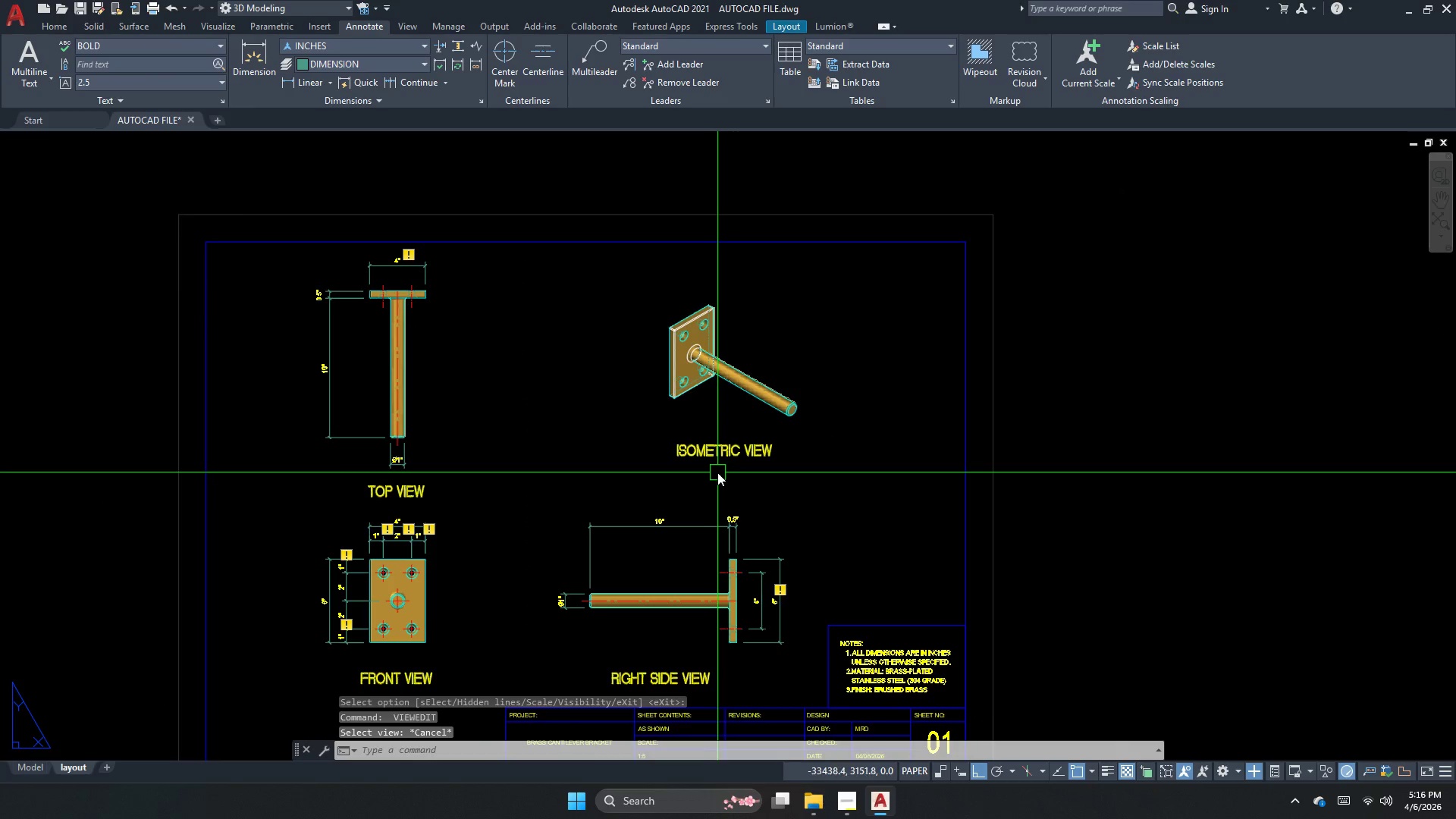 
scroll: coordinate [730, 202], scroll_direction: up, amount: 5.0
 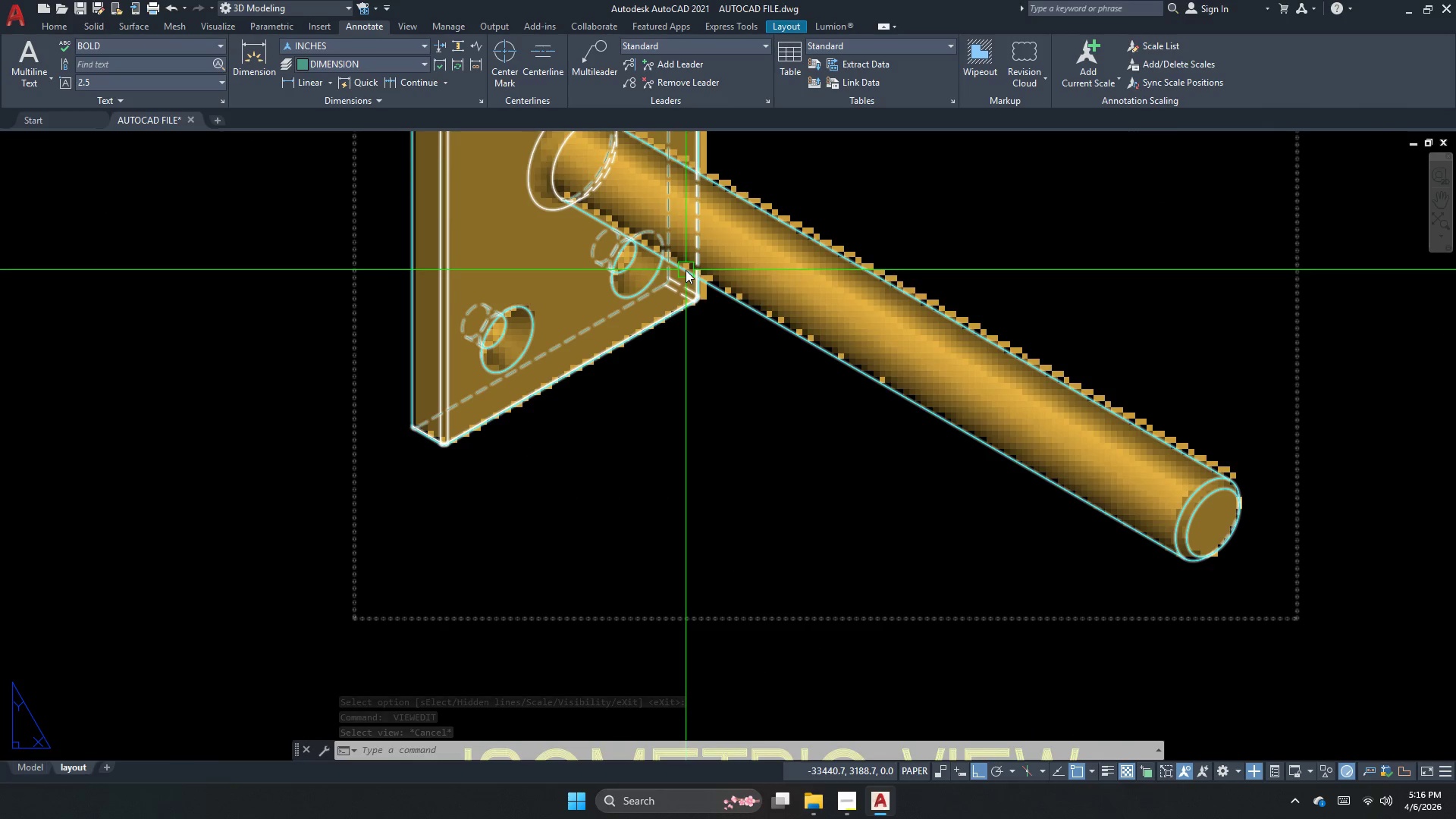 
key(Escape)
 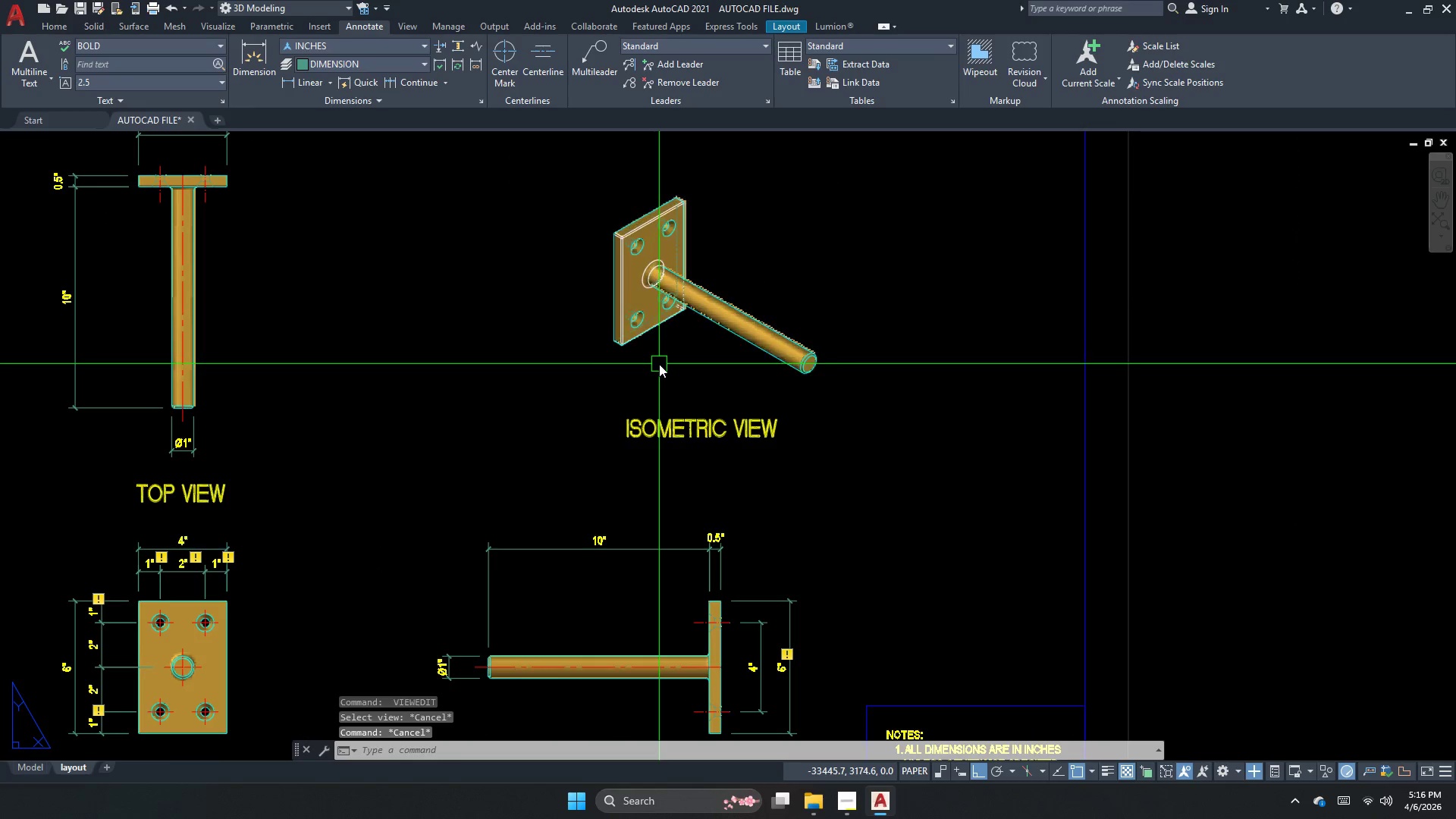 
scroll: coordinate [673, 330], scroll_direction: down, amount: 3.0
 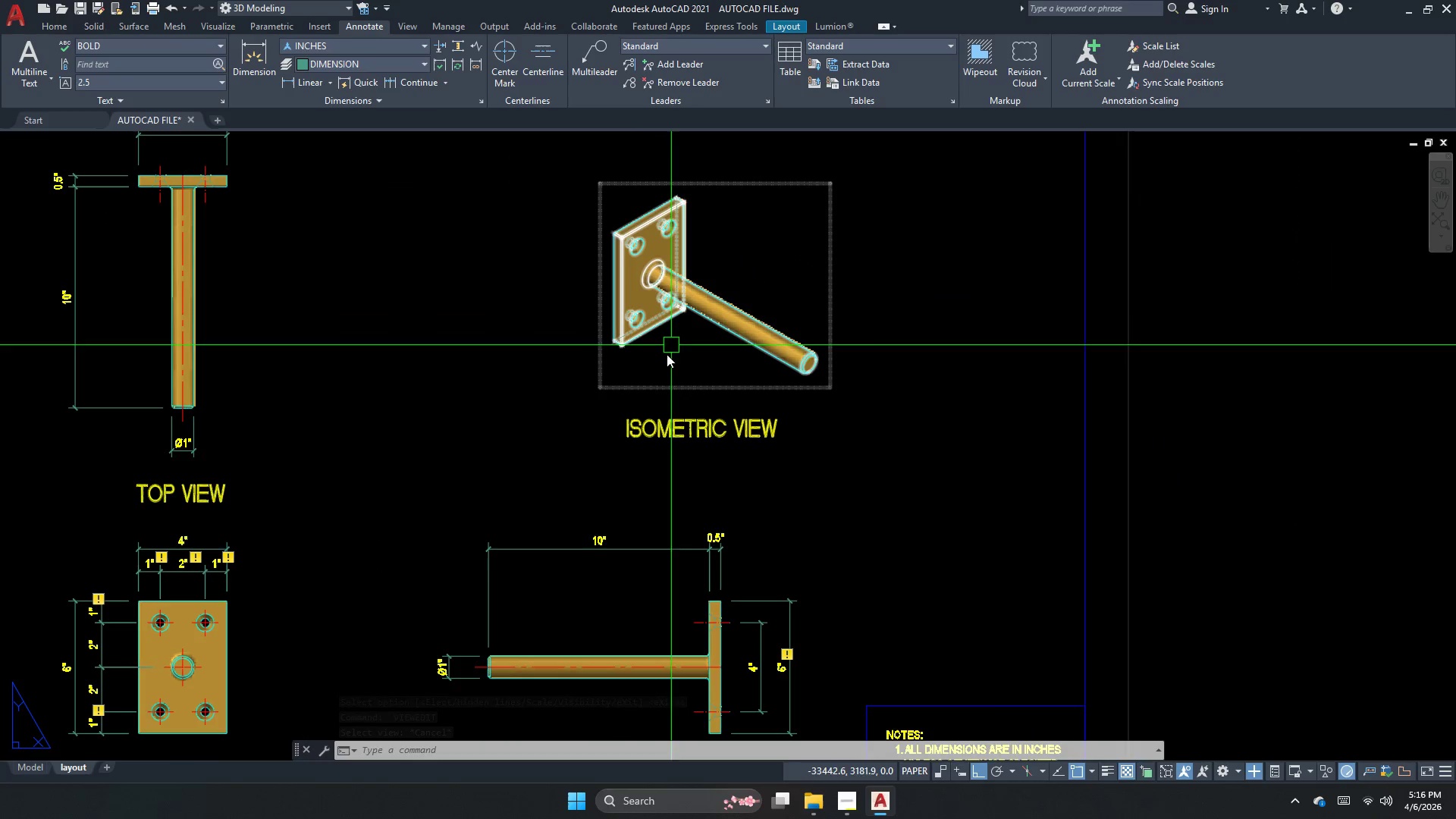 
key(Control+P)
 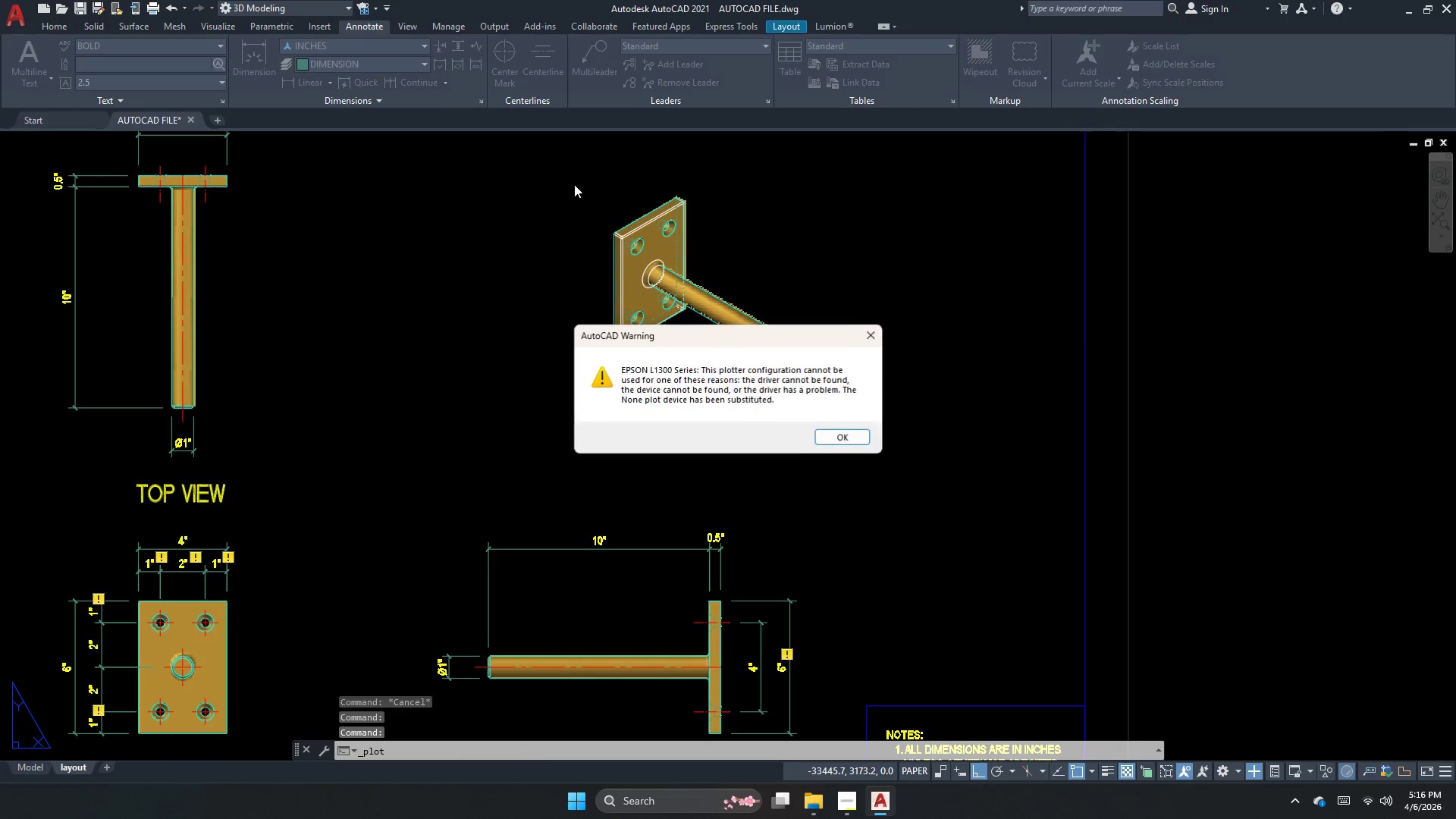 
key(Escape)
 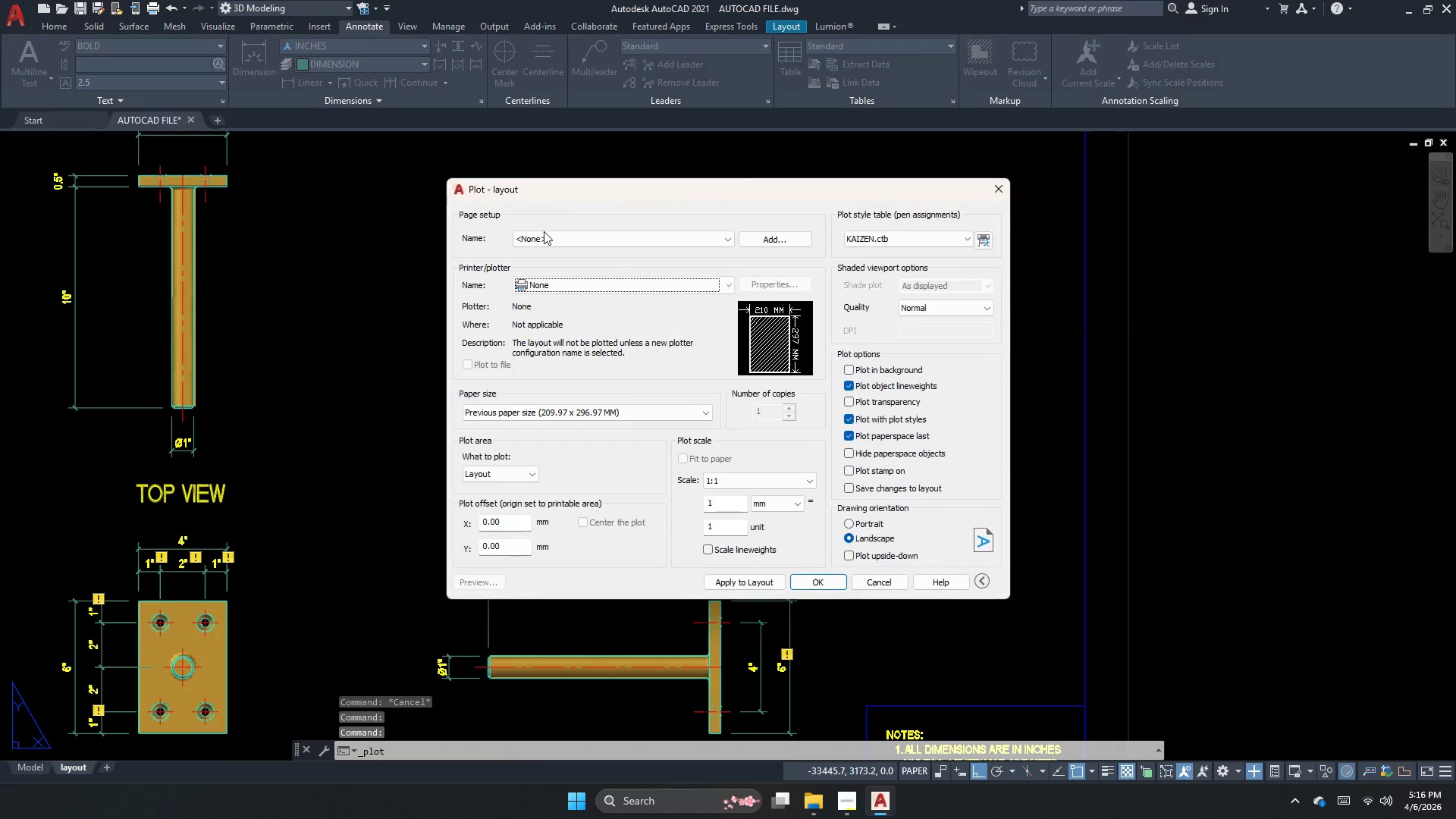 
left_click_drag(start_coordinate=[544, 234], to_coordinate=[544, 238])
 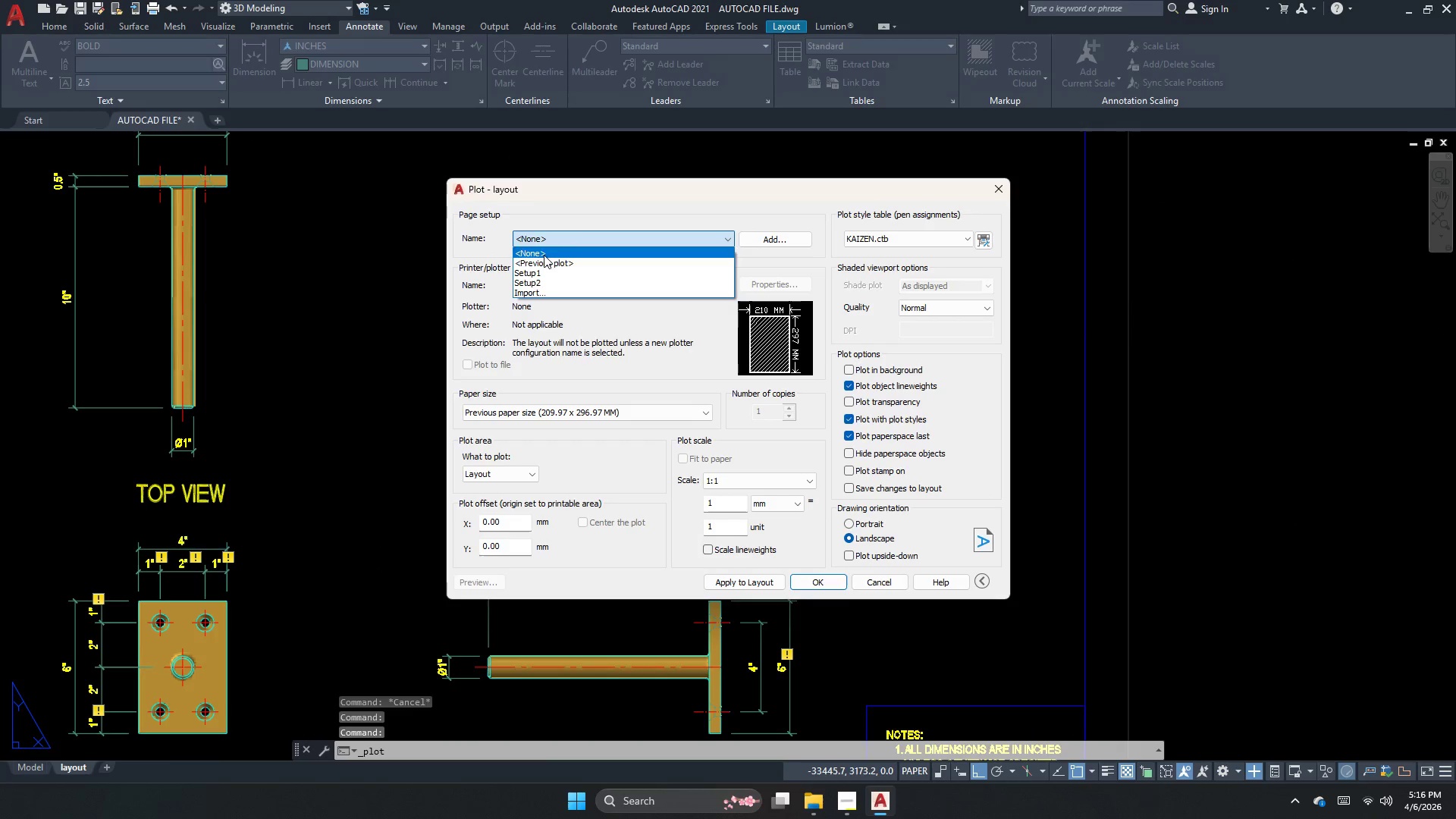 
left_click([544, 262])
 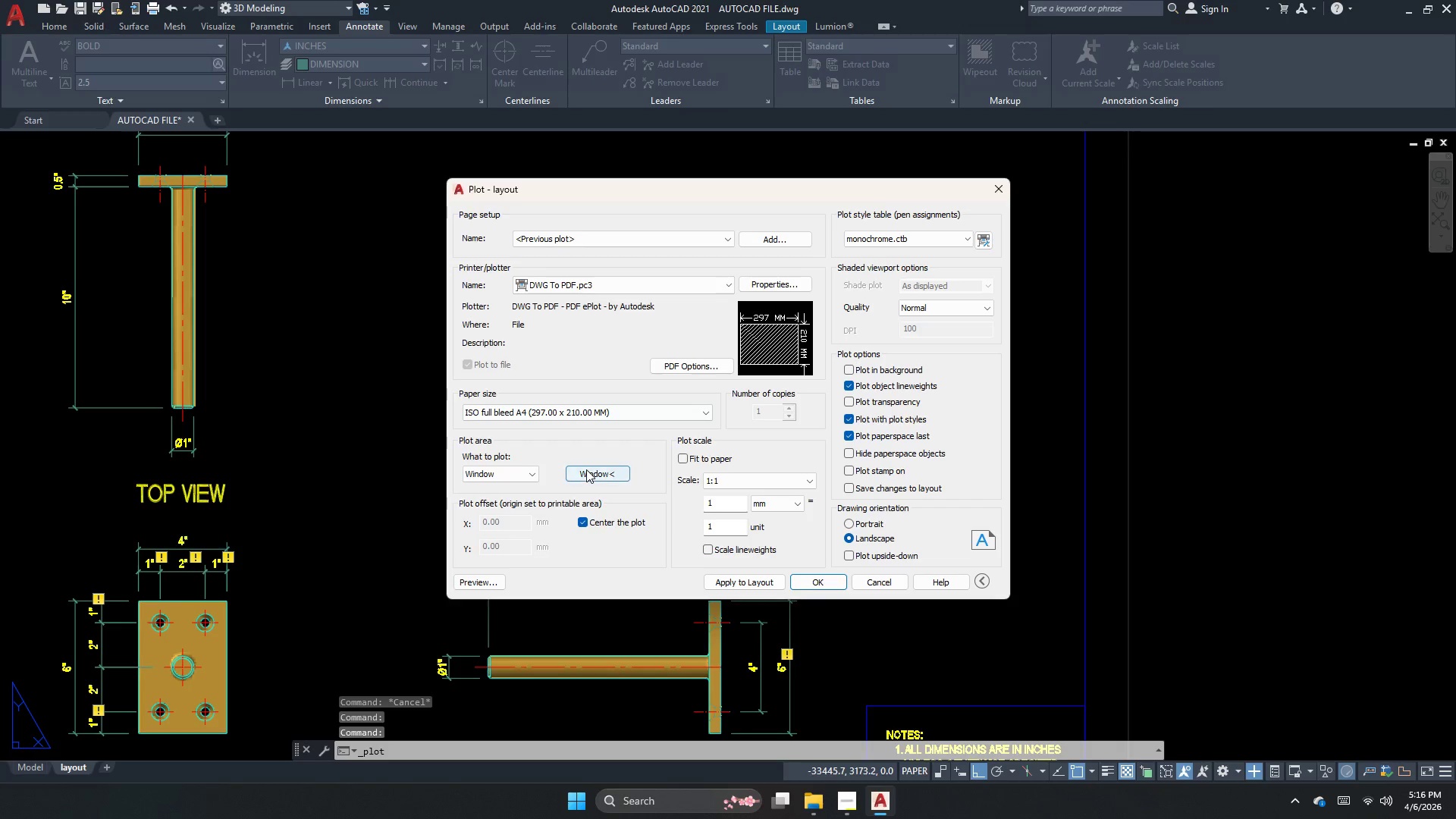 
left_click([586, 469])
 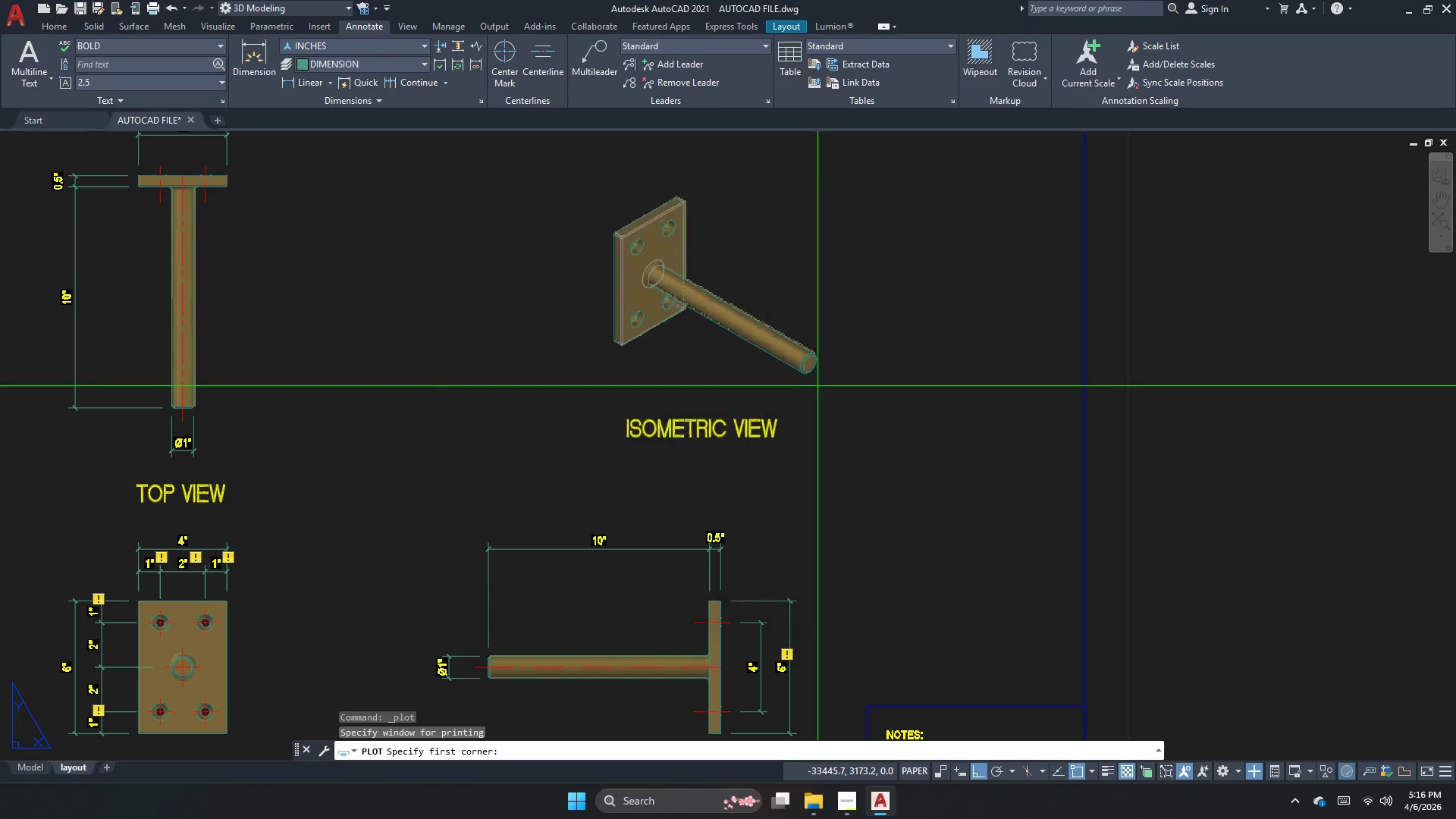 
scroll: coordinate [789, 374], scroll_direction: down, amount: 3.0
 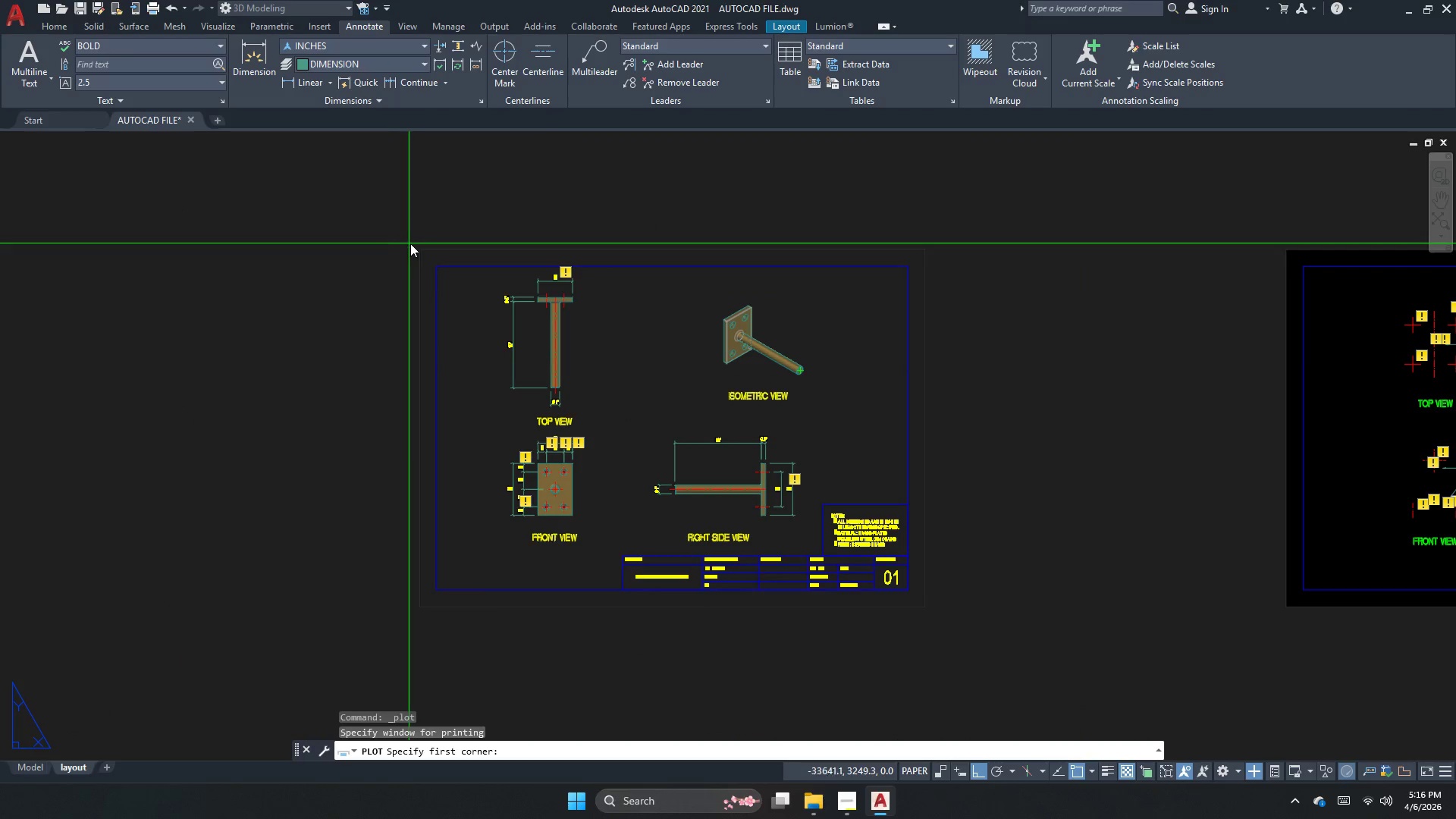 
left_click([421, 246])
 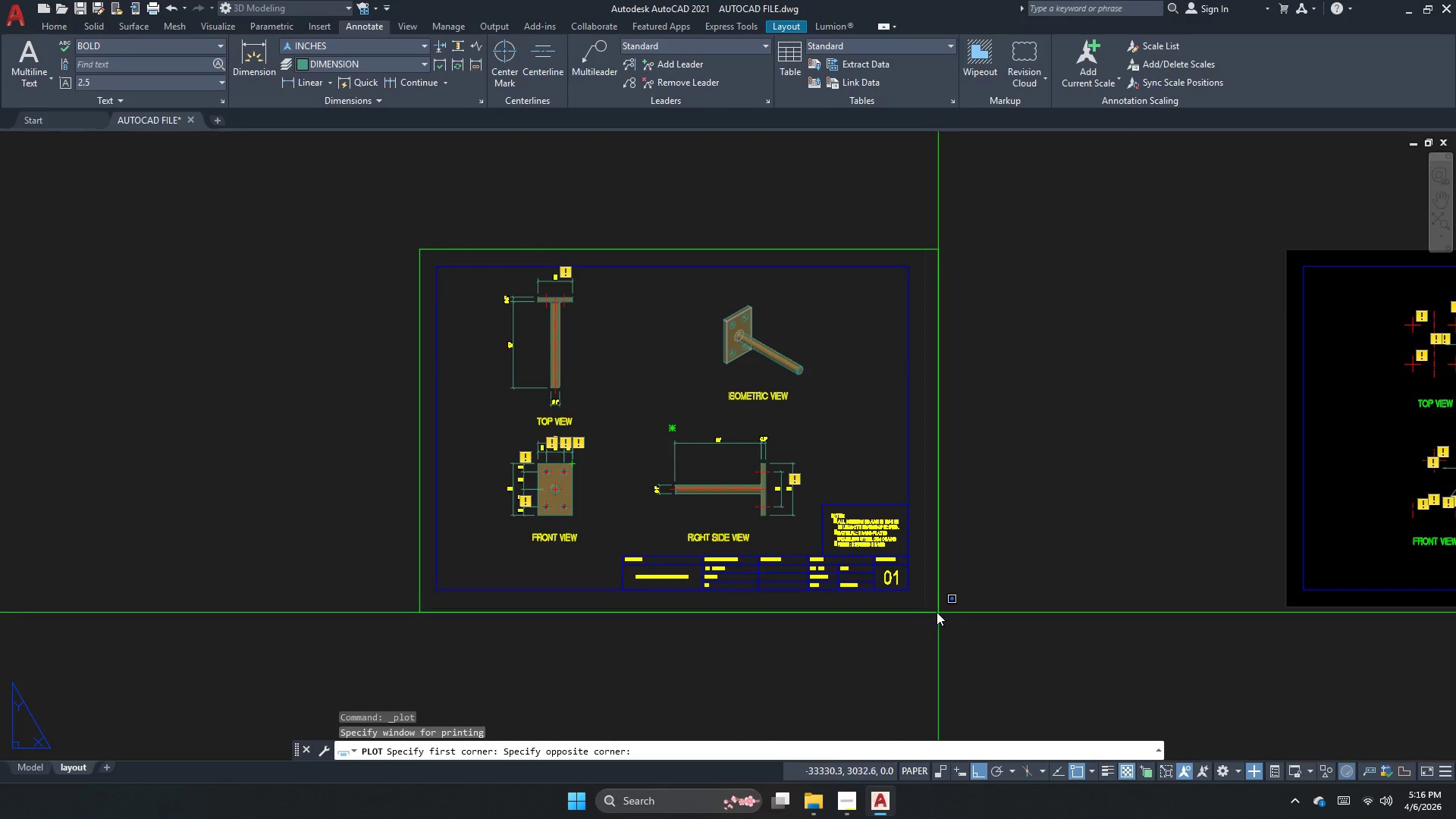 
left_click([929, 609])
 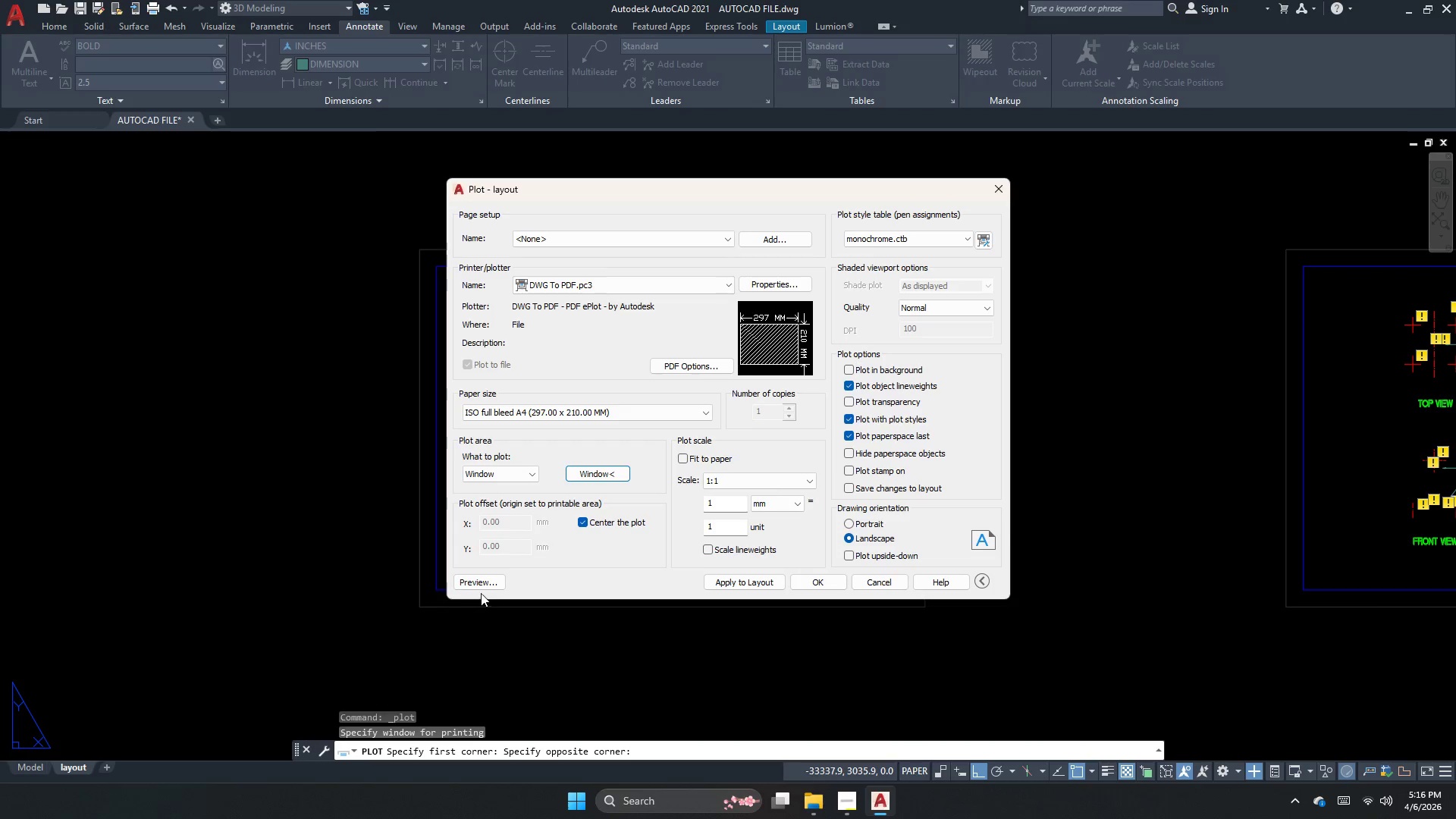 
left_click([482, 591])
 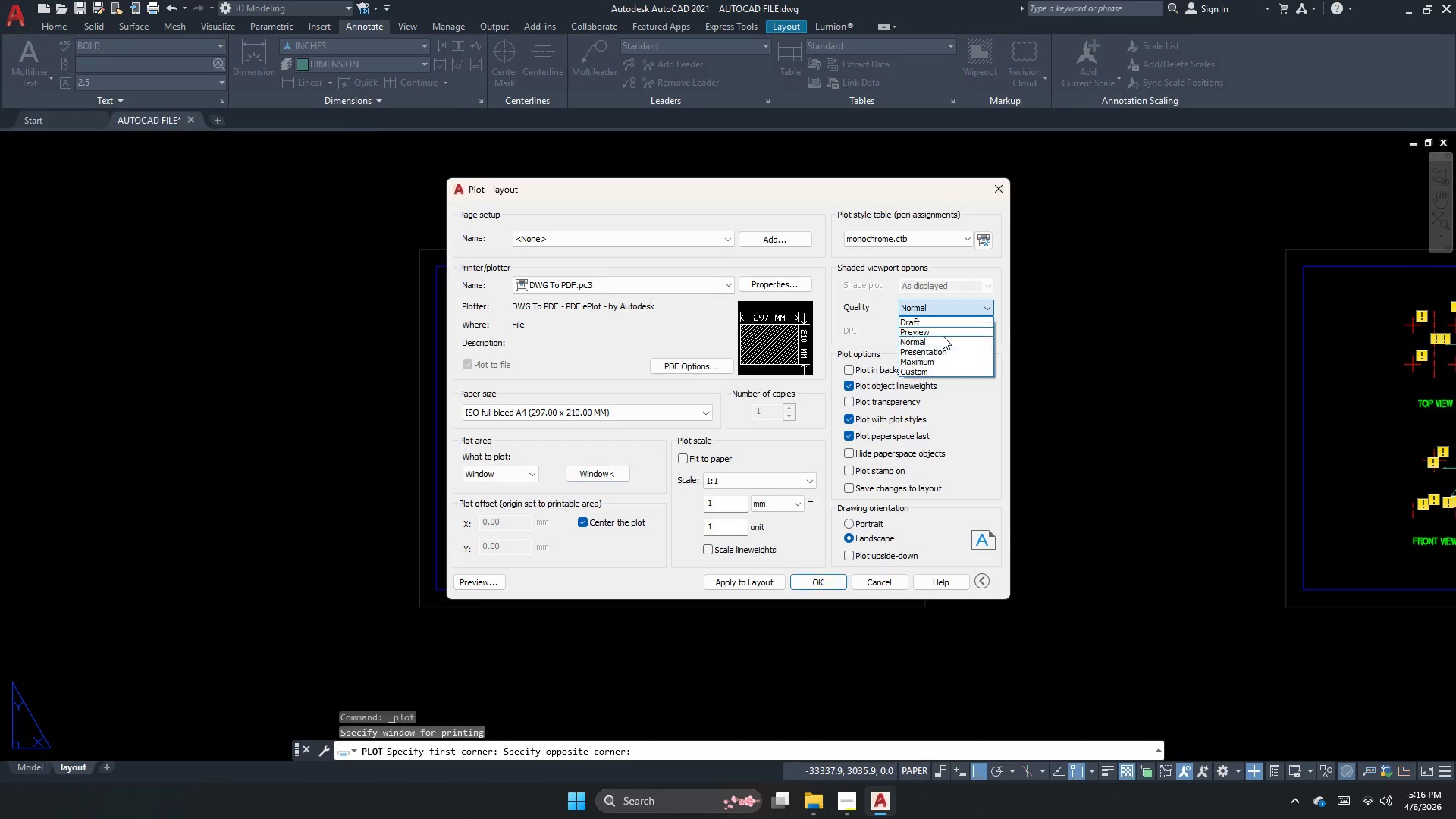 
left_click([931, 356])
 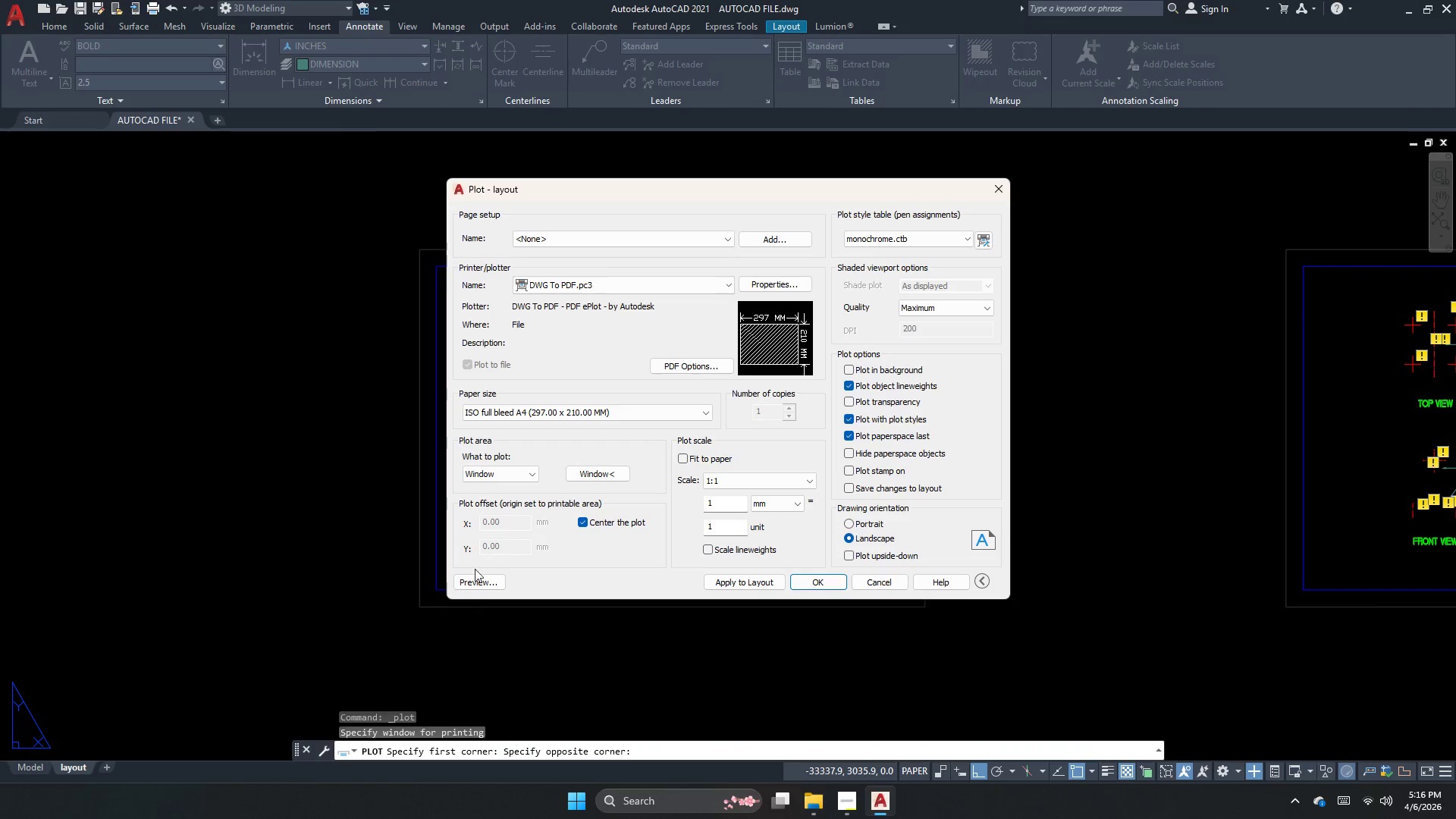 
left_click([476, 587])
 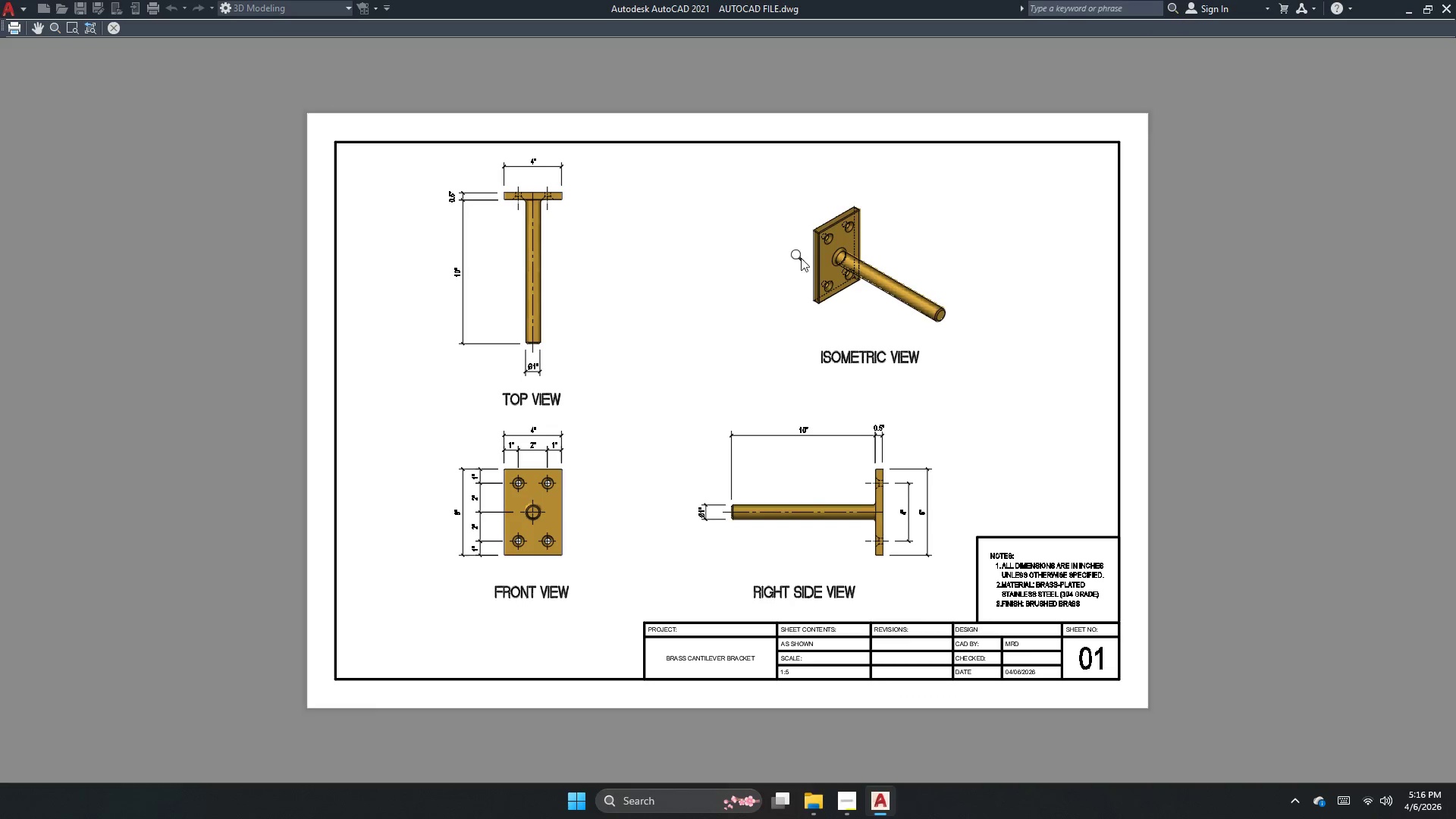 
scroll: coordinate [899, 251], scroll_direction: up, amount: 4.0
 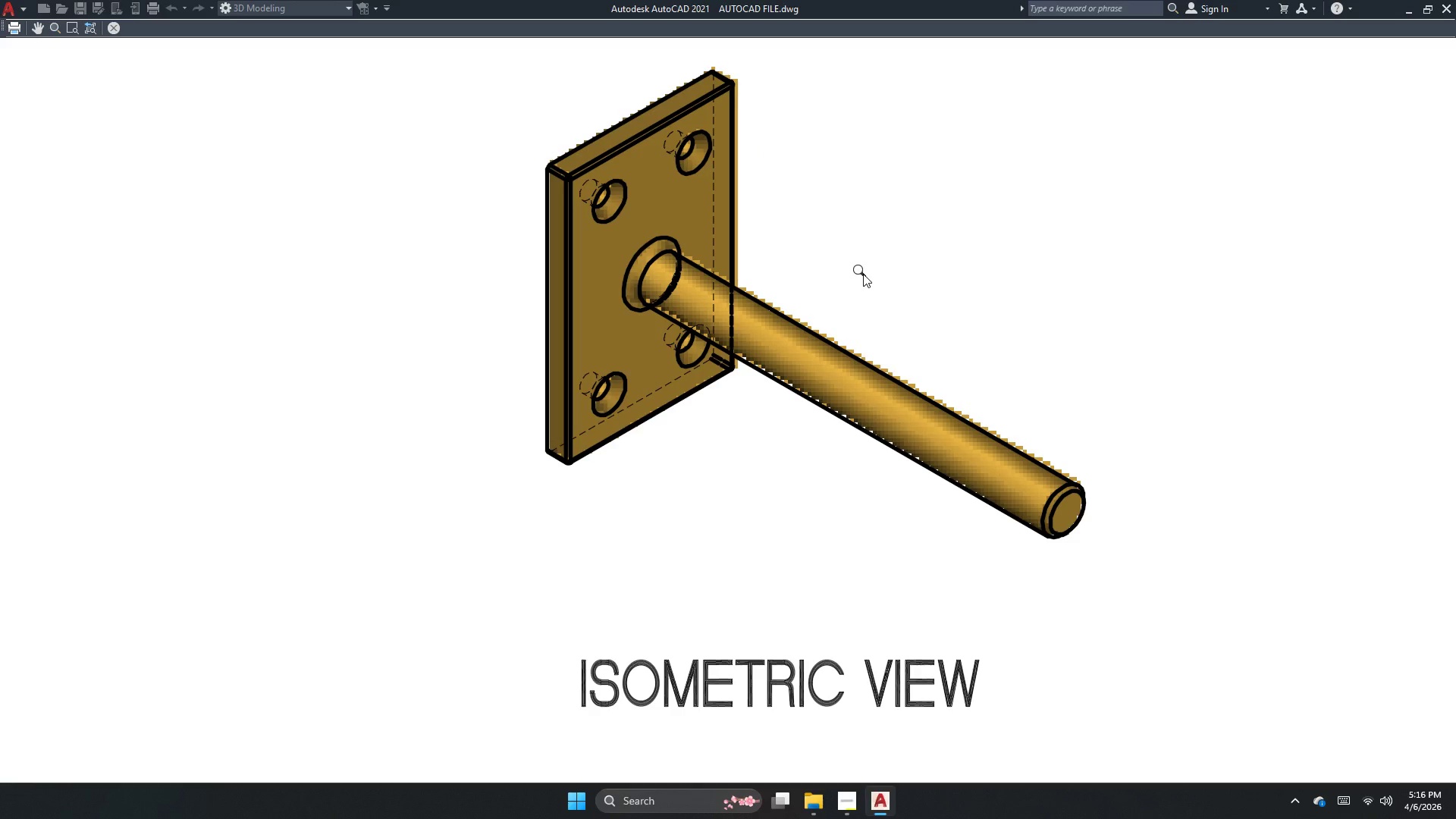 
scroll: coordinate [863, 274], scroll_direction: down, amount: 3.0
 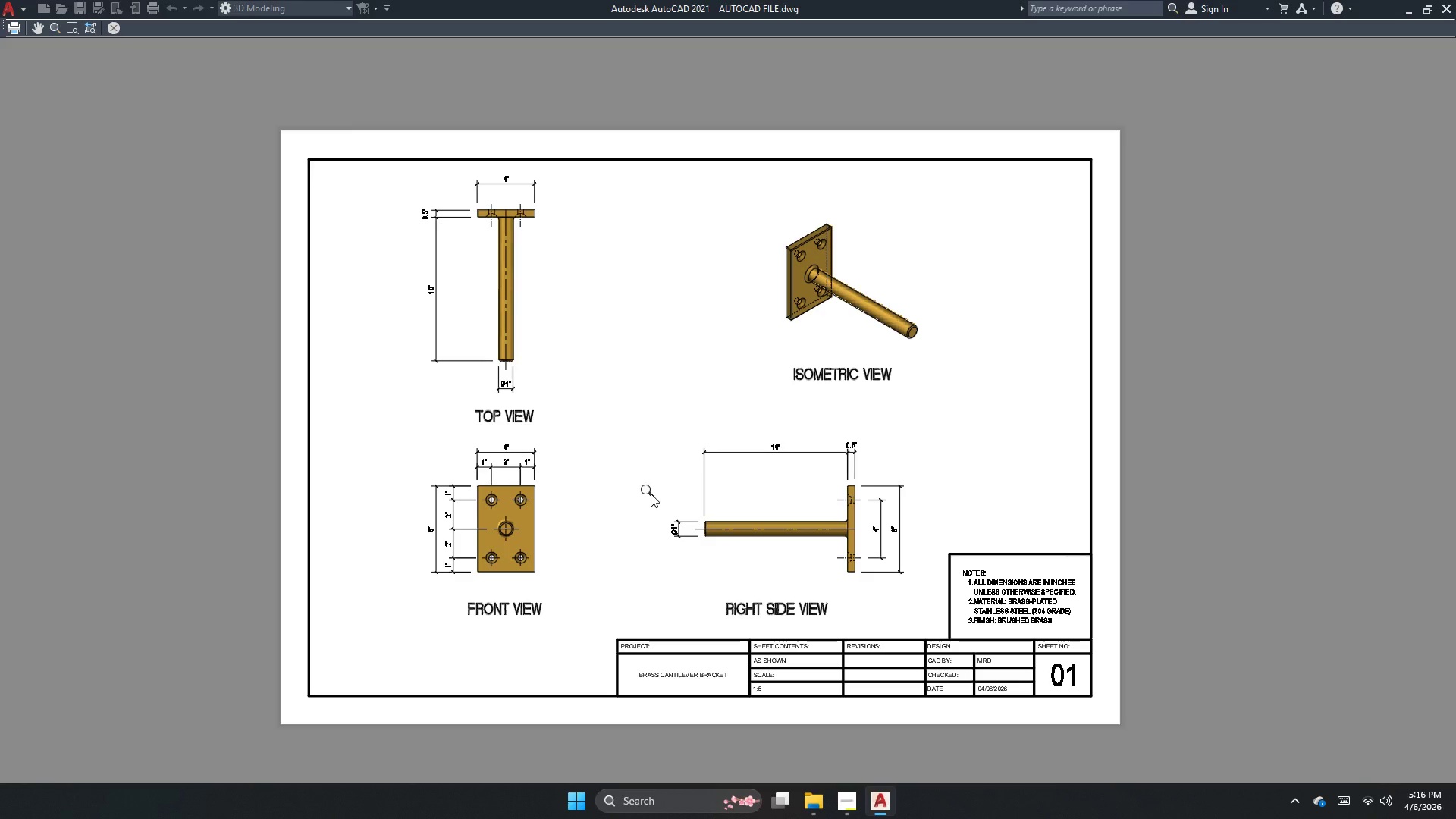 
scroll: coordinate [410, 587], scroll_direction: up, amount: 3.0
 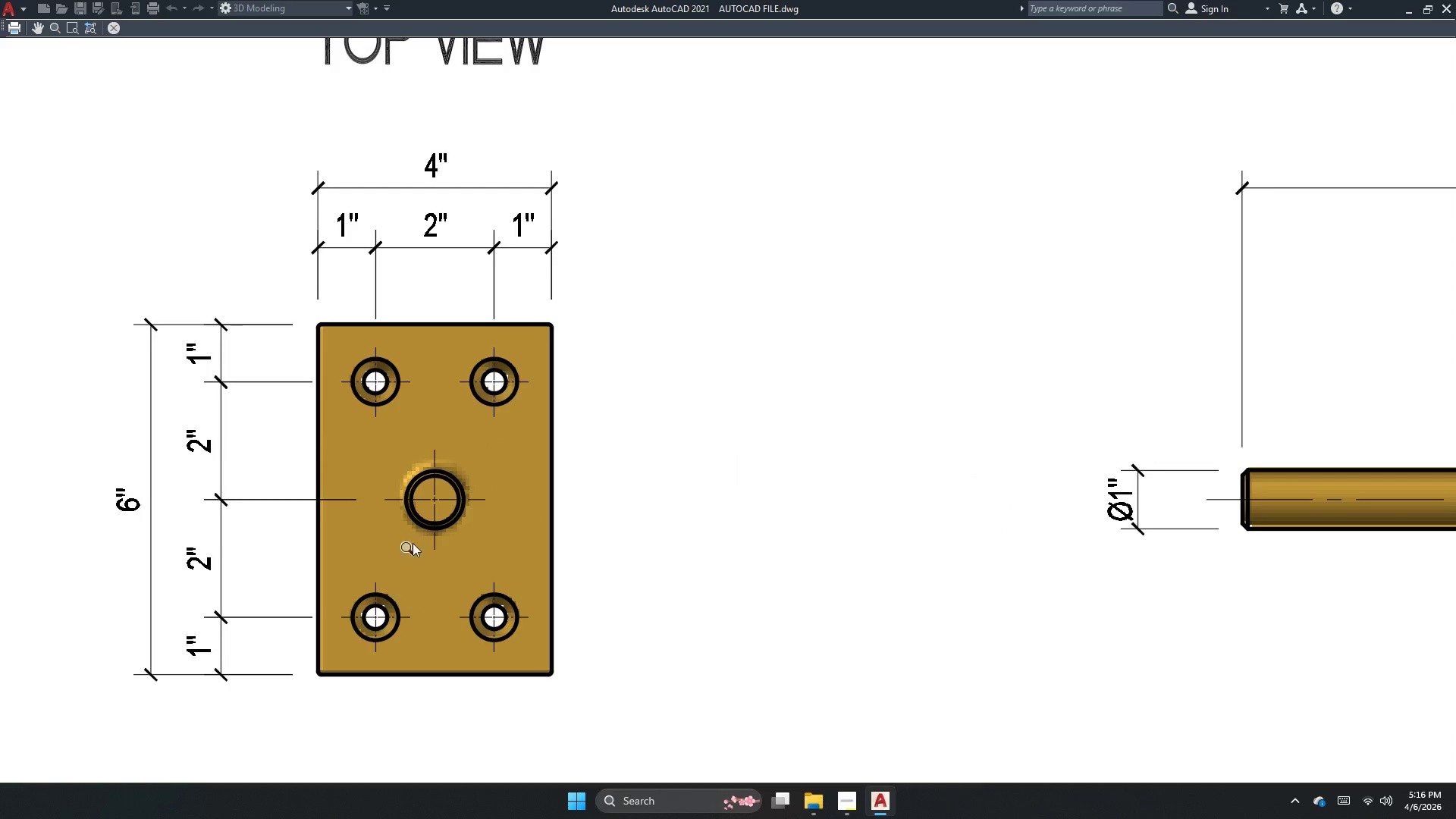 
scroll: coordinate [444, 497], scroll_direction: down, amount: 3.0
 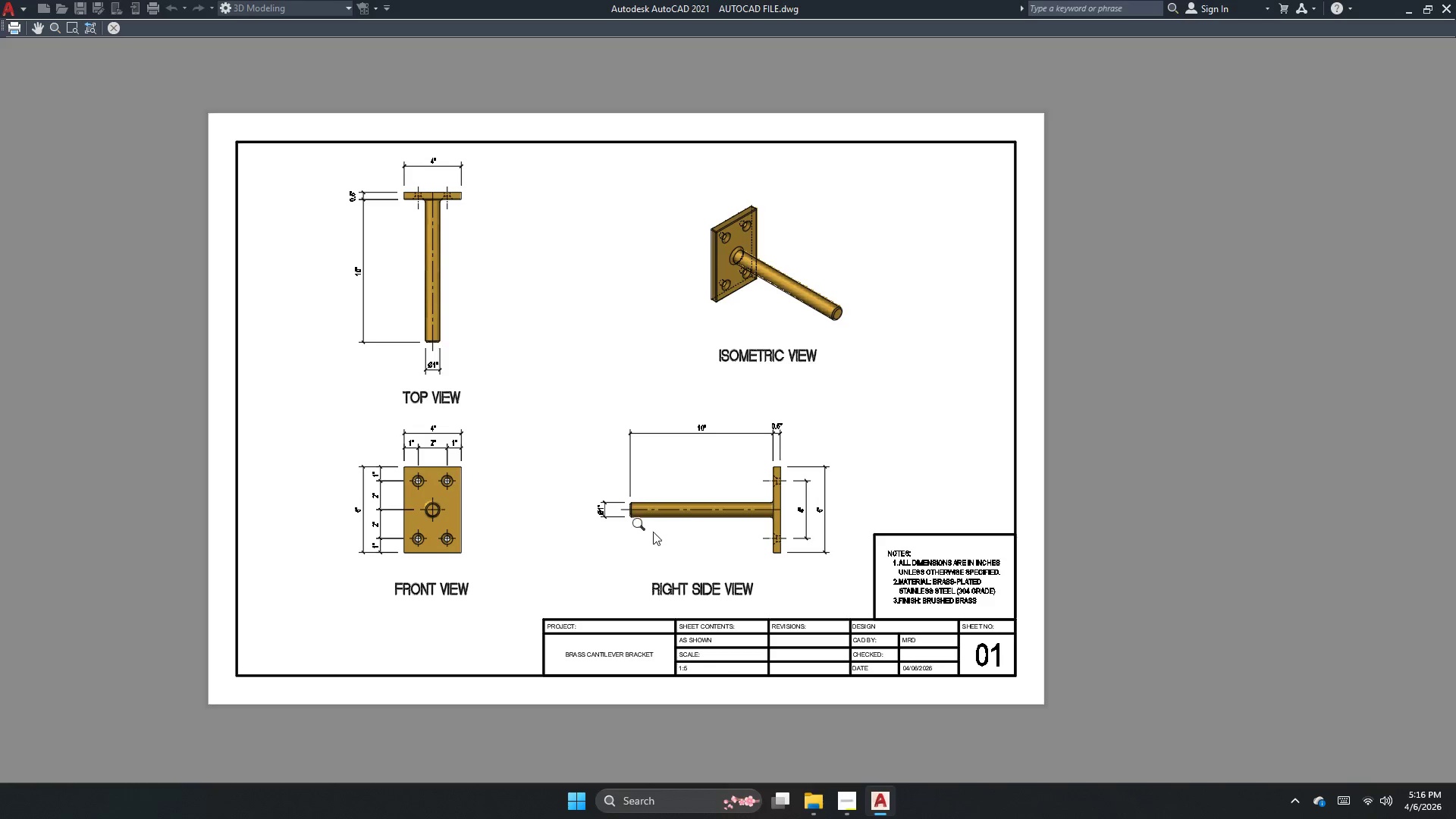 
scroll: coordinate [834, 532], scroll_direction: up, amount: 3.0
 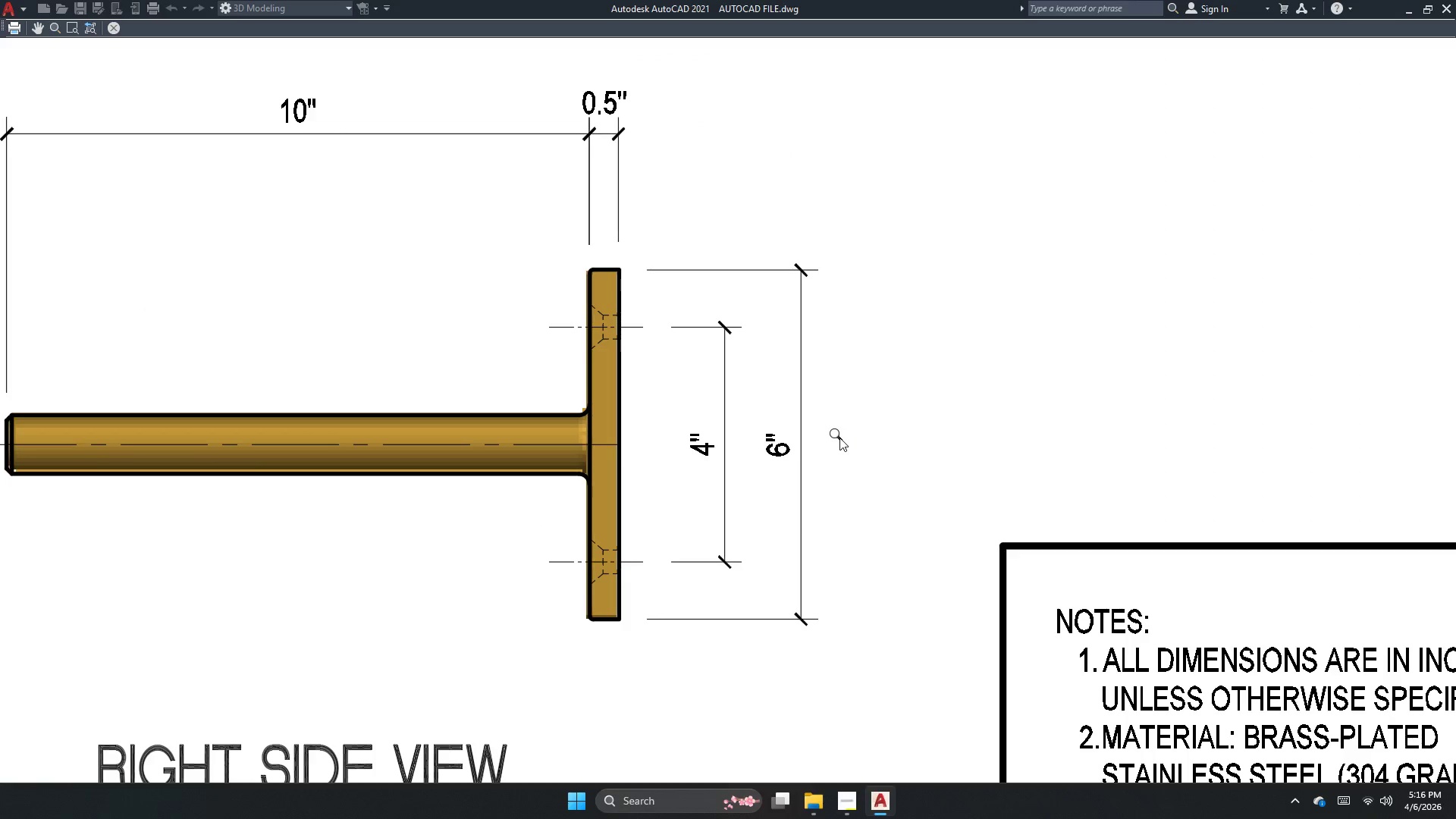 
scroll: coordinate [792, 297], scroll_direction: down, amount: 2.0
 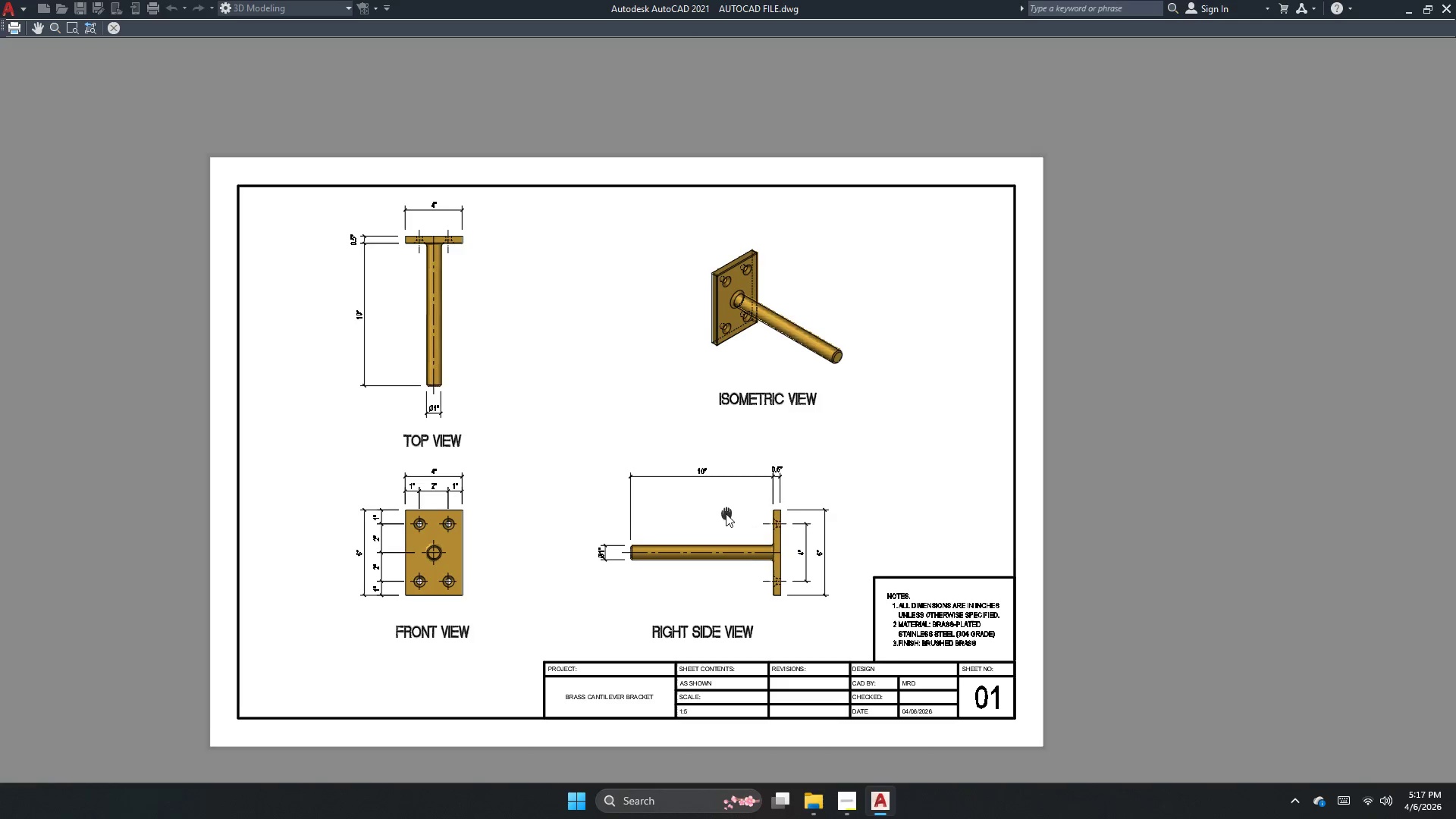 
scroll: coordinate [660, 435], scroll_direction: up, amount: 2.0
 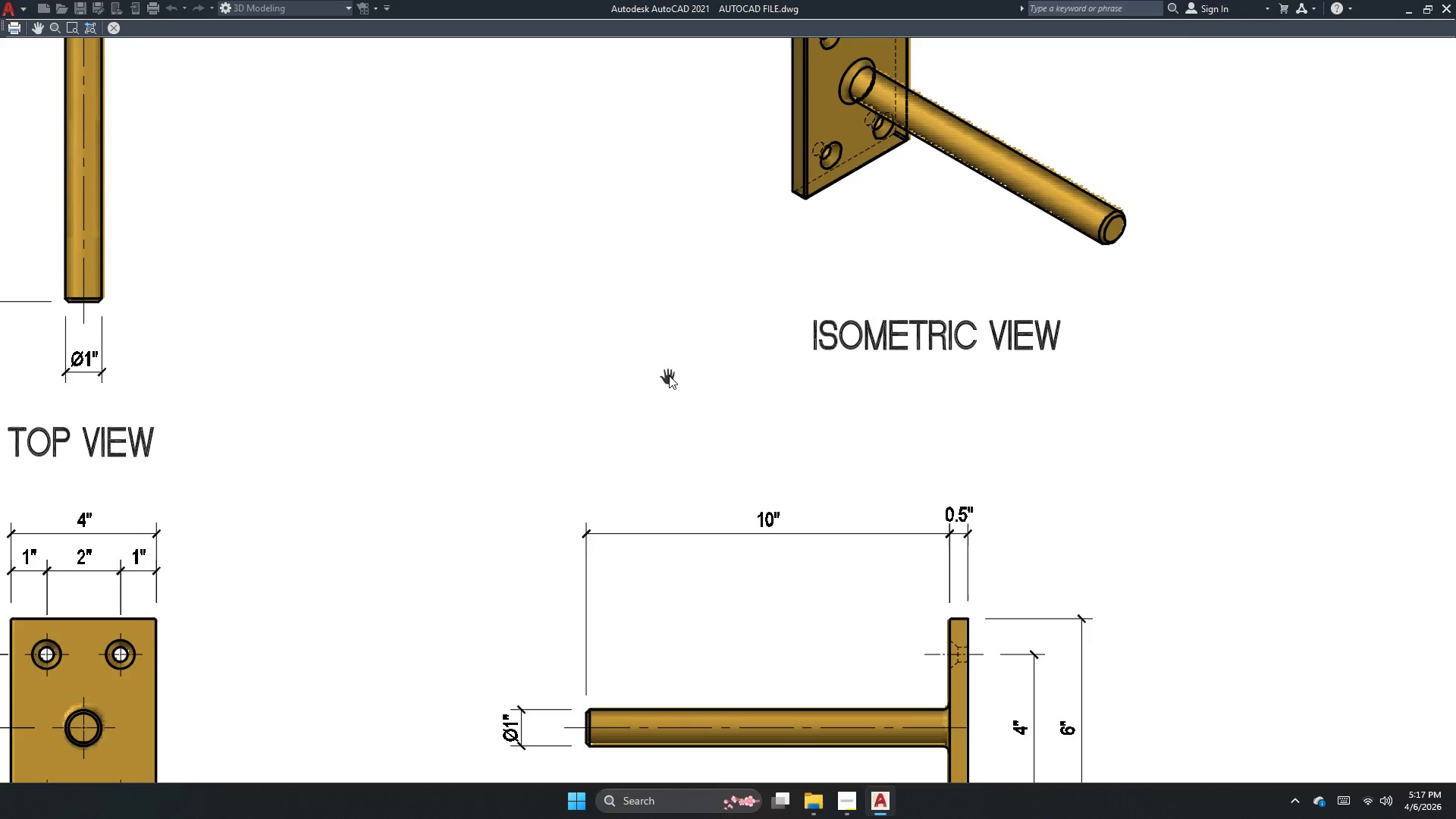 
scroll: coordinate [795, 276], scroll_direction: down, amount: 2.0
 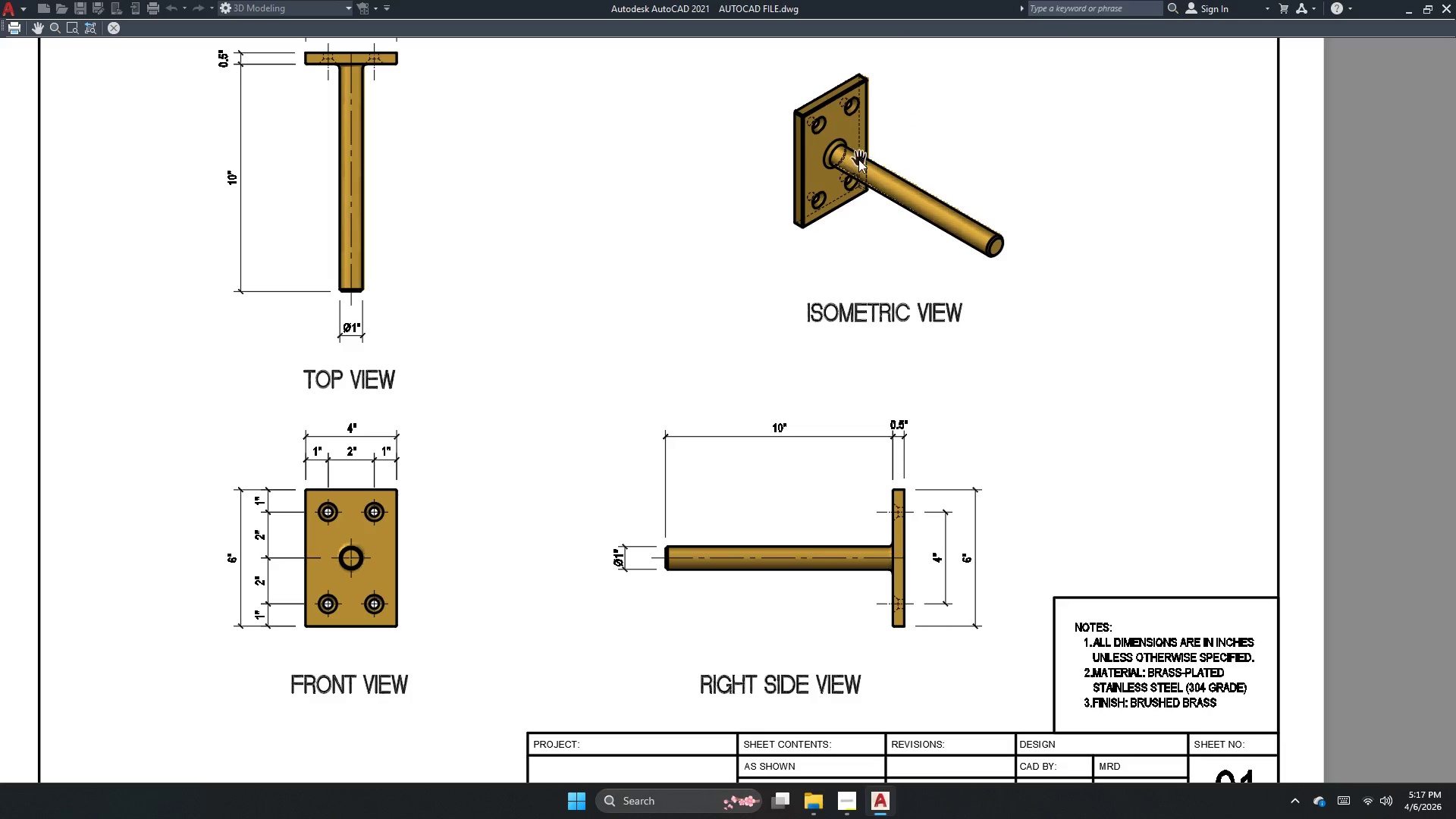 
key(Escape)
 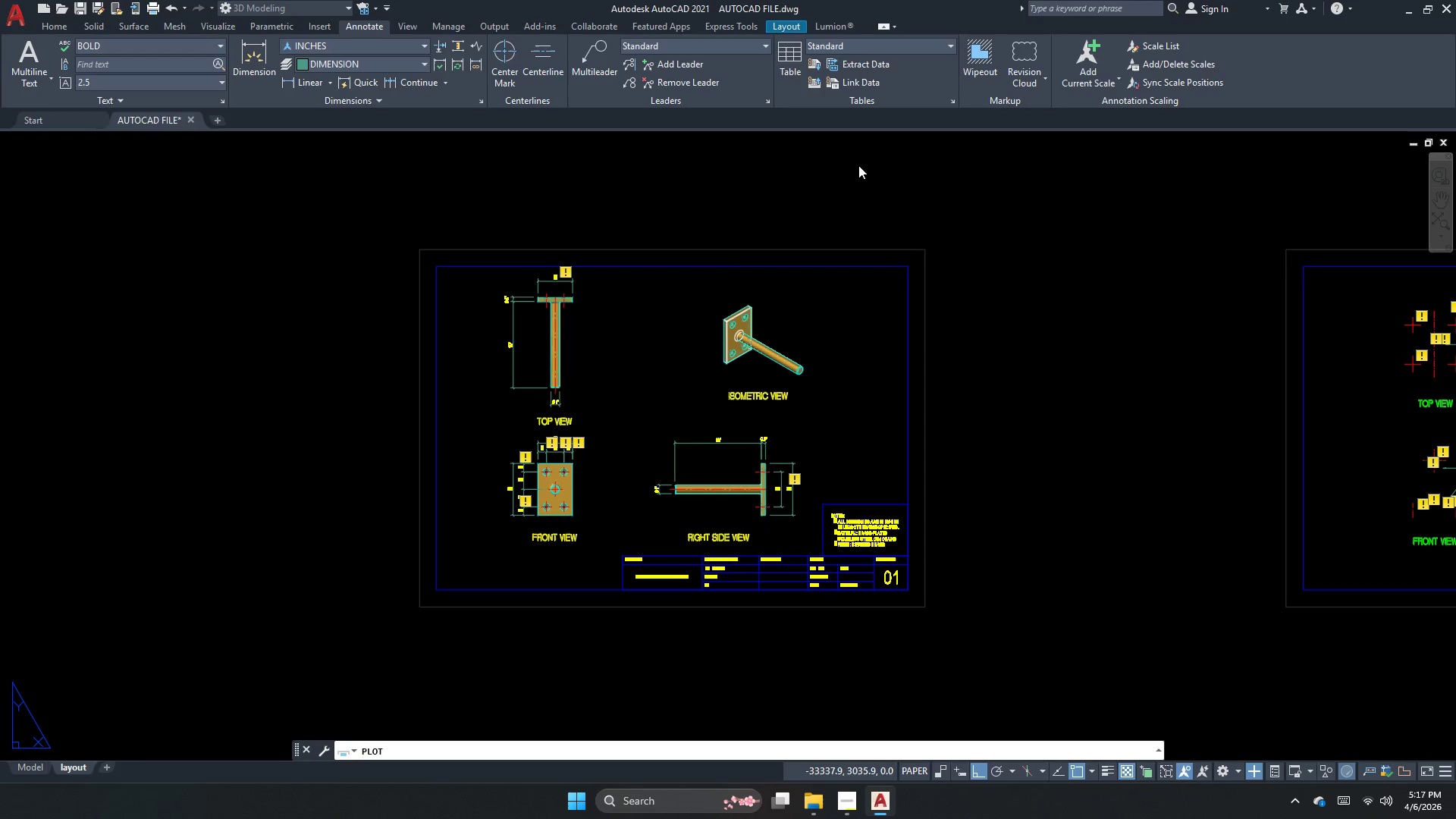 
key(Escape)
 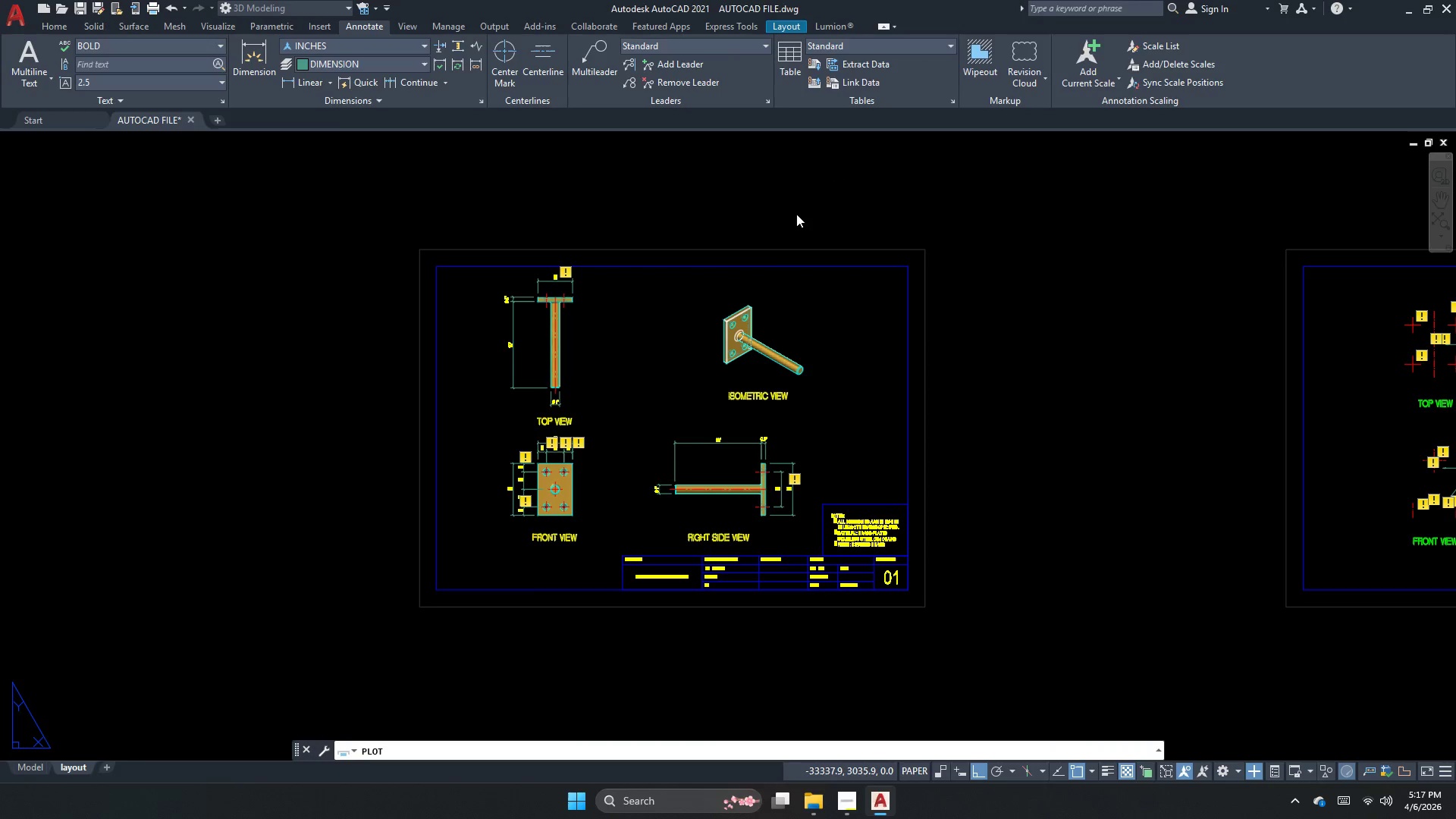 
key(Escape)
 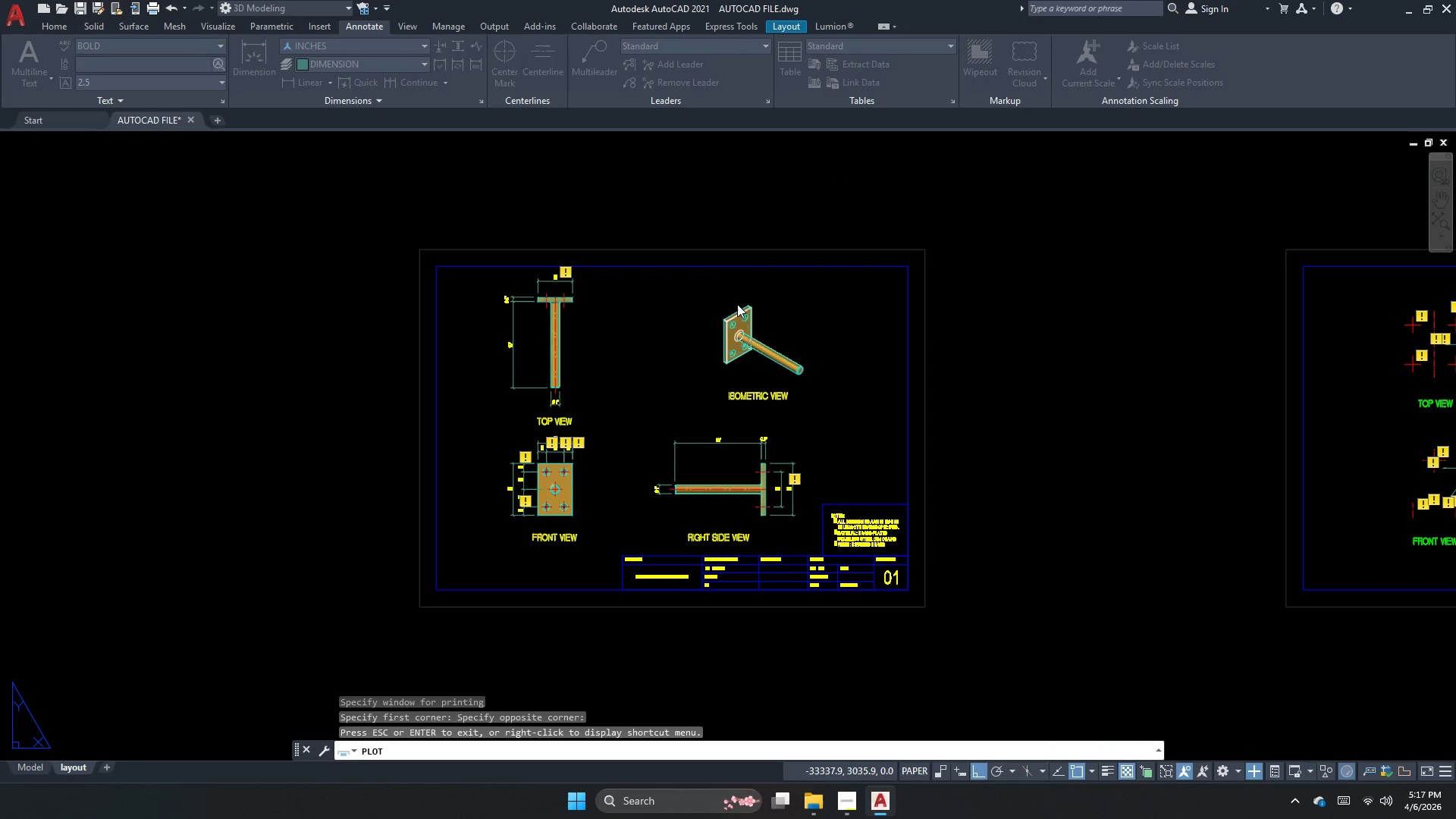 
key(Escape)
 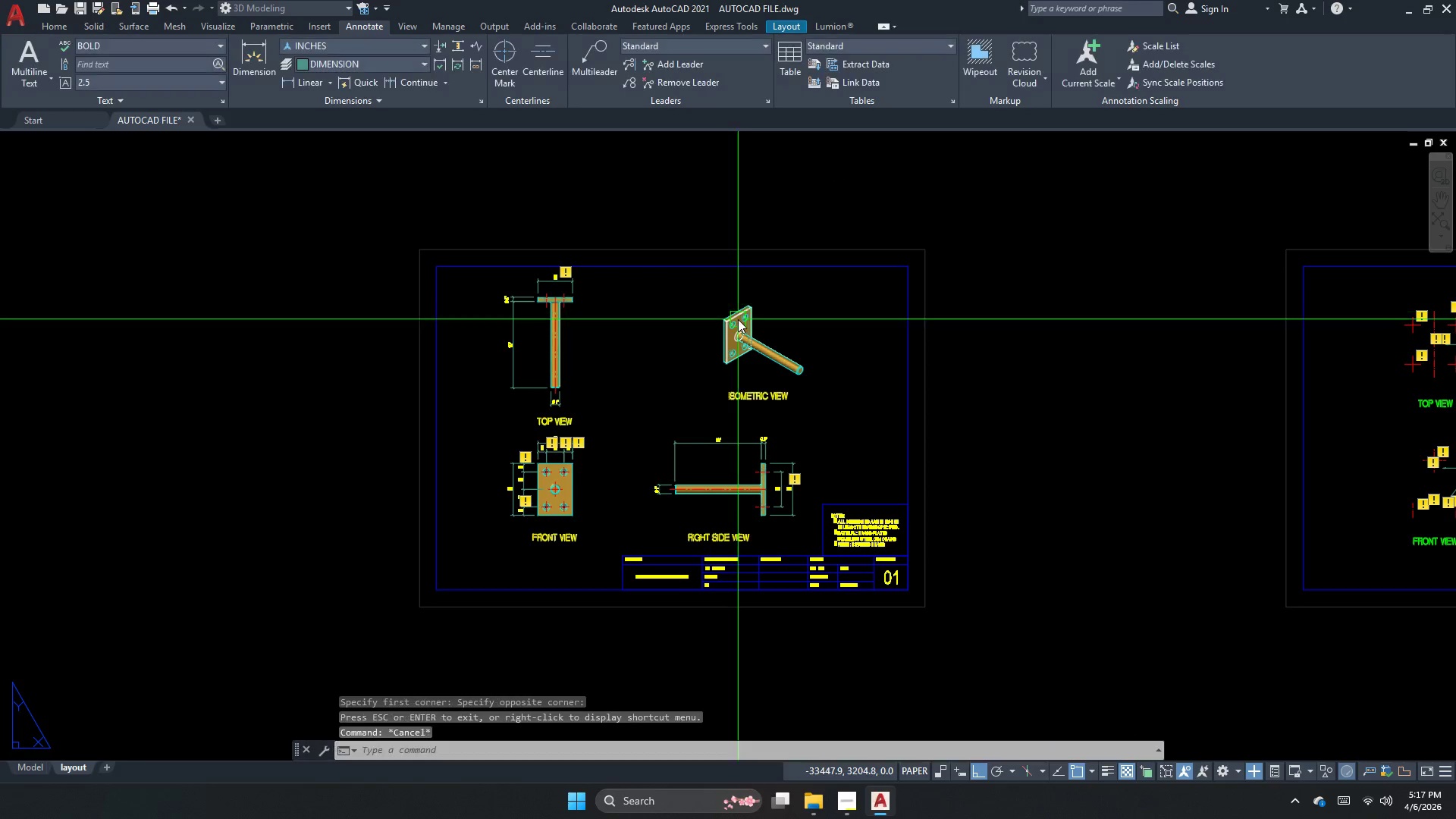 
left_click([738, 319])
 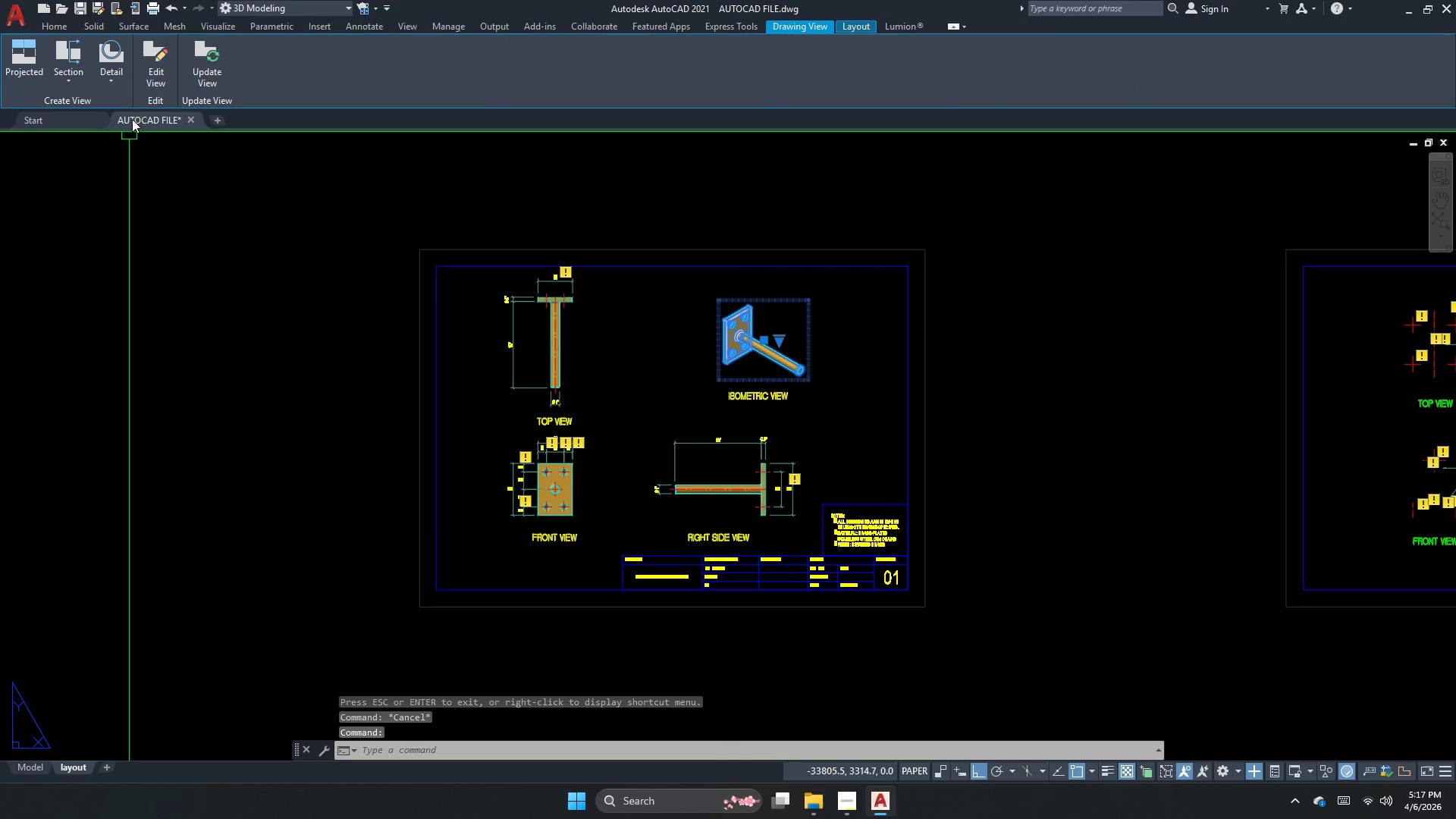 
left_click([149, 86])
 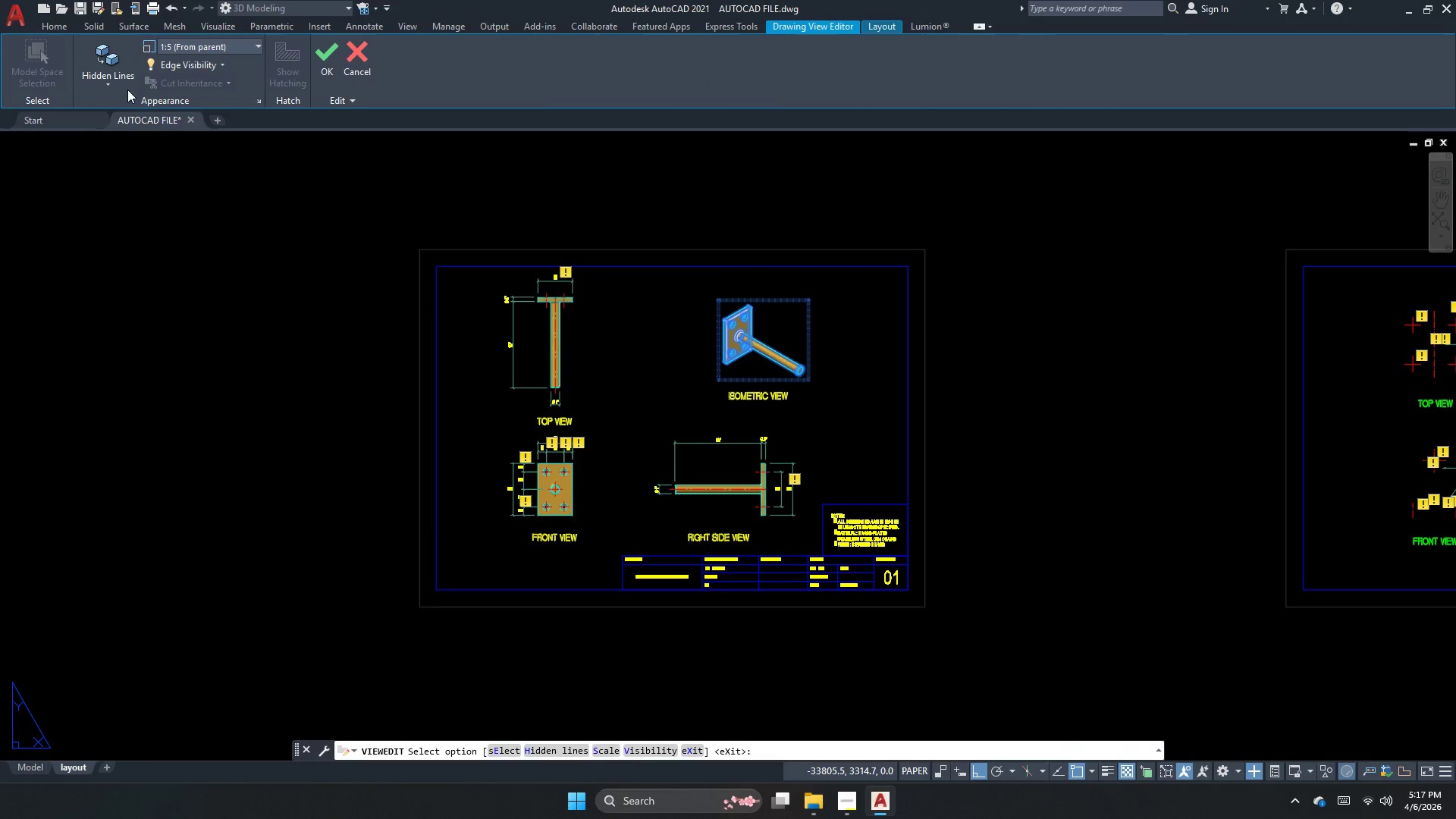 
double_click([98, 89])
 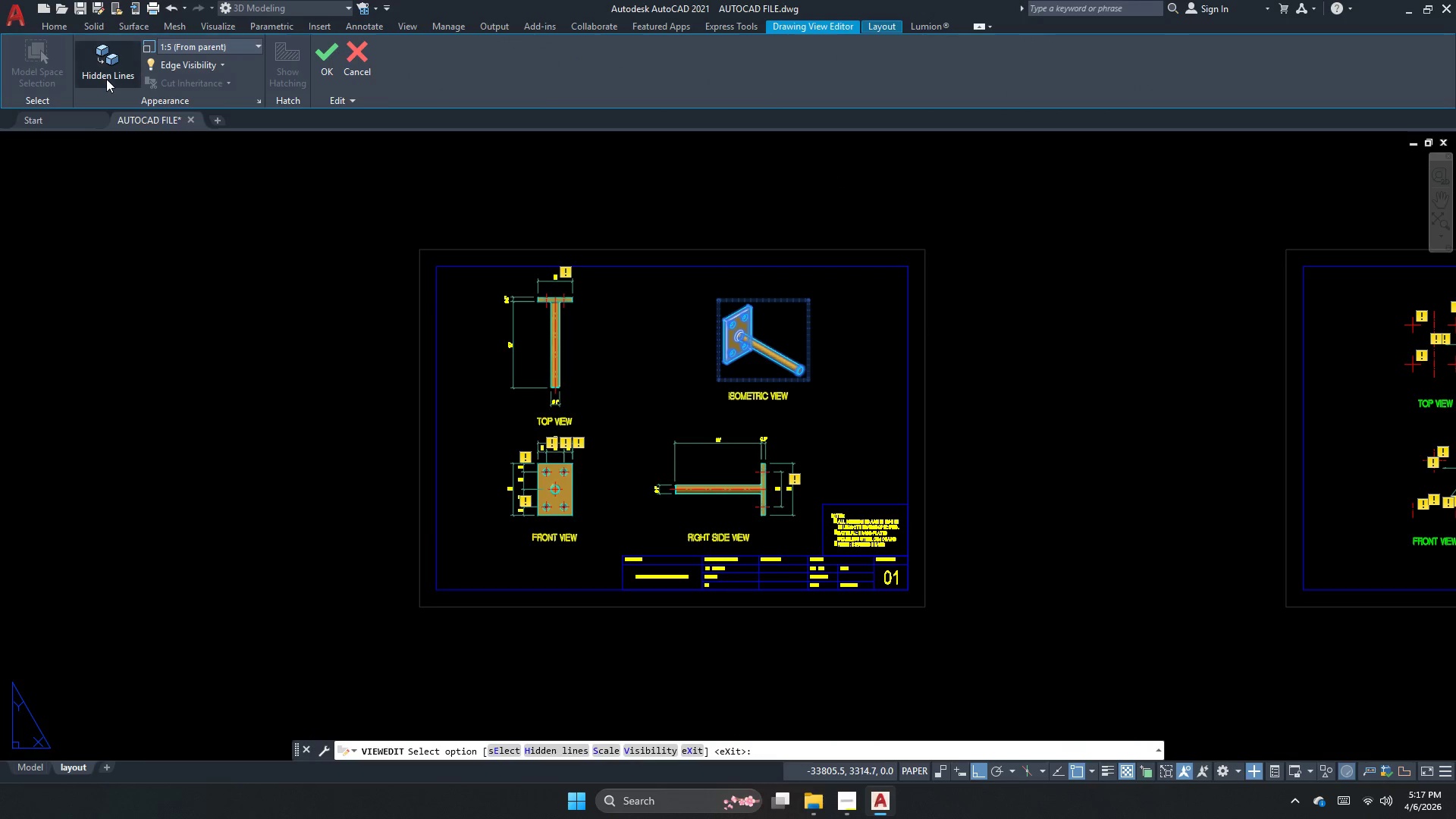 
triple_click([106, 79])
 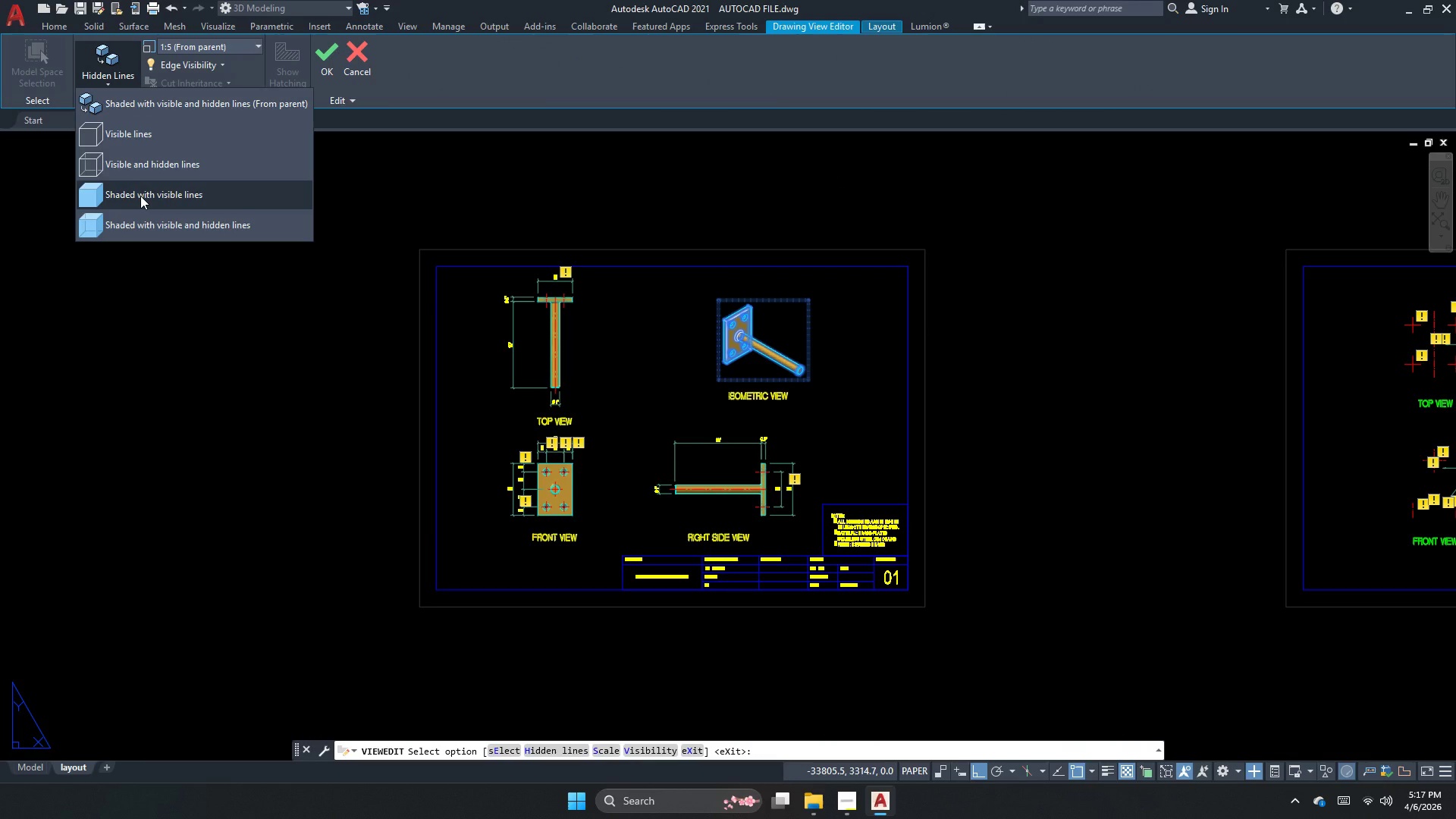 
left_click([140, 196])
 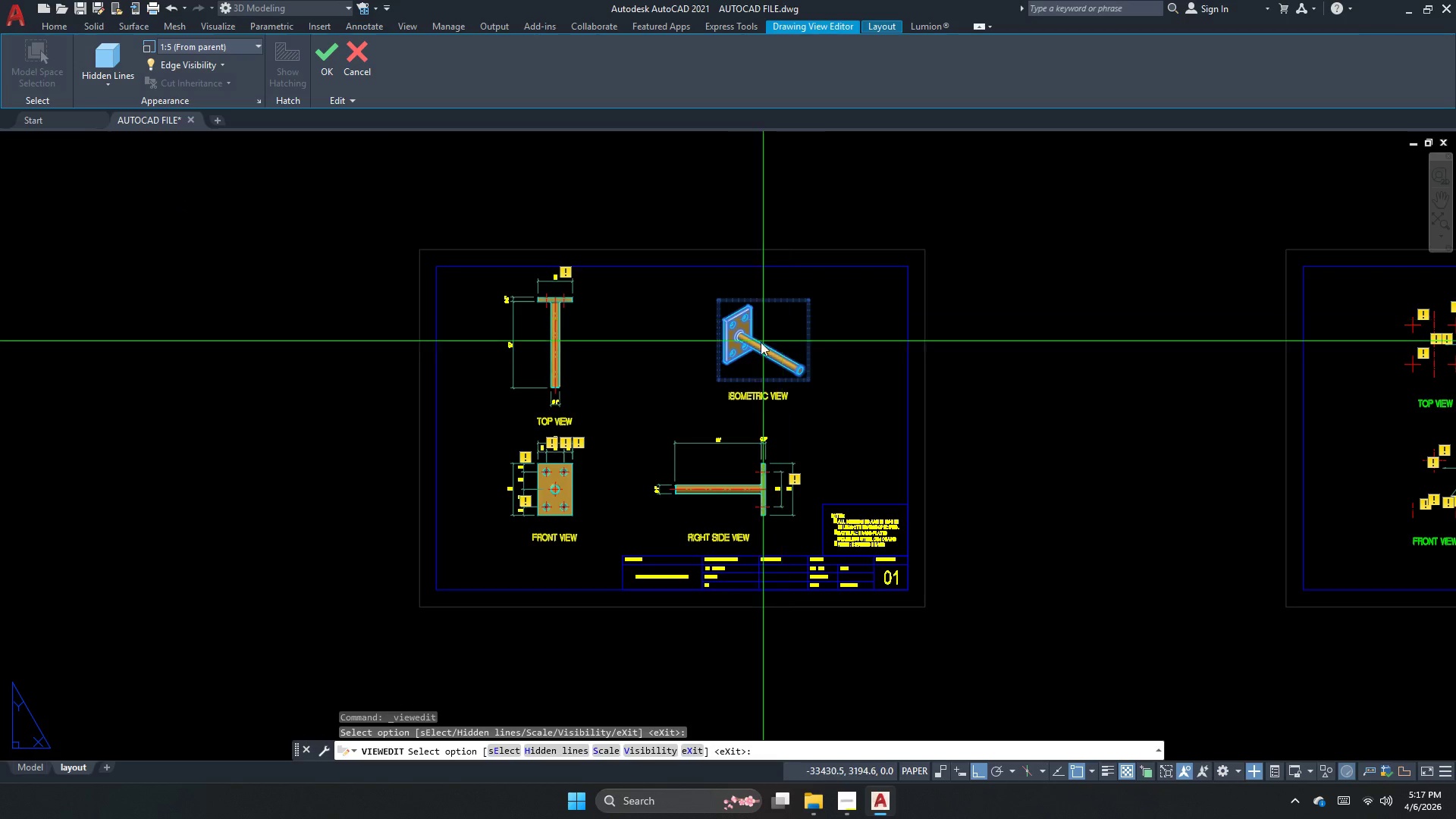 
scroll: coordinate [758, 353], scroll_direction: up, amount: 1.0
 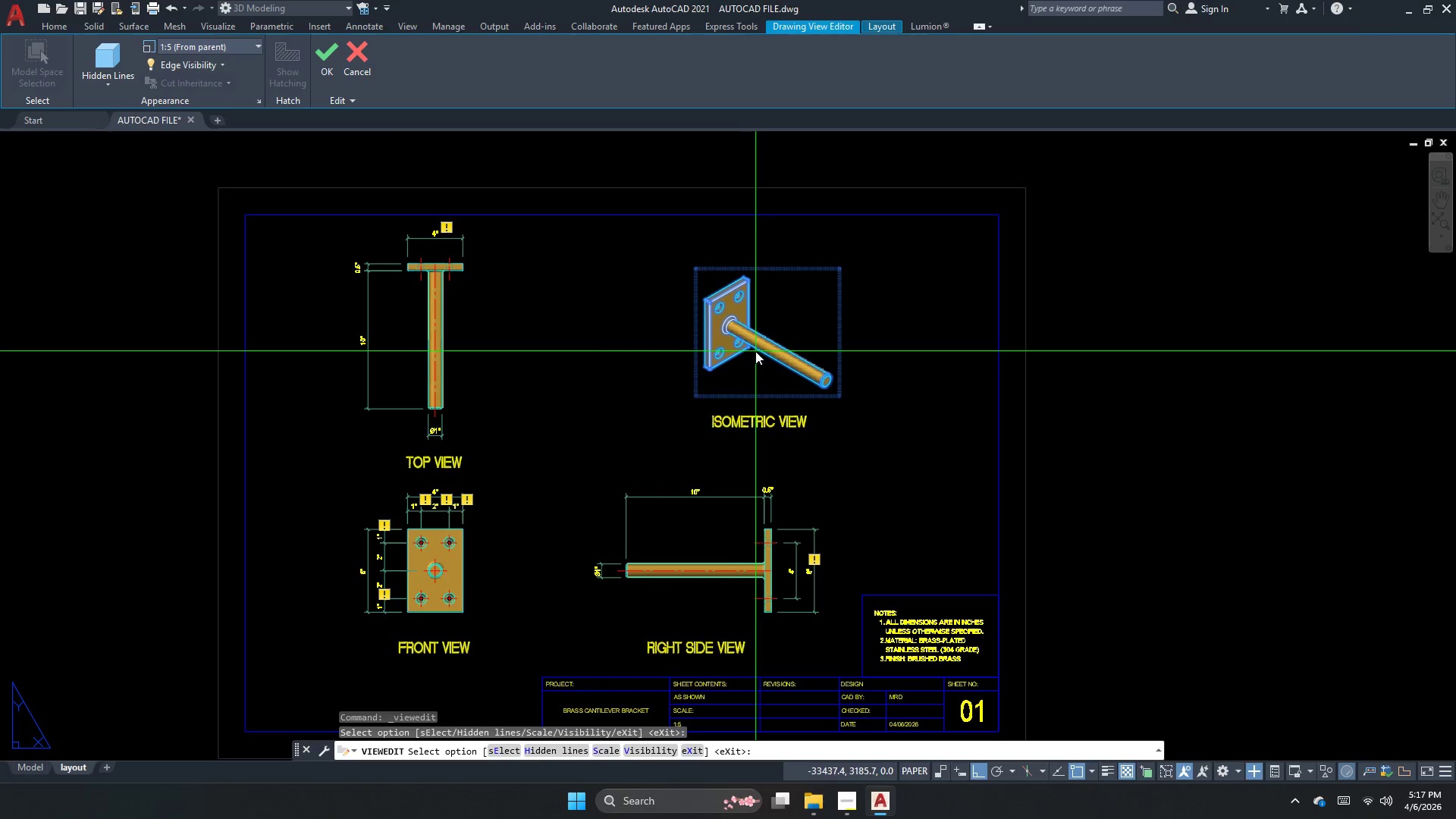 
key(Space)
 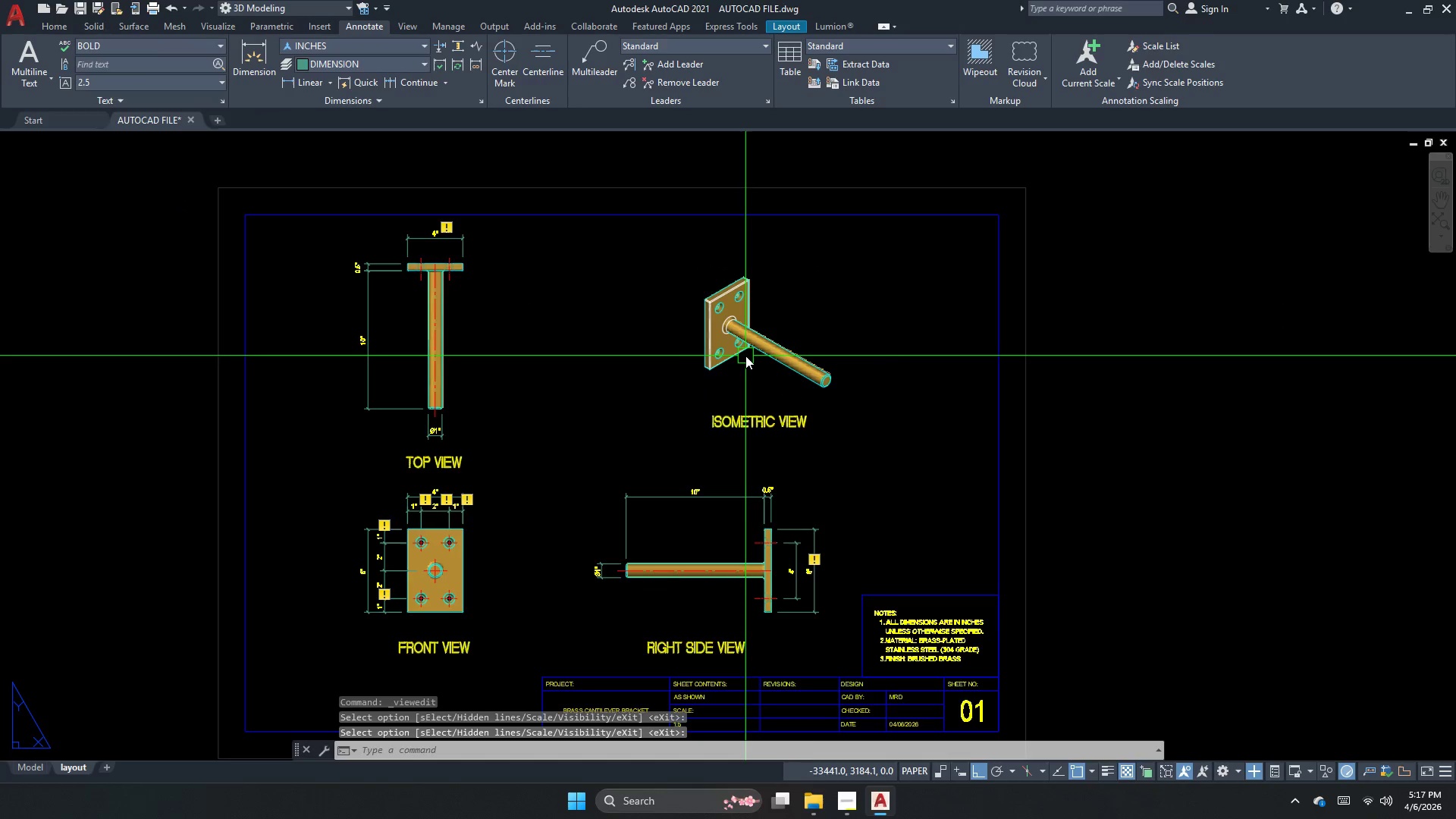 
scroll: coordinate [742, 356], scroll_direction: up, amount: 3.0
 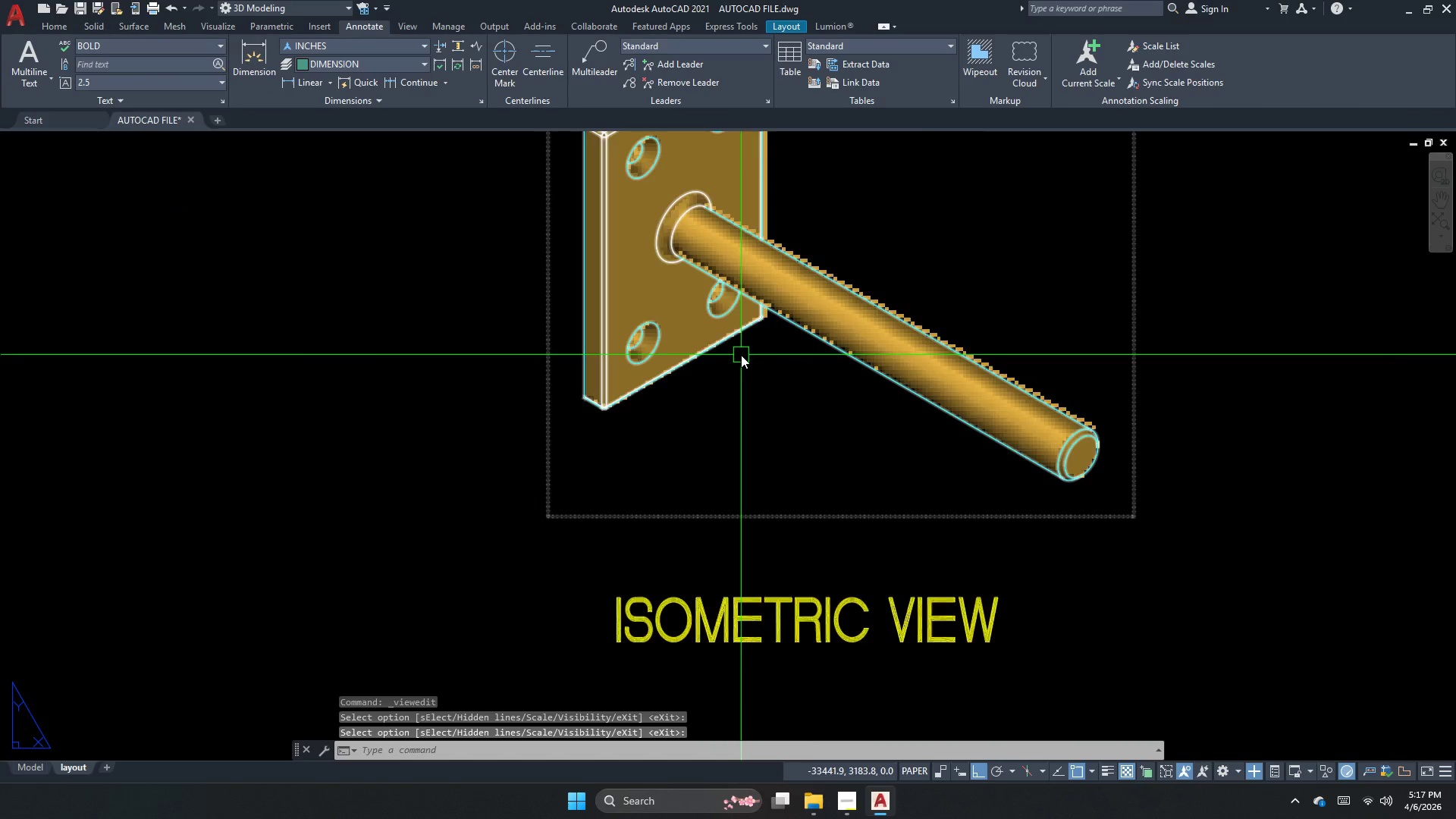 
key(Escape)
 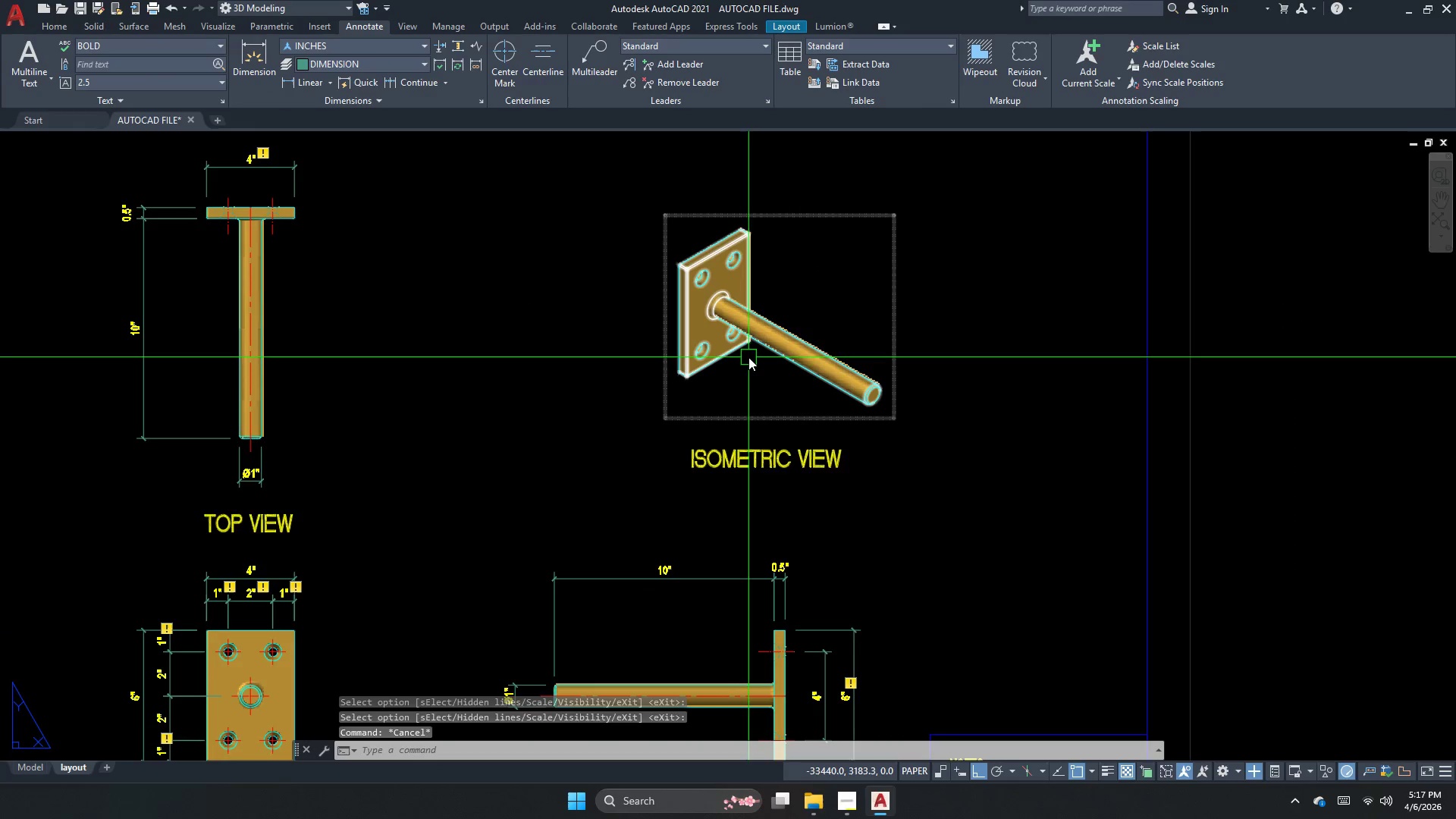 
key(Escape)
 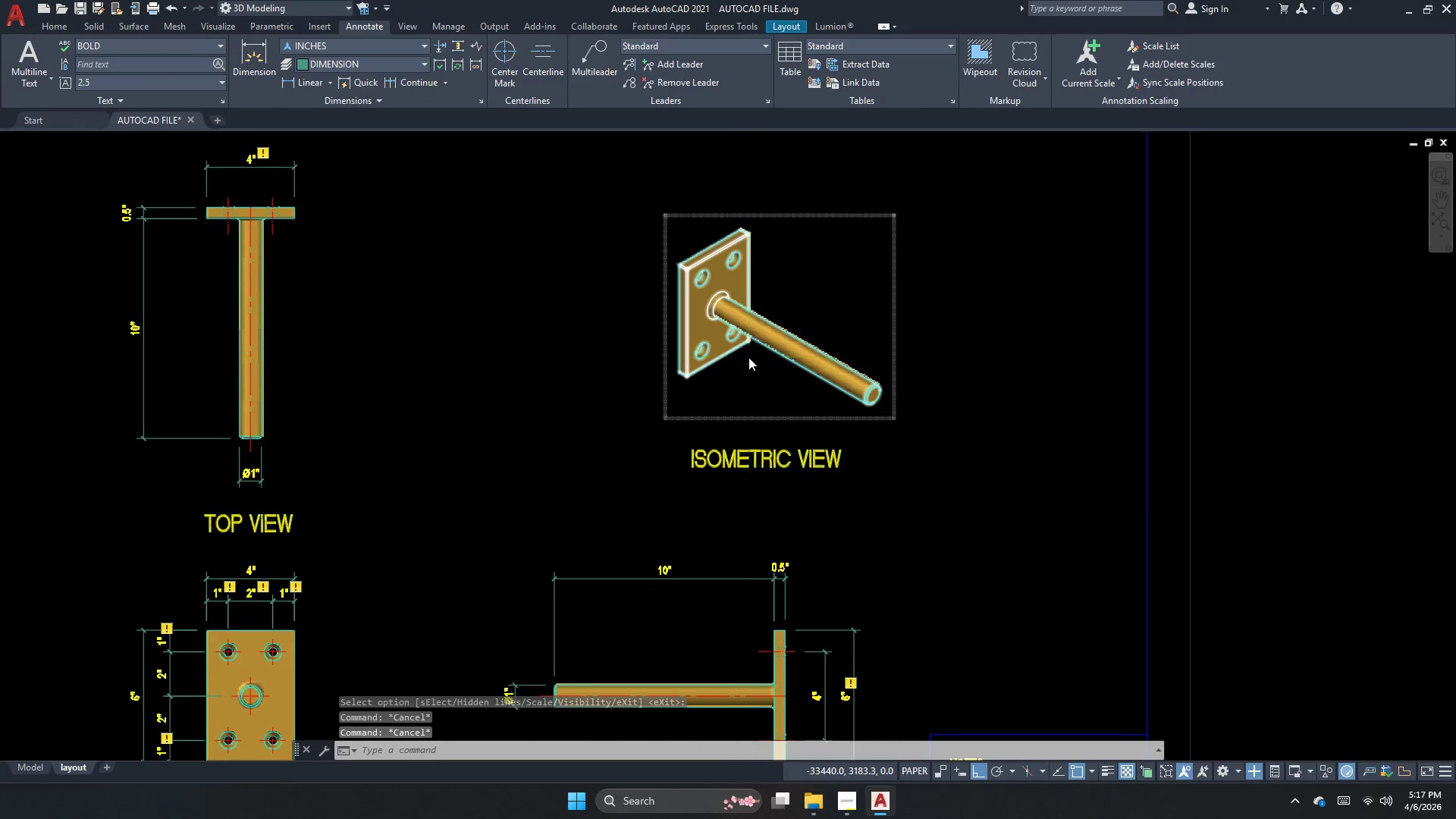 
scroll: coordinate [748, 357], scroll_direction: down, amount: 3.0
 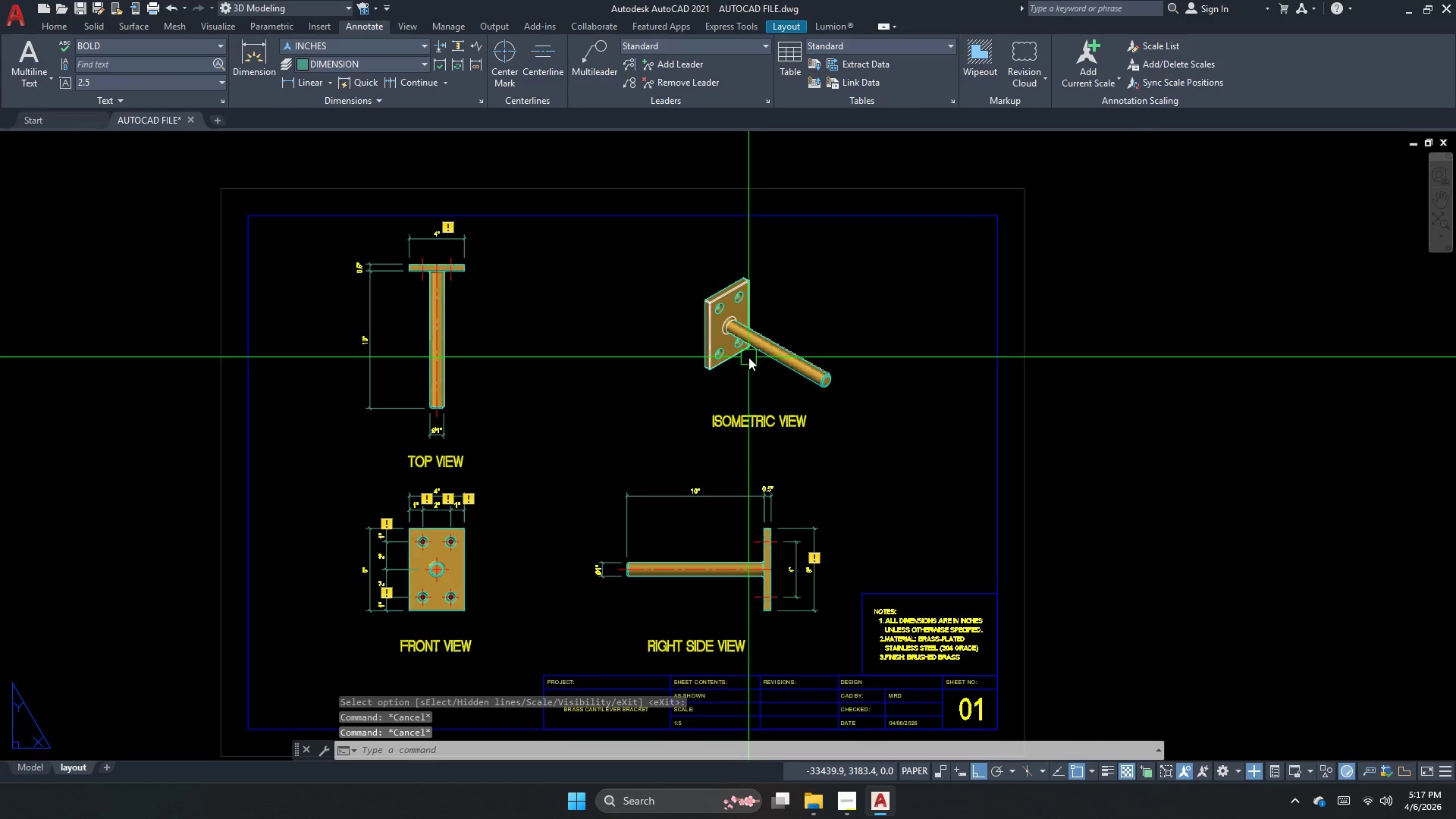 
key(Control+P)
 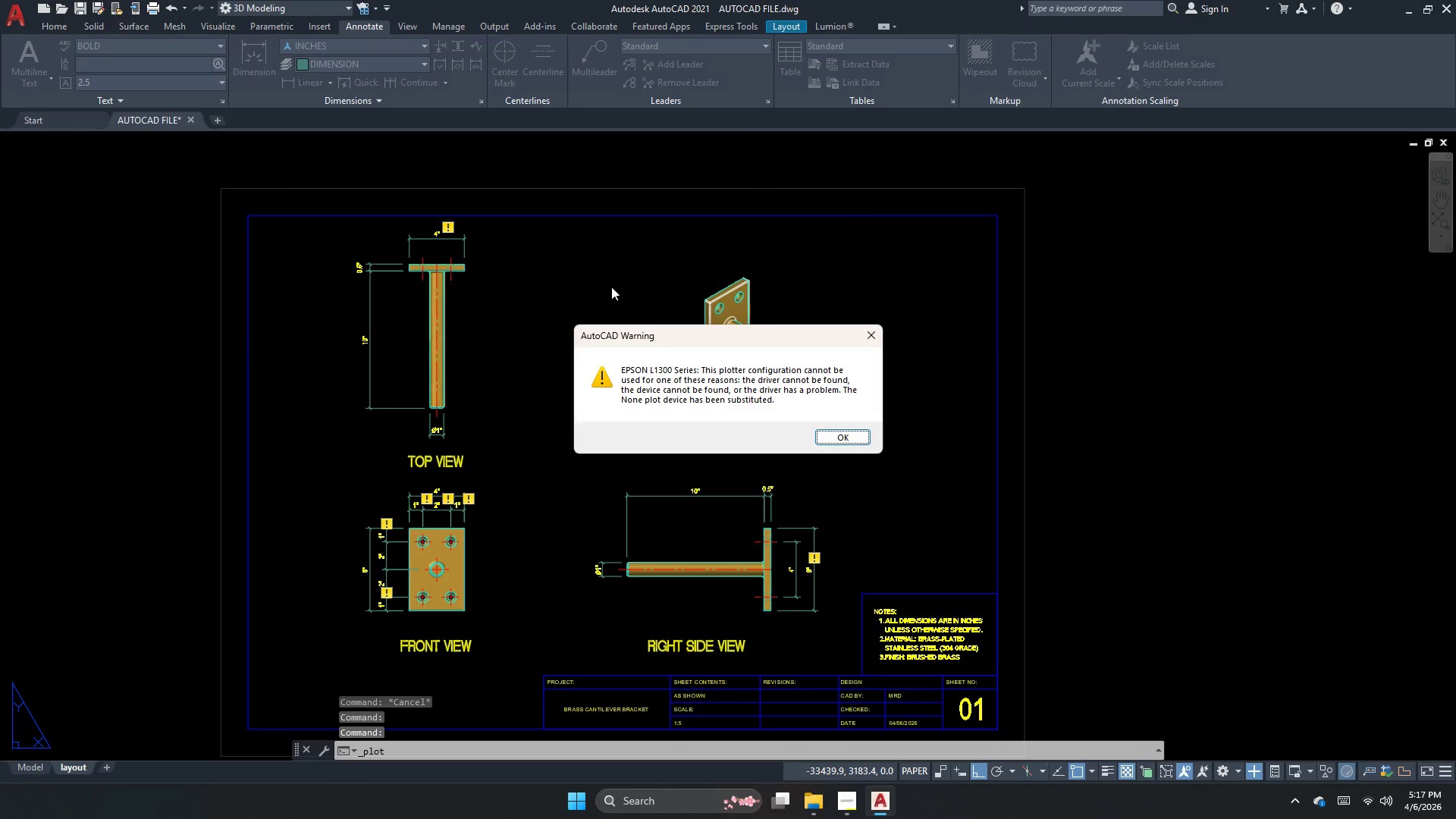 
key(Escape)
 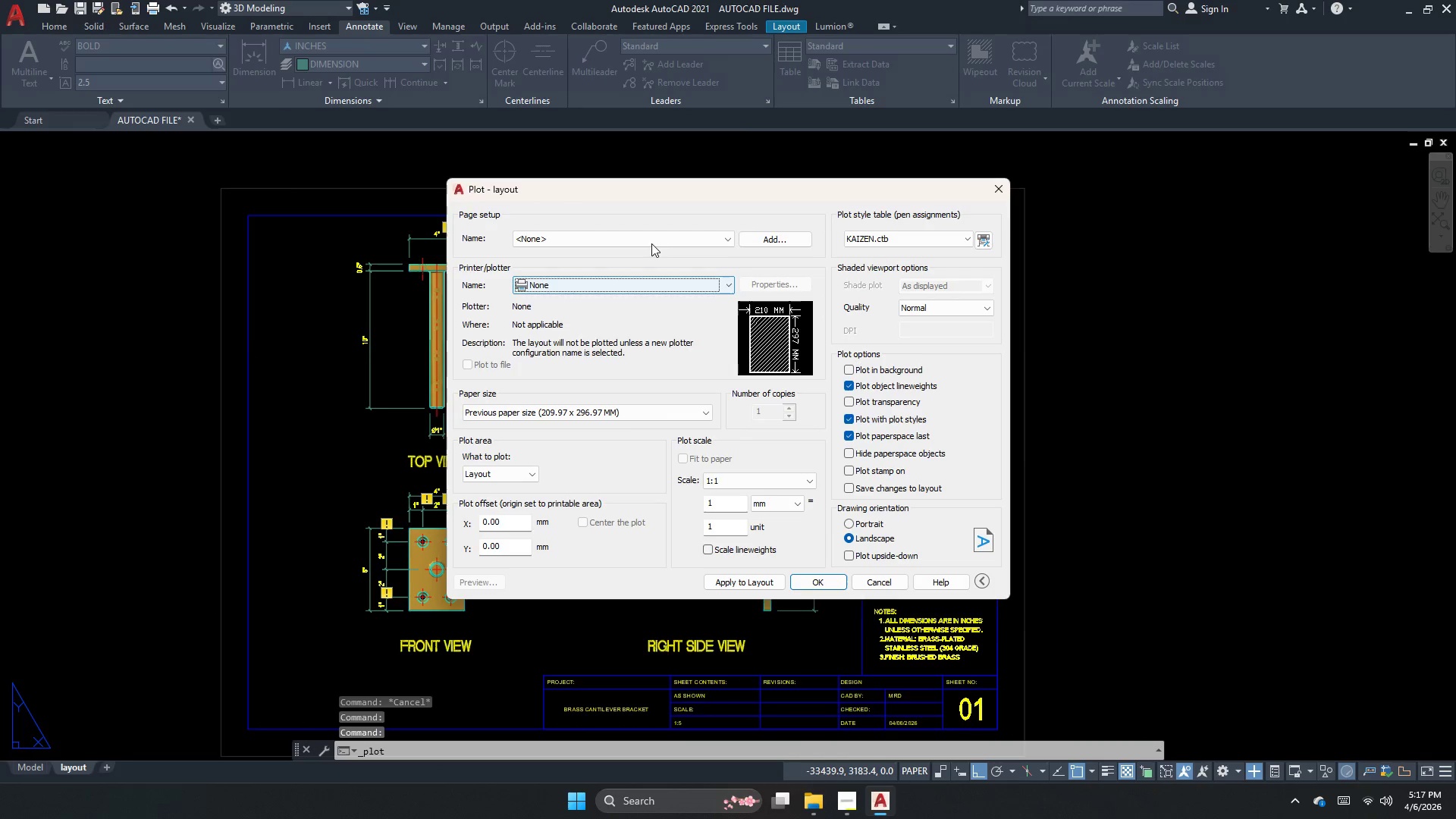 
key(Escape)
 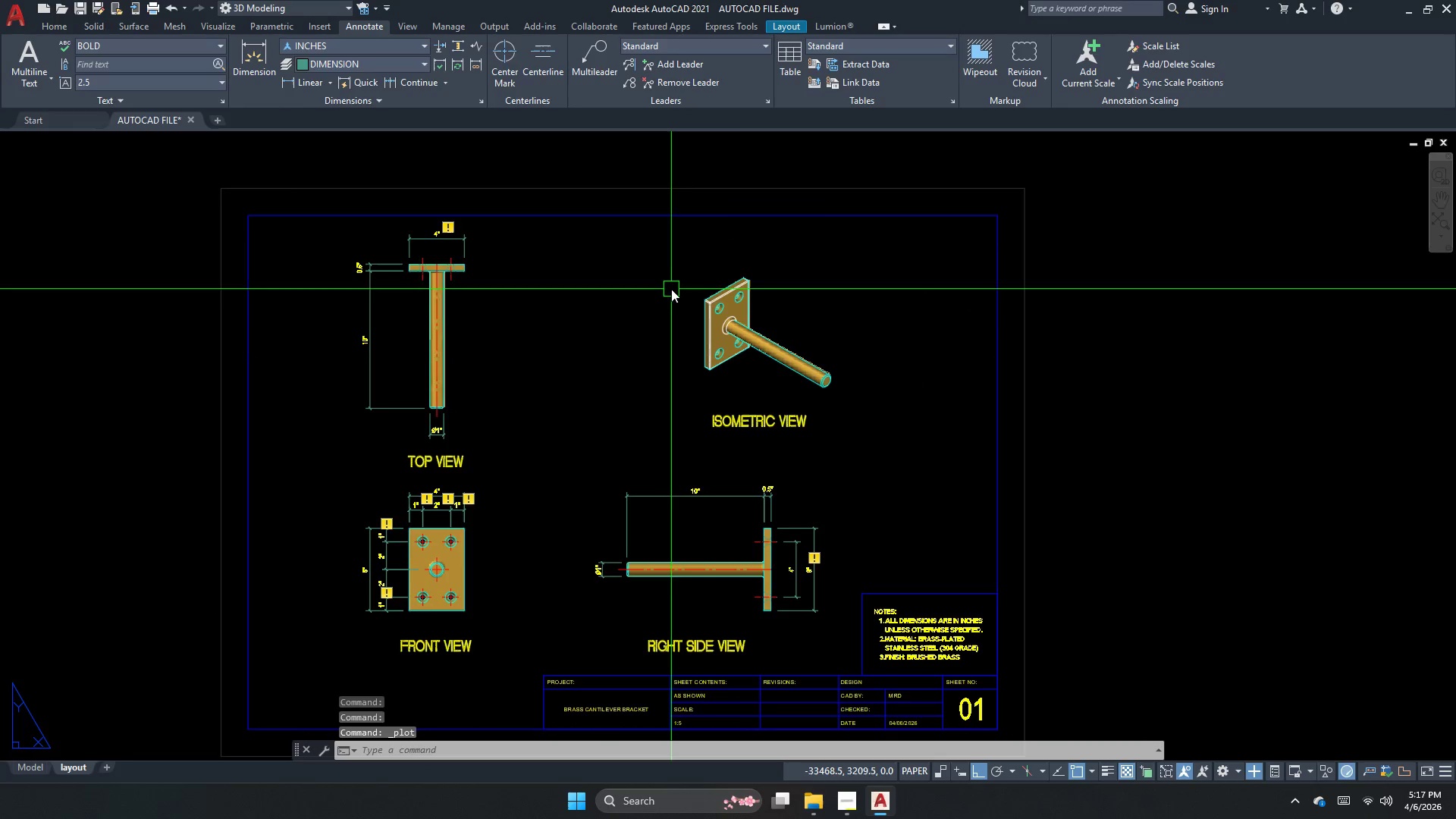 
key(Escape)
 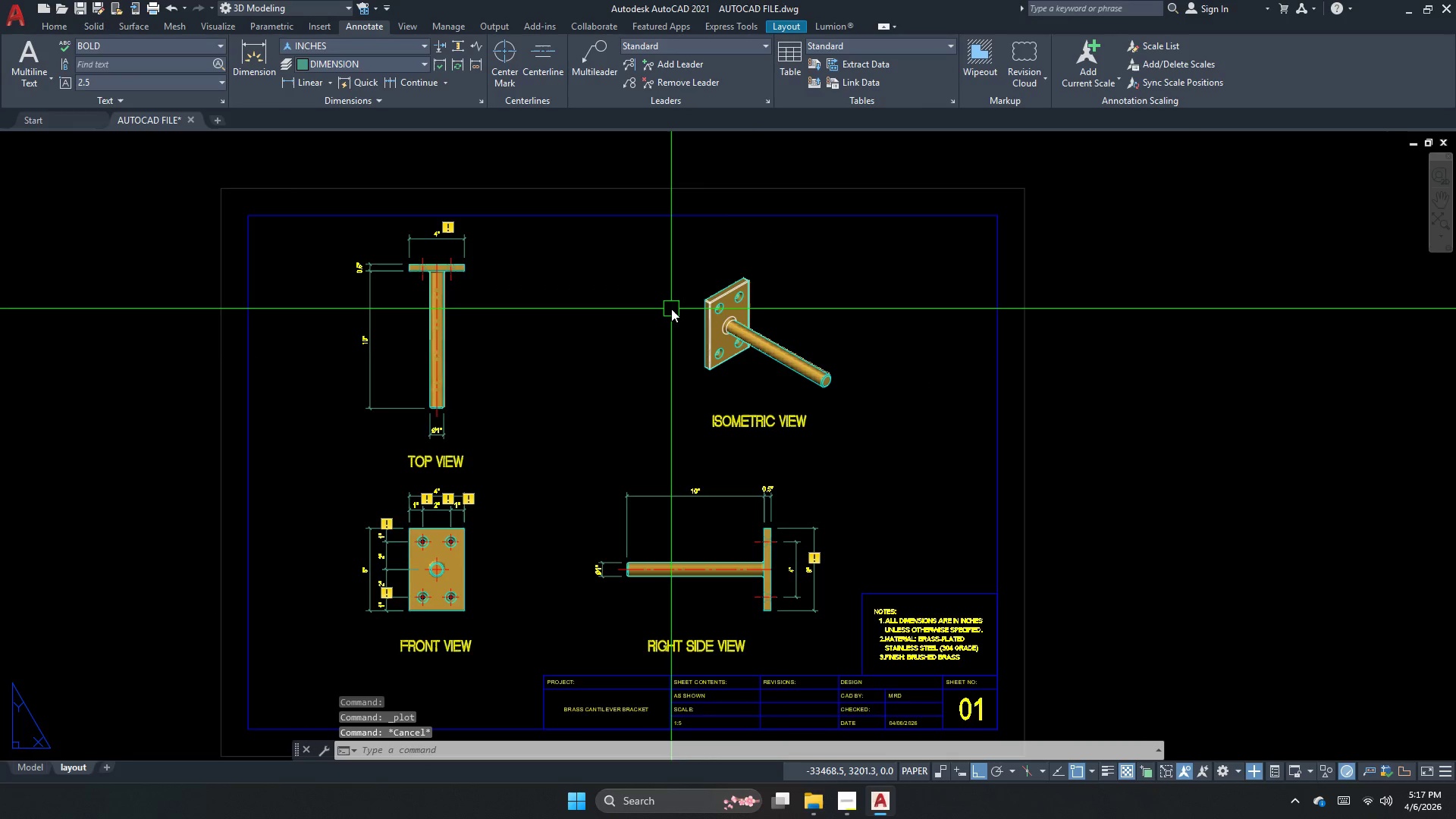 
key(Control+P)
 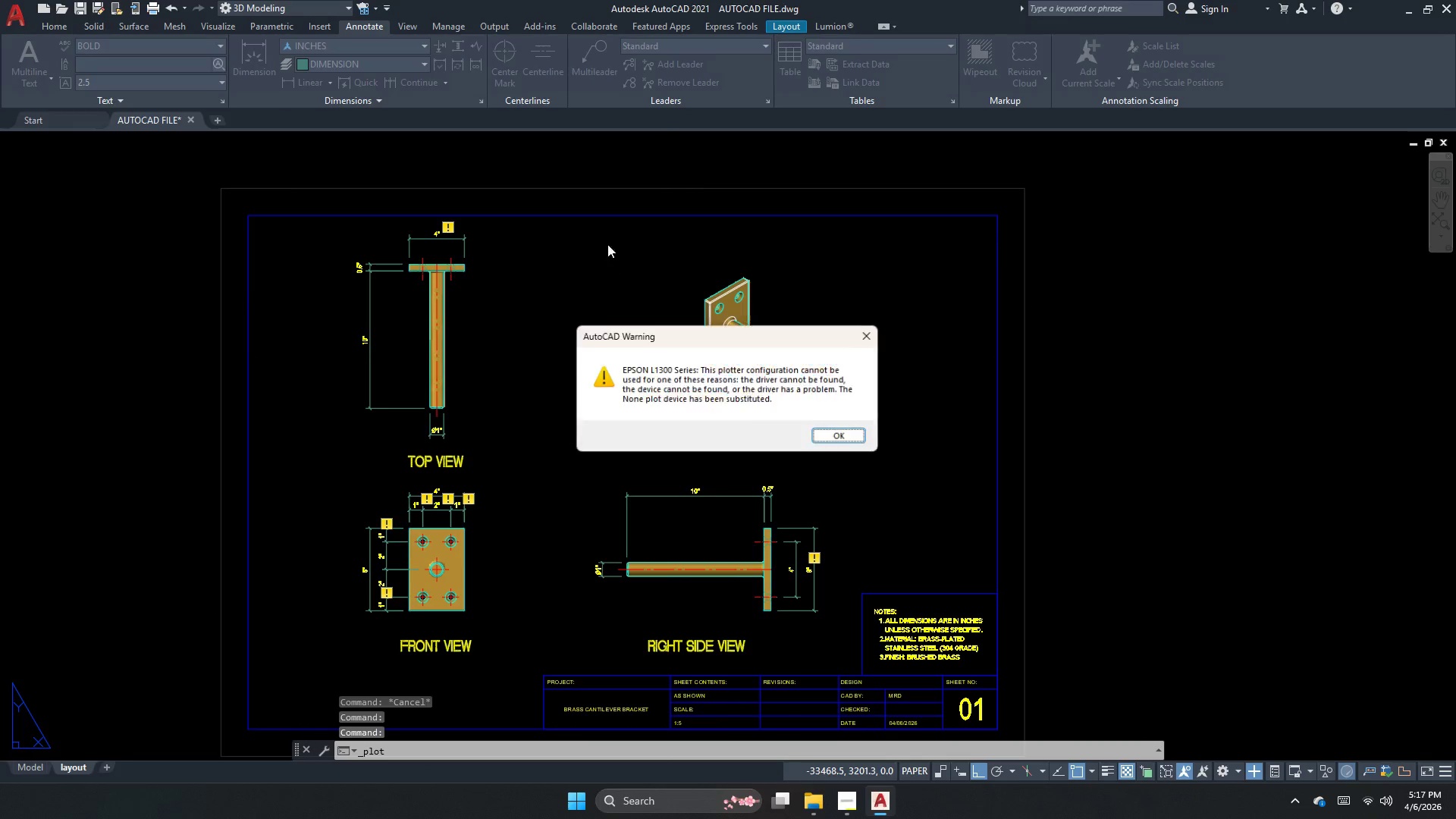 
key(Escape)
 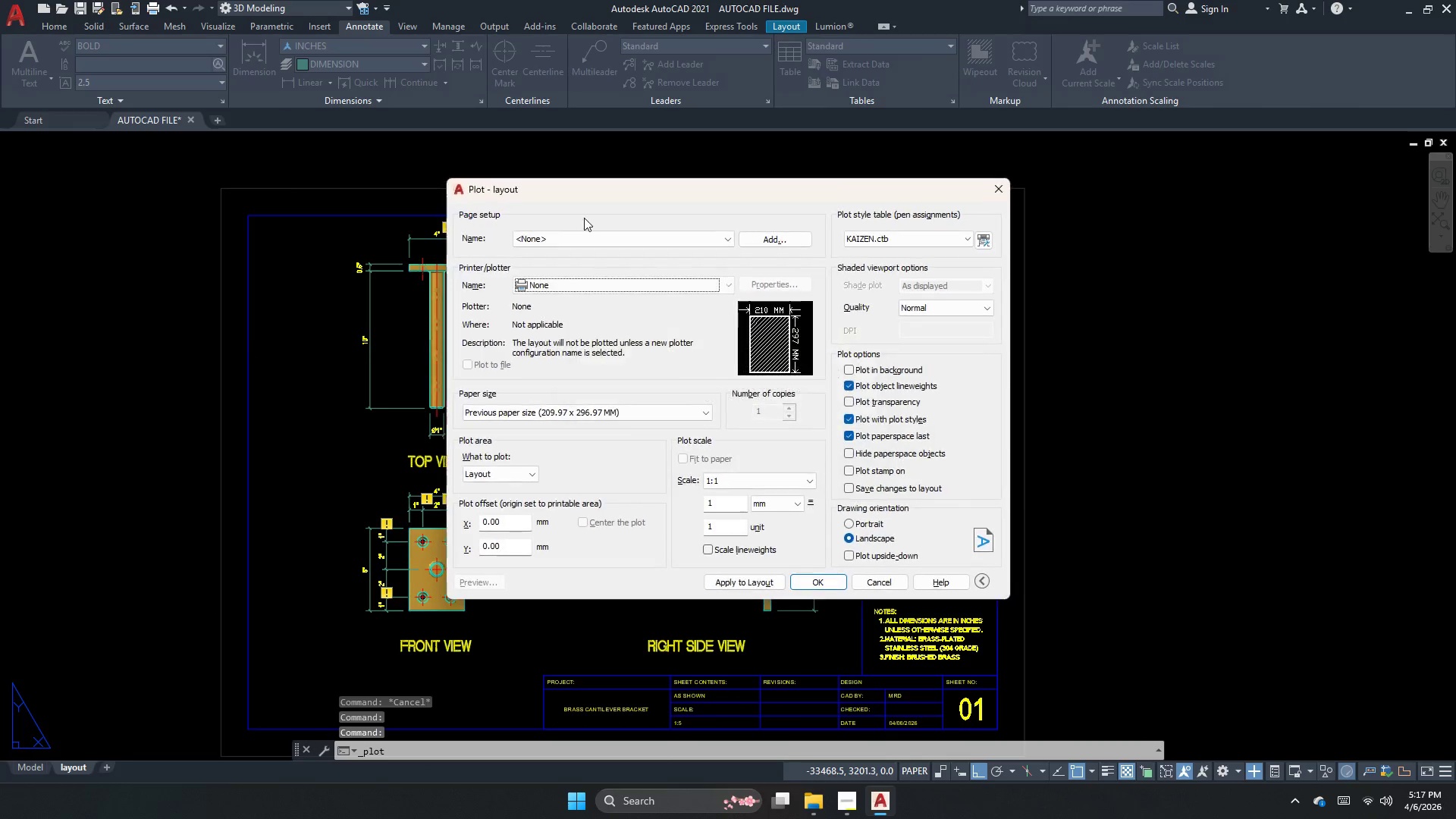 
left_click_drag(start_coordinate=[581, 209], to_coordinate=[563, 234])
 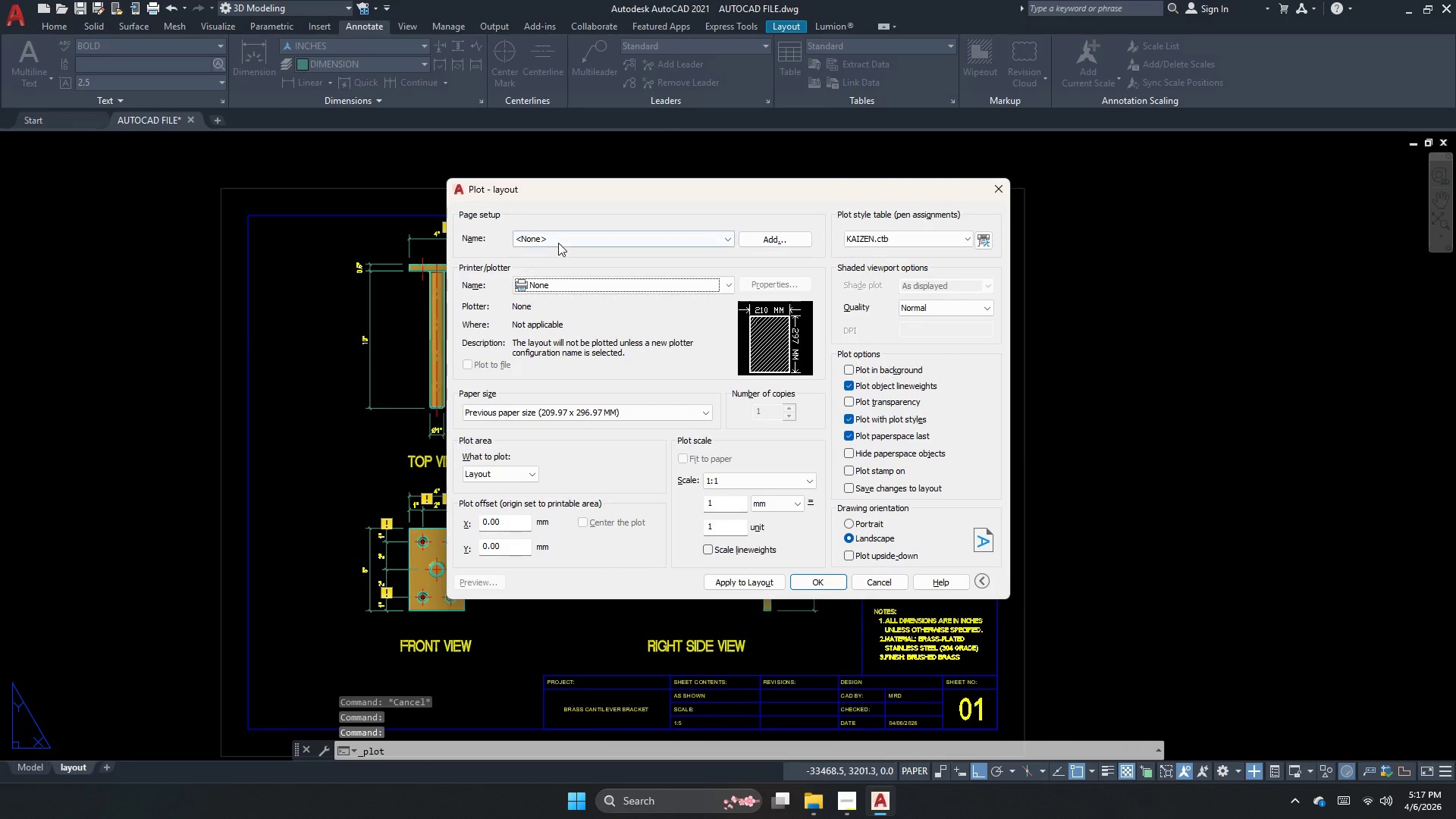 
double_click([557, 243])
 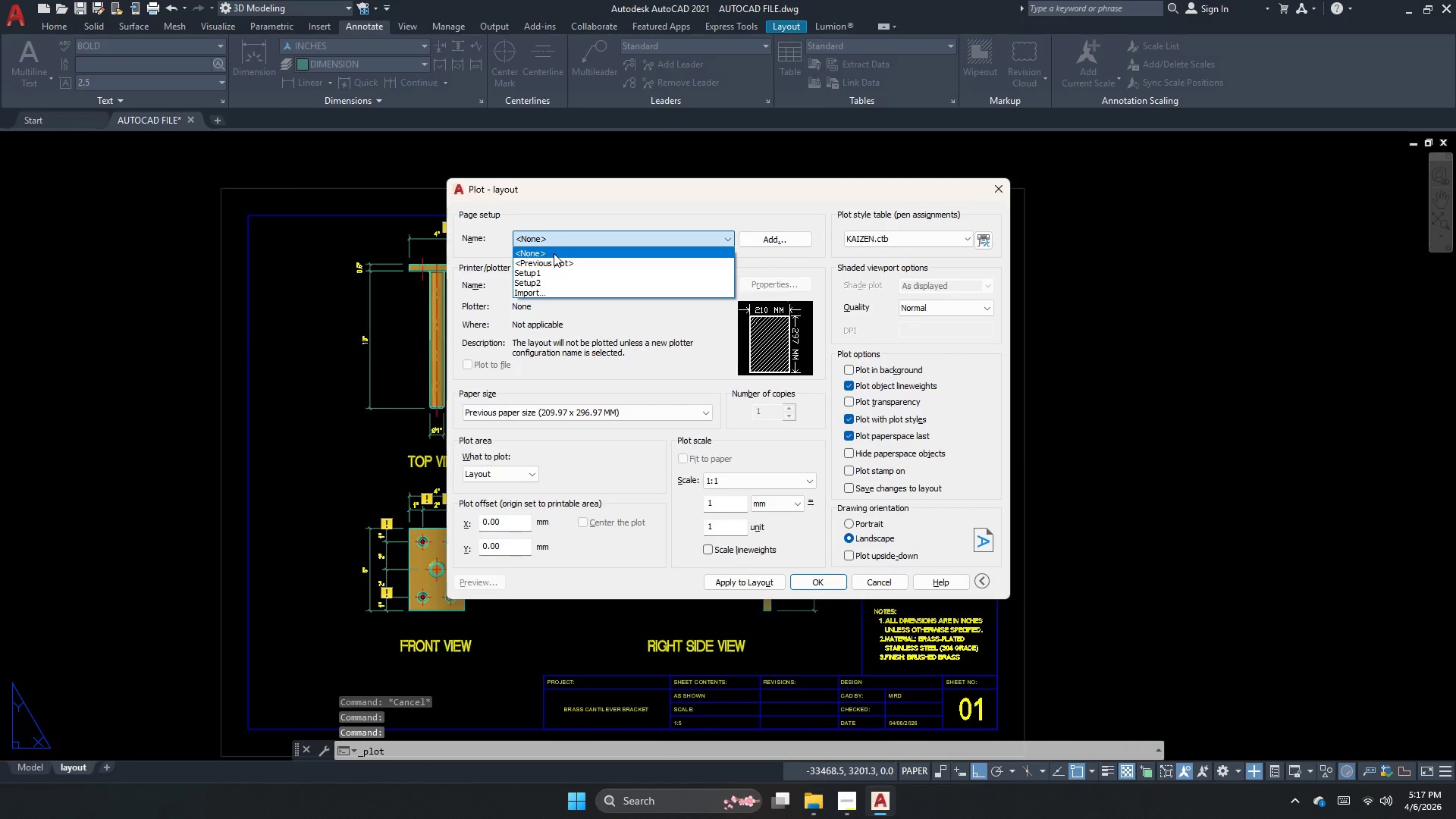 
left_click_drag(start_coordinate=[554, 253], to_coordinate=[554, 262])
 